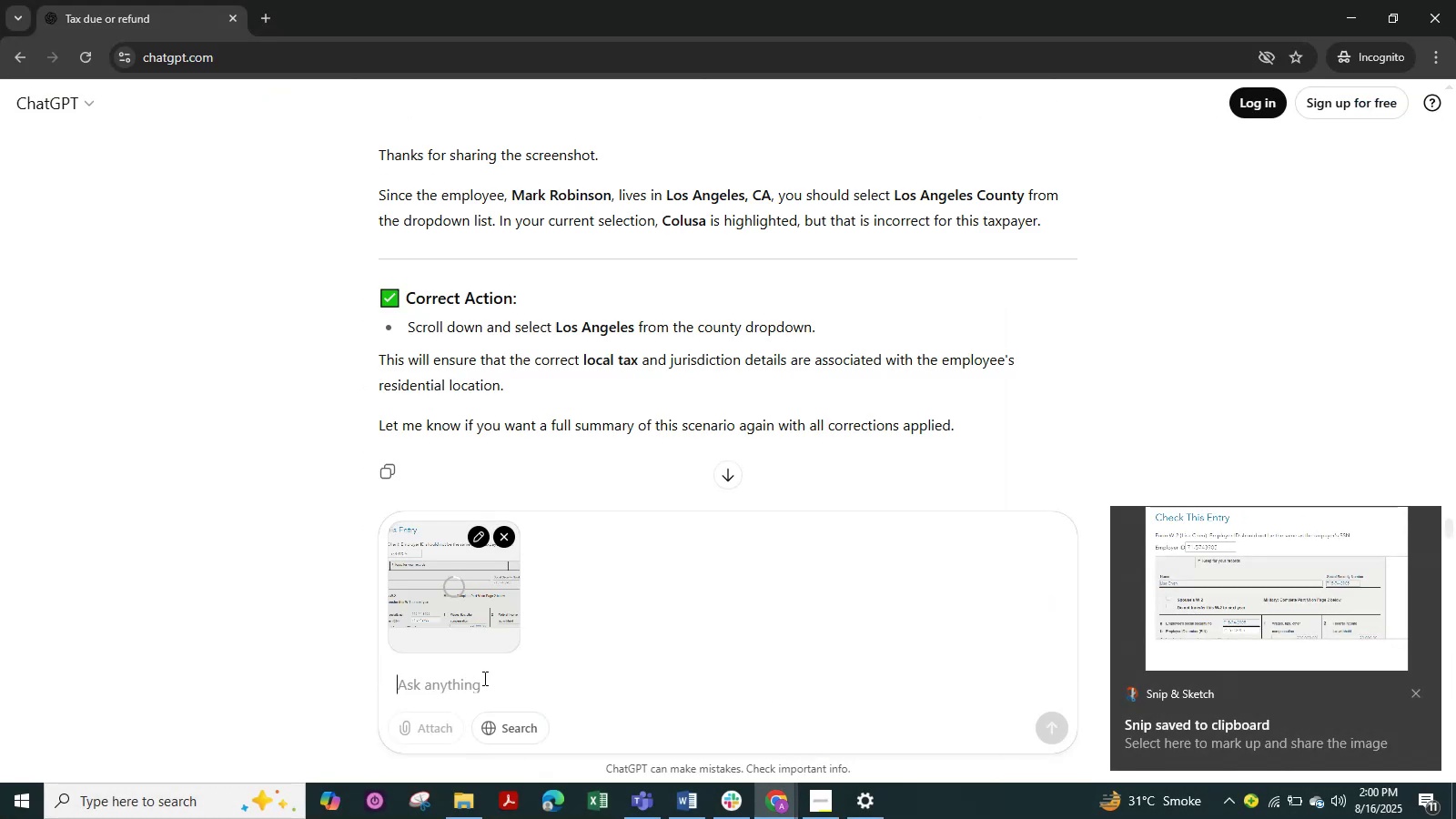 
key(Shift+Slash)
 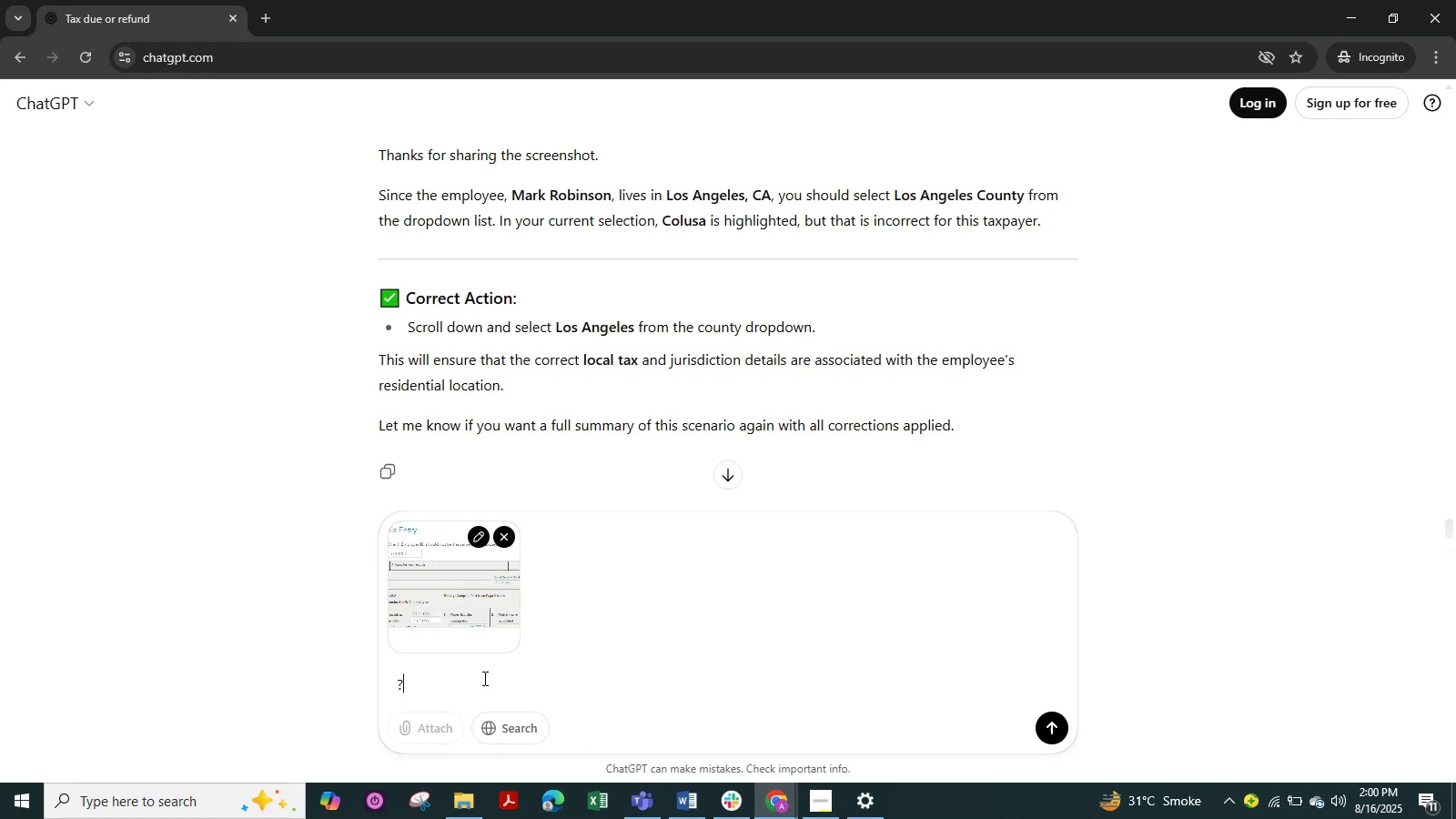 
key(NumpadEnter)
 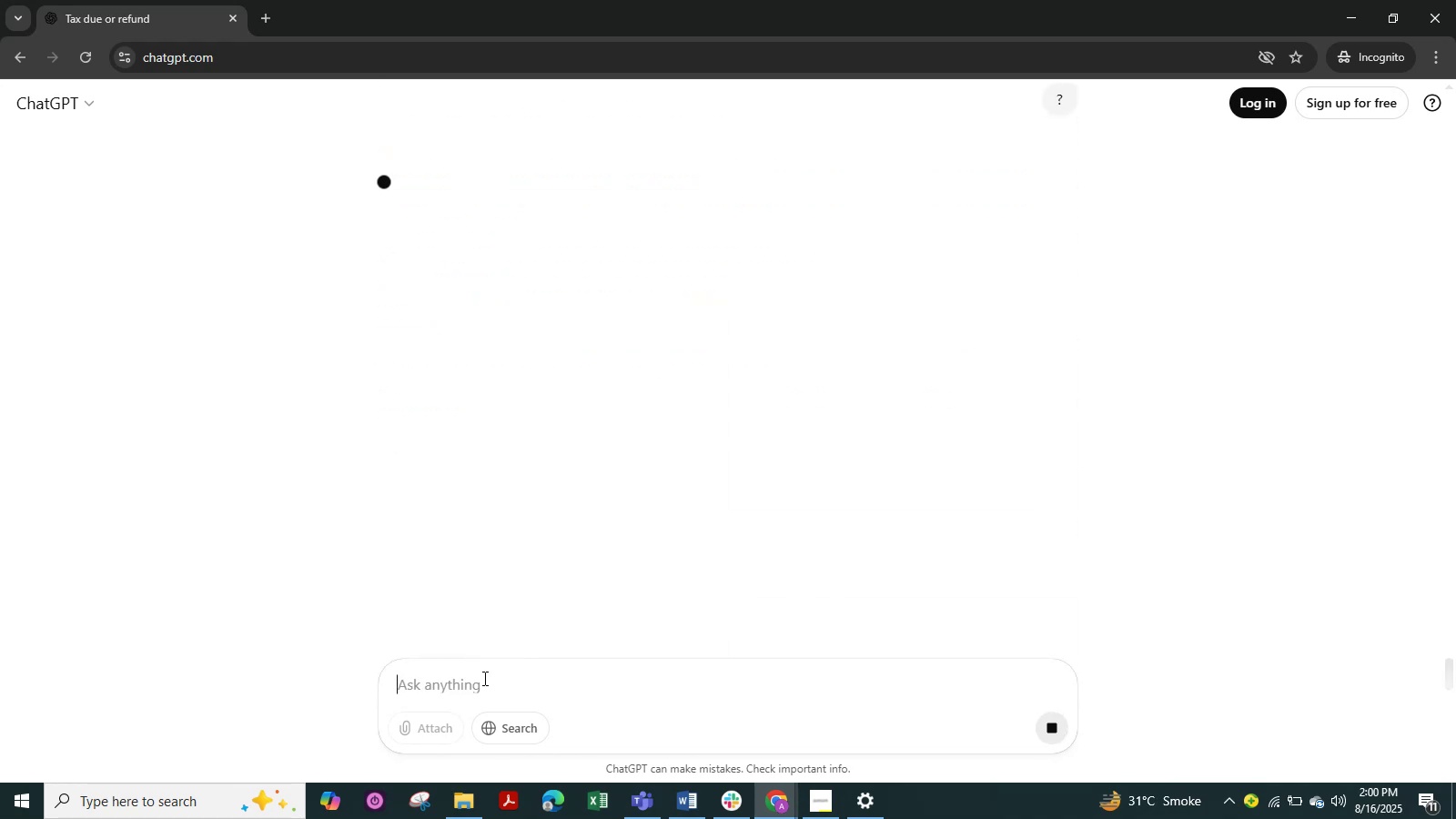 
key(Alt+Tab)
 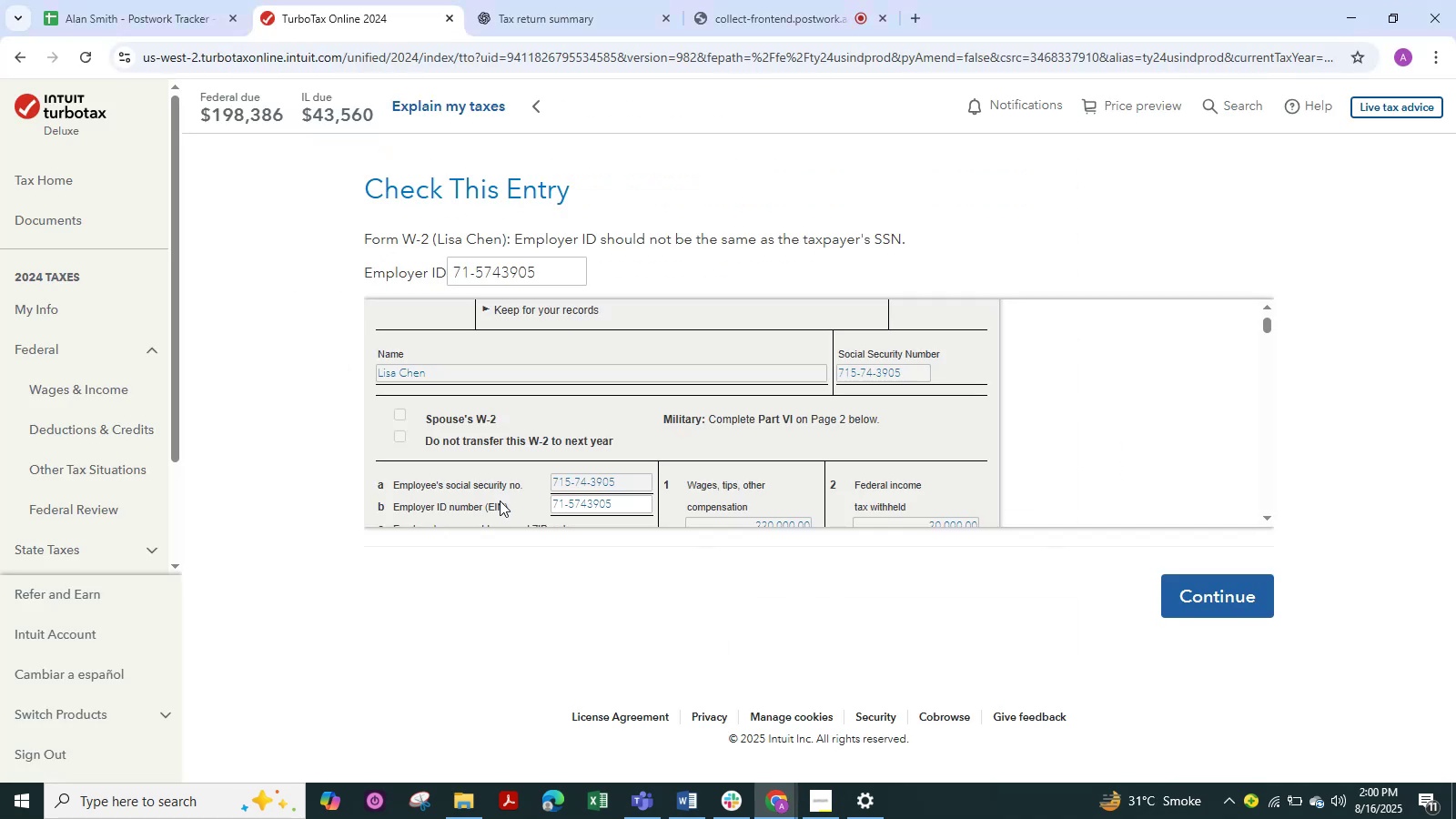 
scroll: coordinate [479, 626], scroll_direction: down, amount: 3.0
 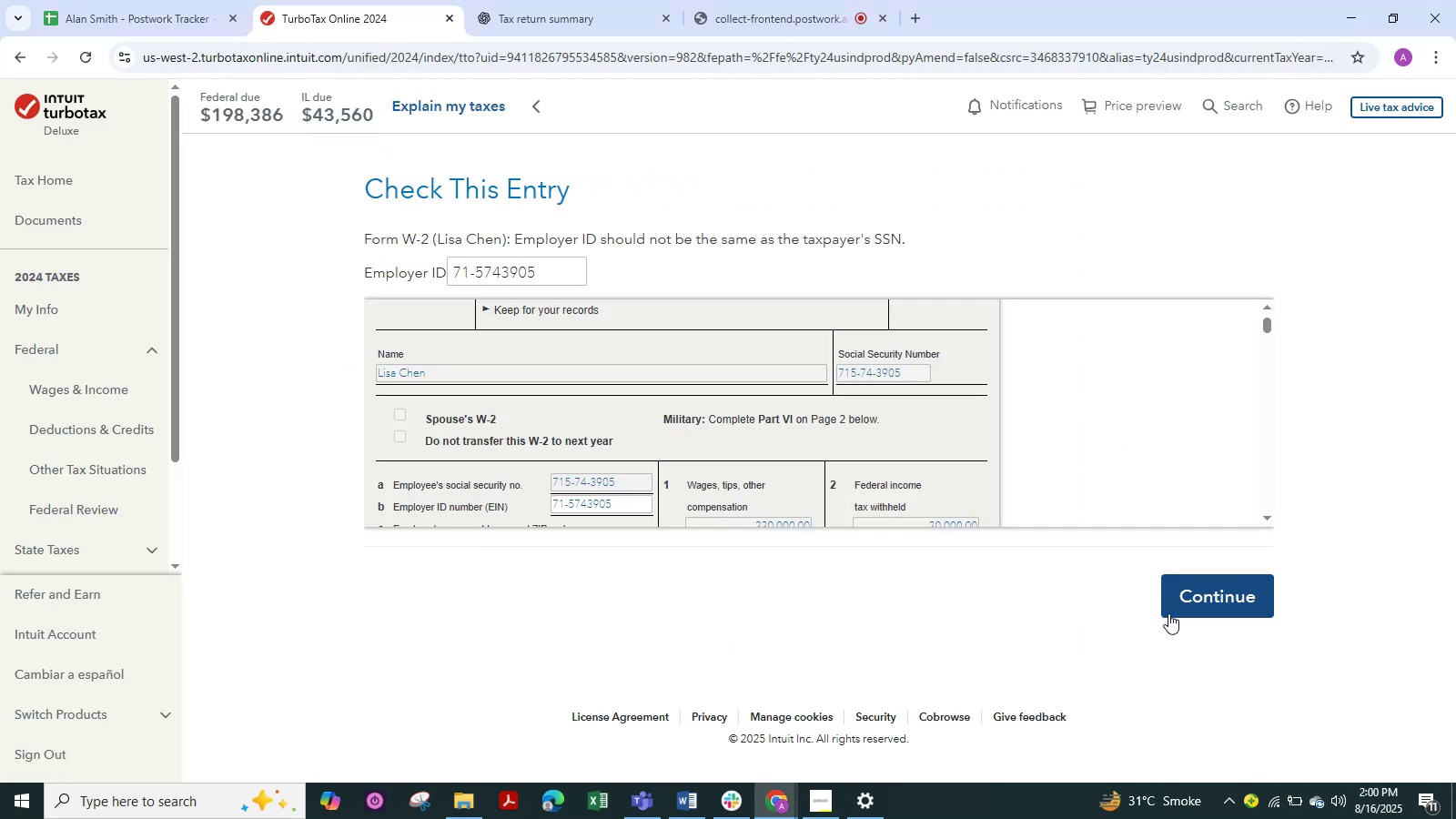 
left_click([1184, 605])
 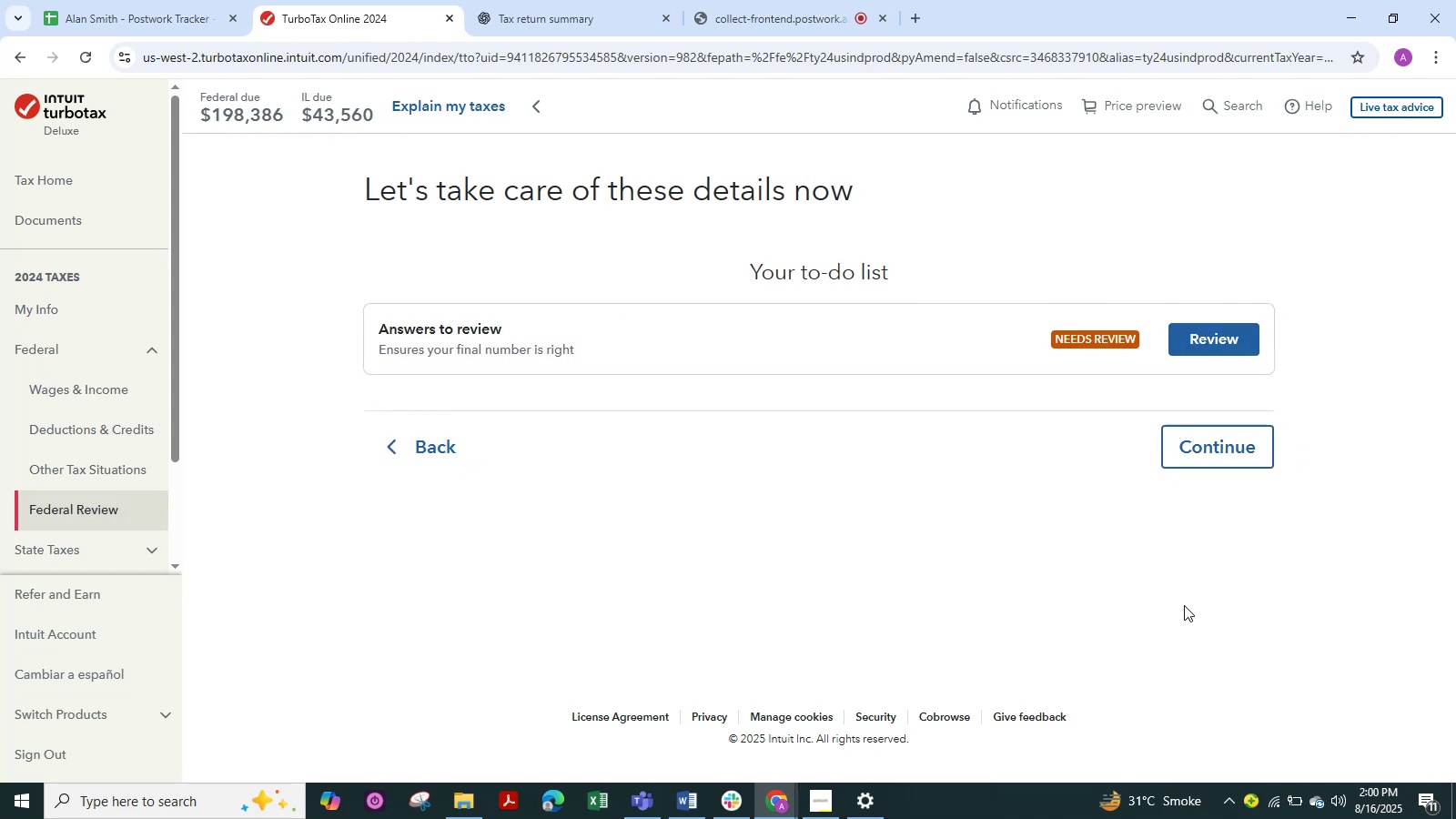 
key(Meta+Shift+S)
 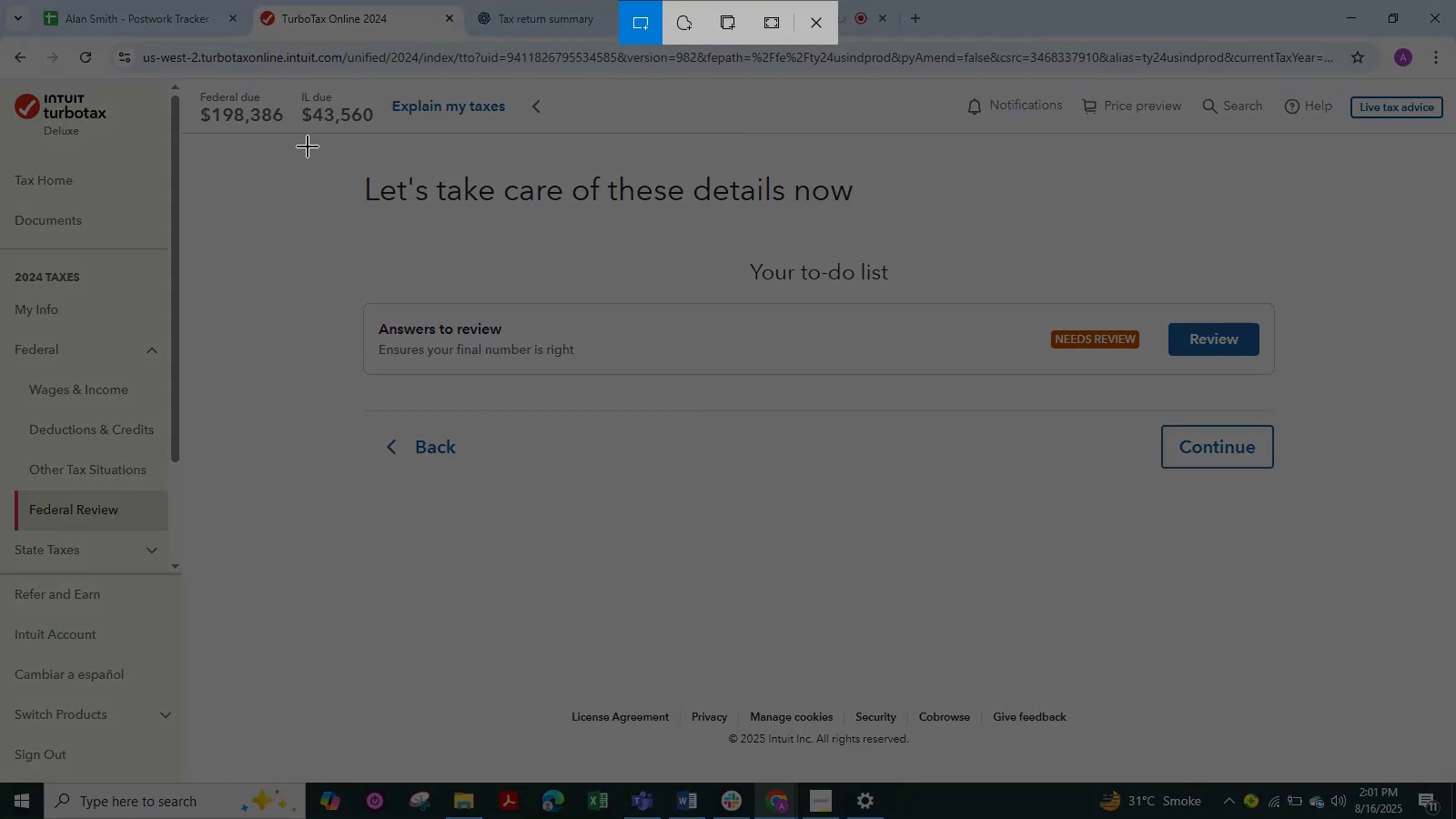 
left_click_drag(start_coordinate=[308, 147], to_coordinate=[1381, 543])
 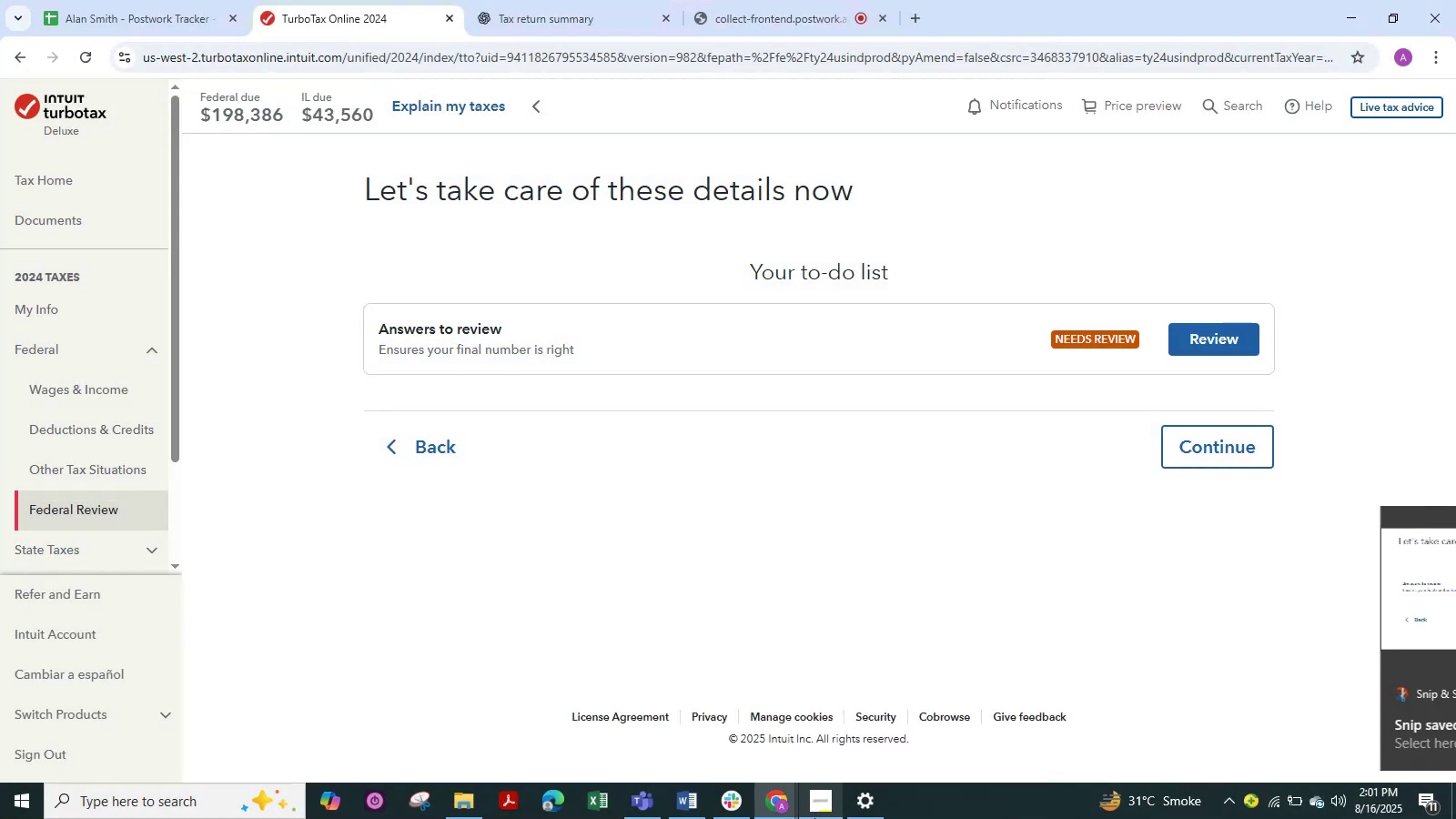 
key(Alt+Tab)
 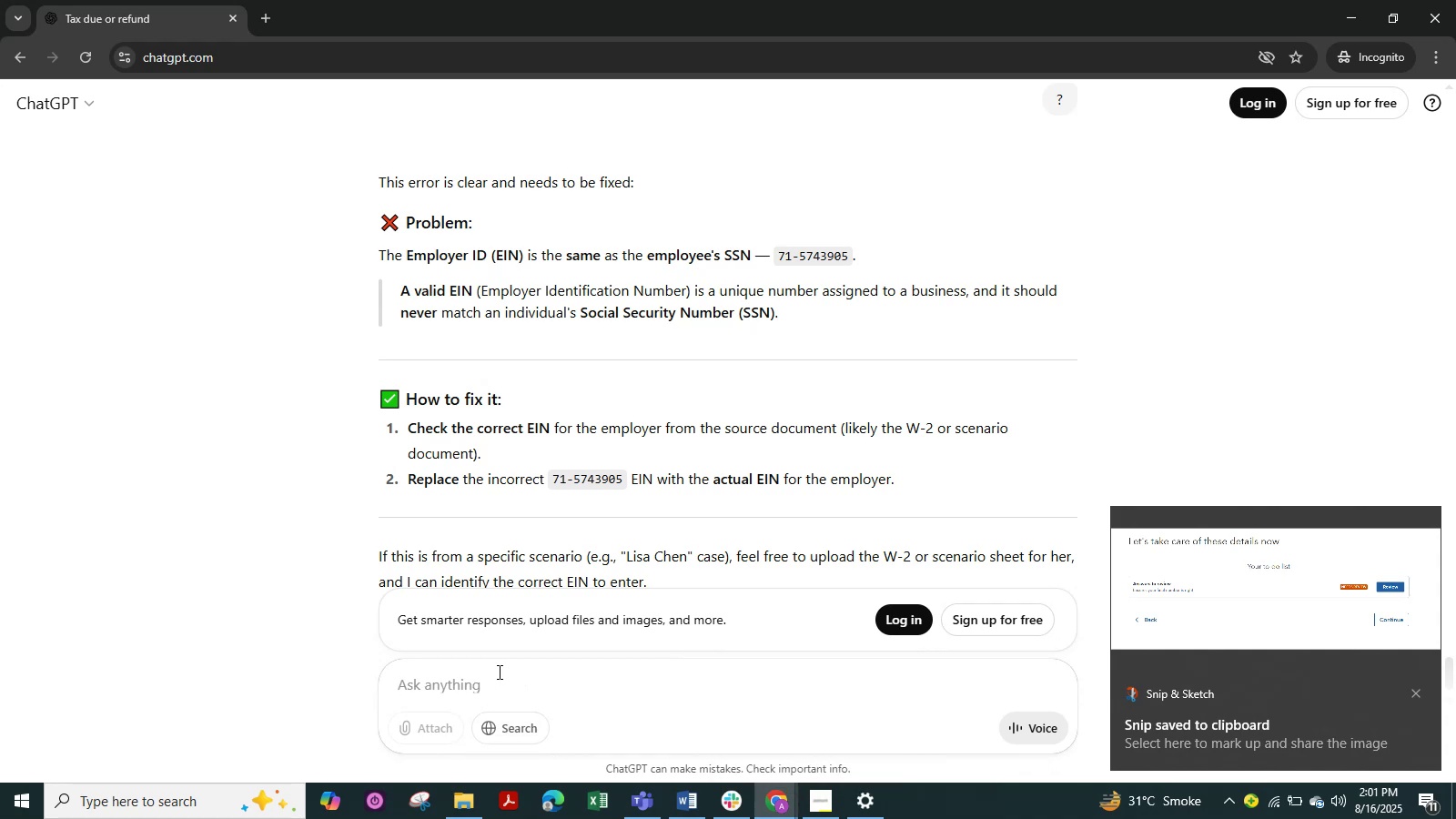 
scroll: coordinate [522, 487], scroll_direction: down, amount: 8.0
 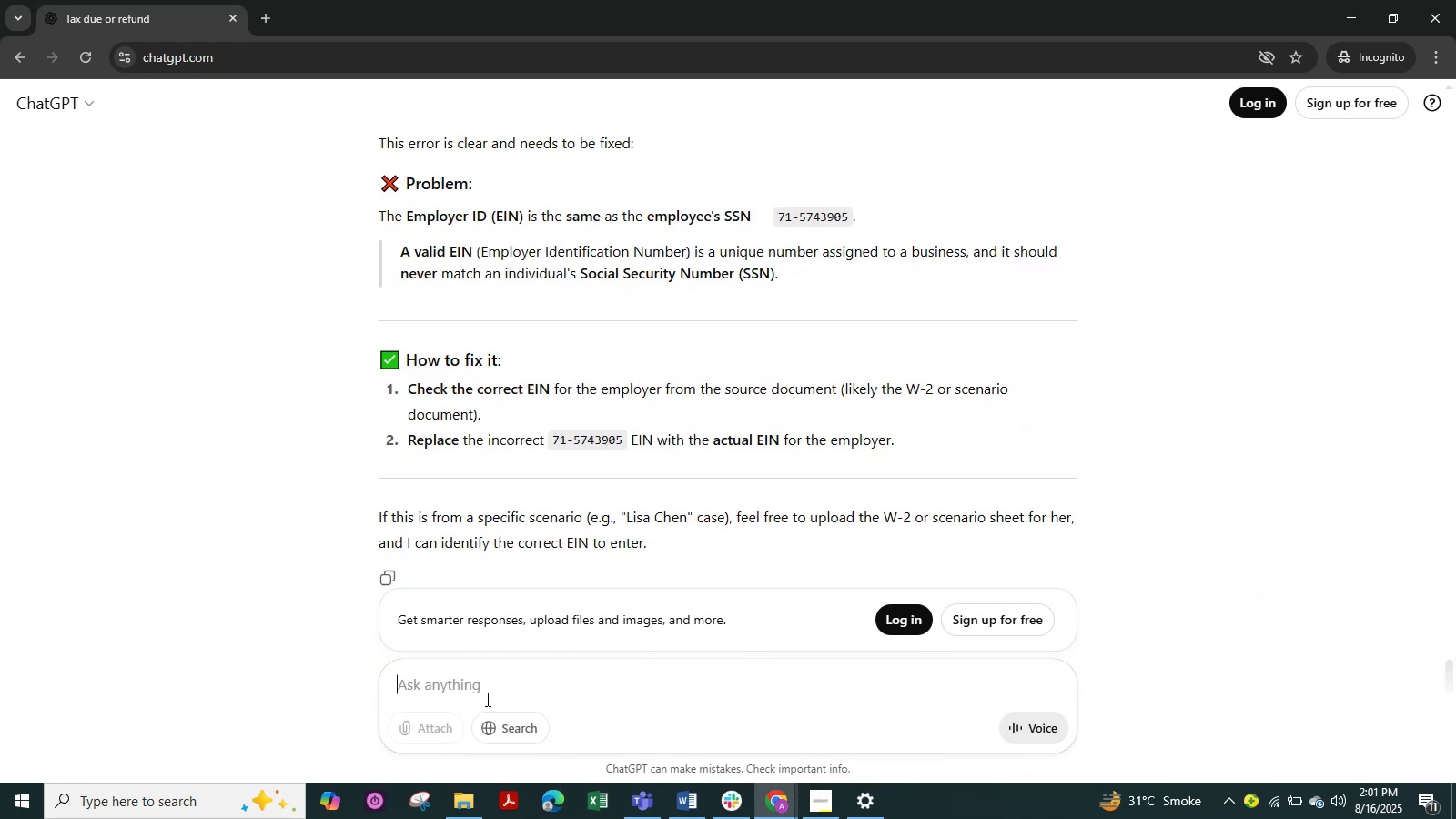 
left_click([463, 686])
 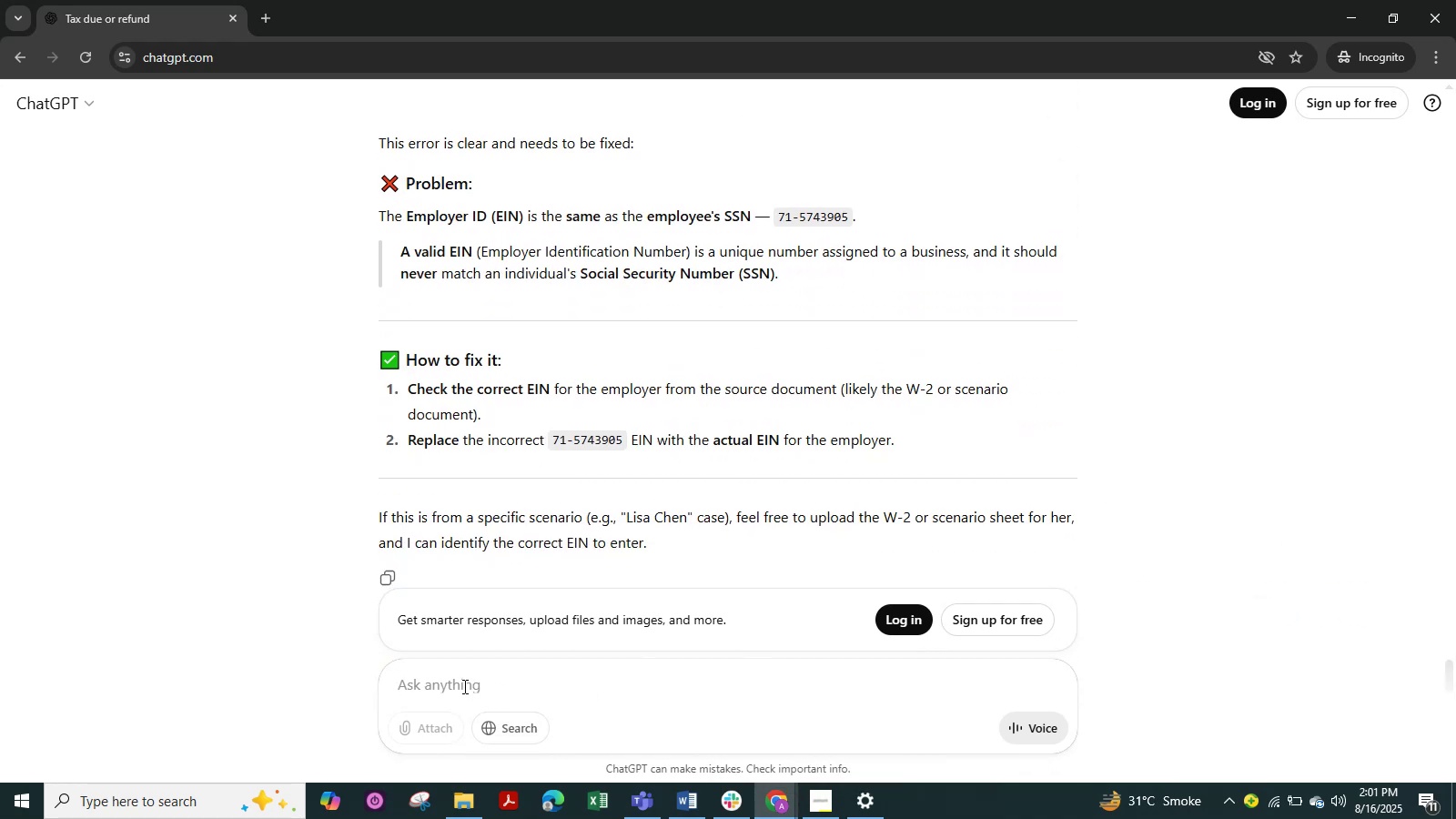 
key(Control+V)
 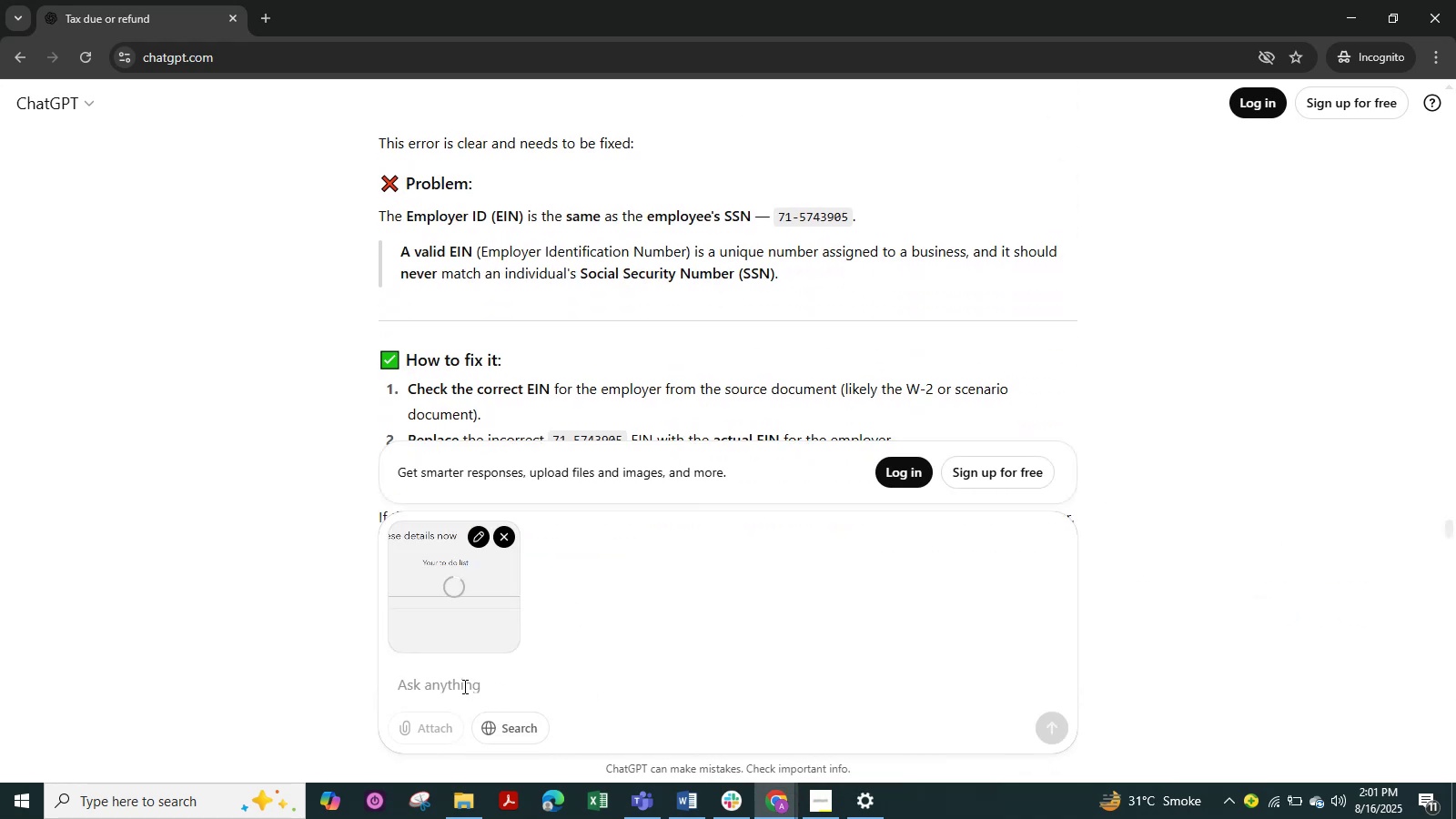 
key(Alt+Tab)
 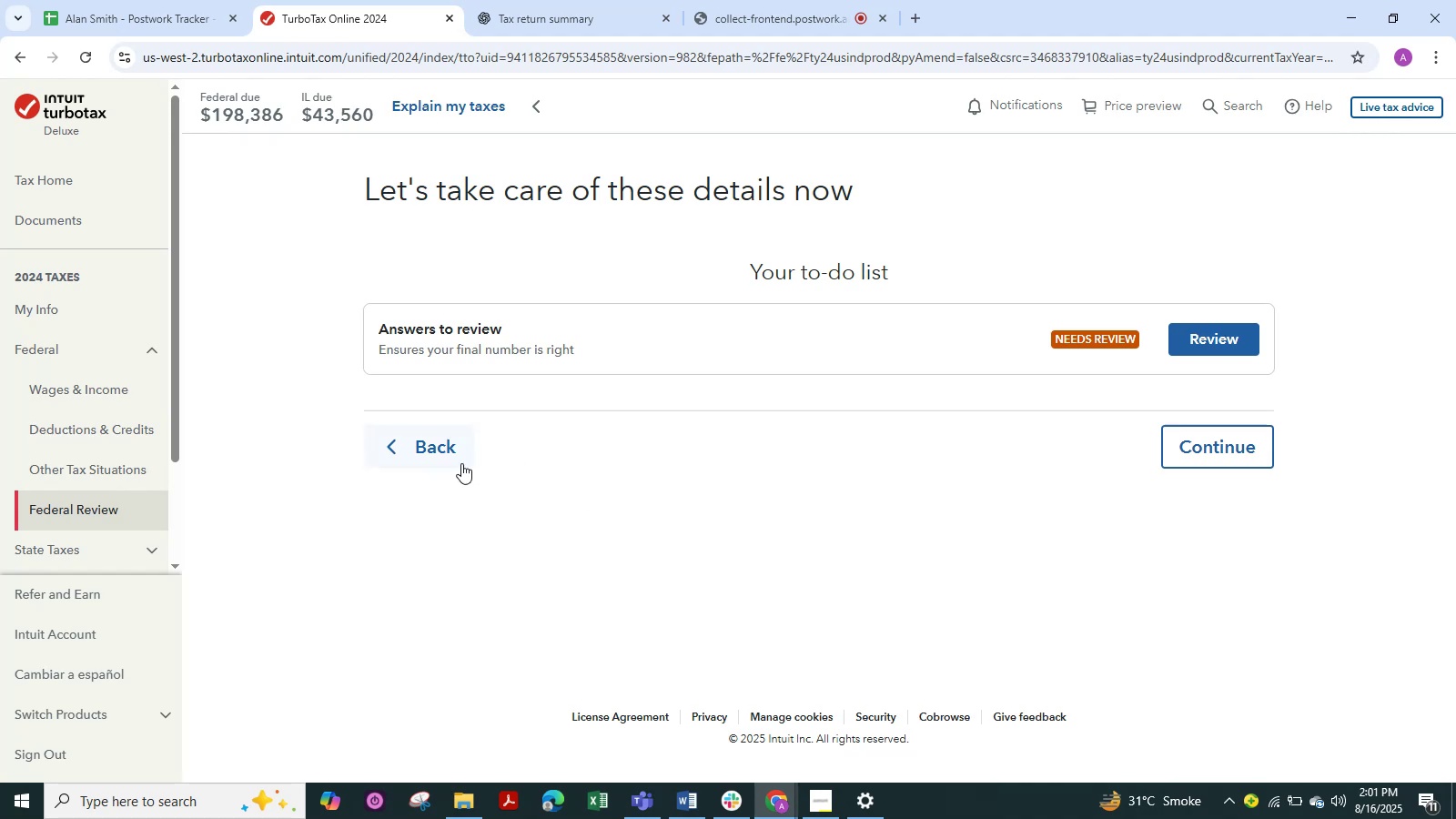 
left_click([429, 448])
 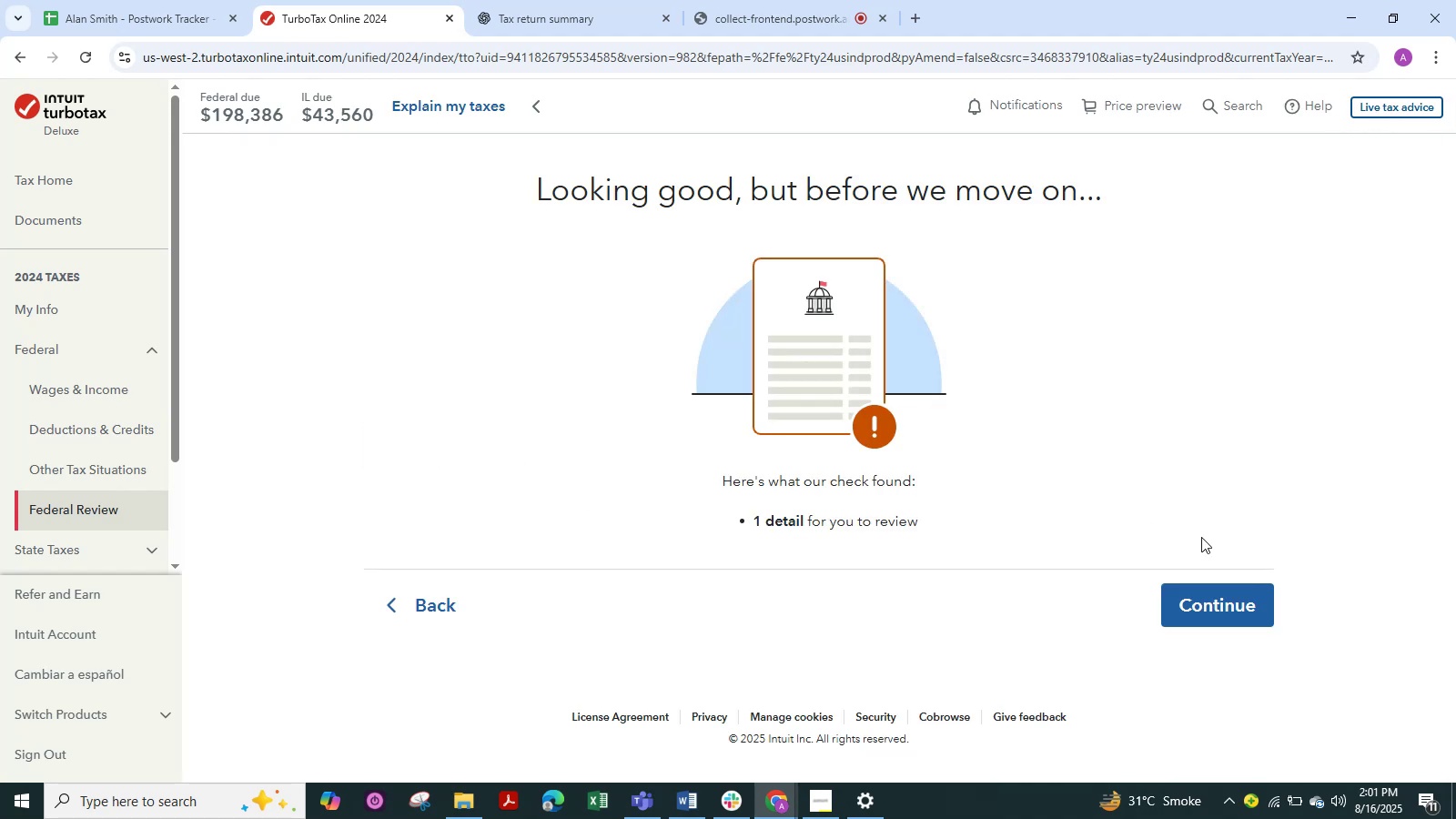 
left_click([1198, 602])
 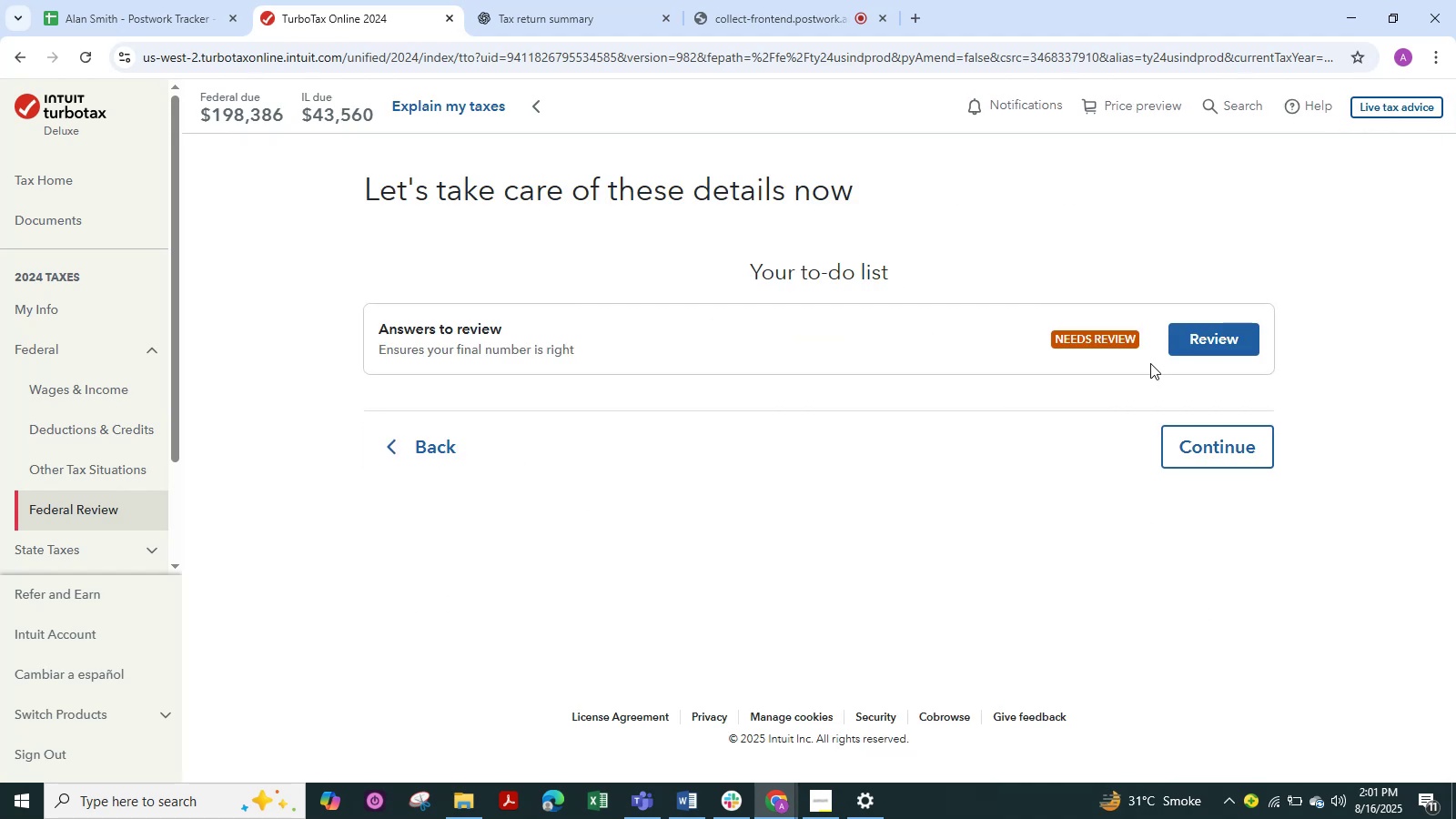 
left_click([1193, 341])
 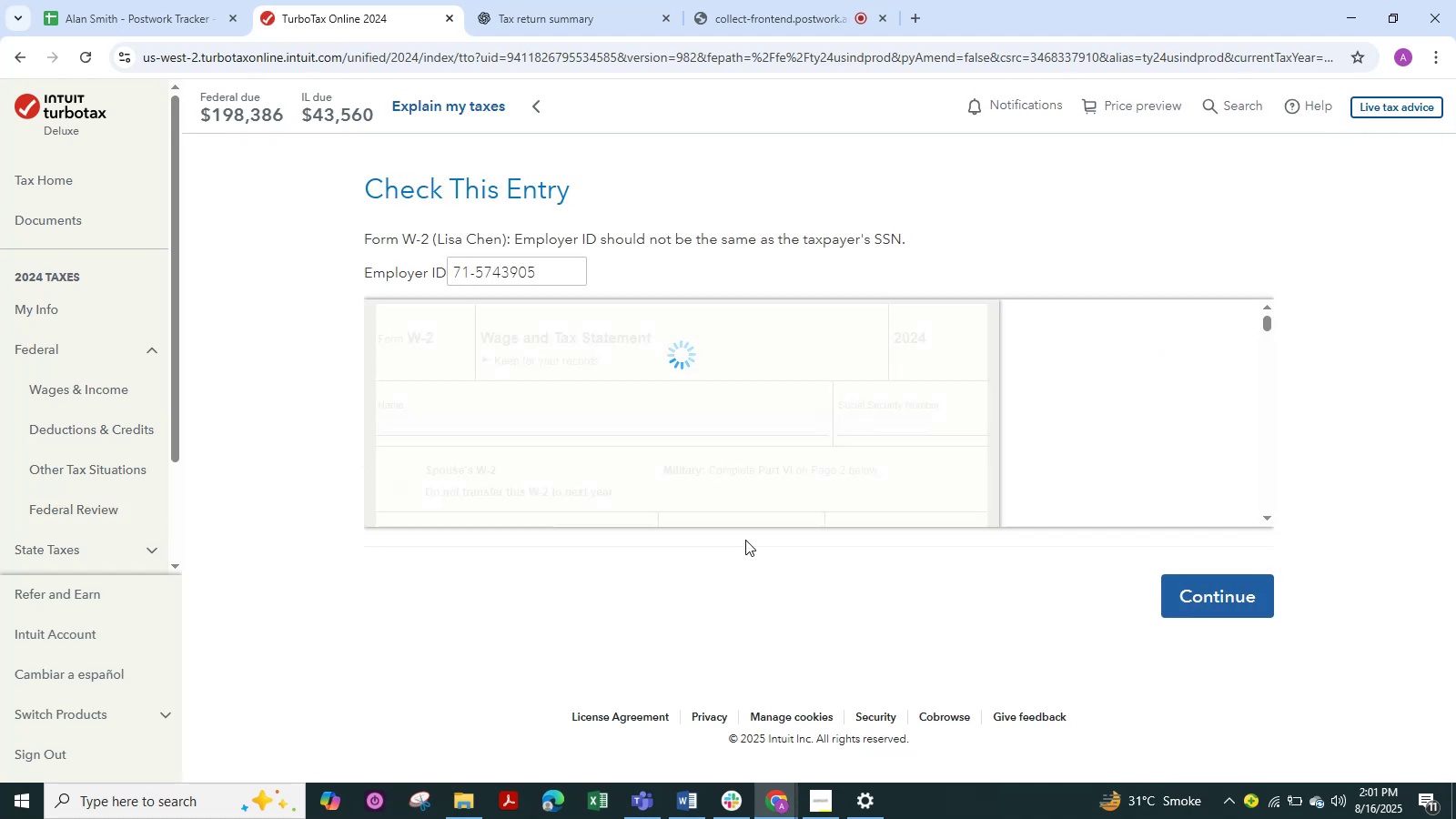 
key(Meta+Shift+S)
 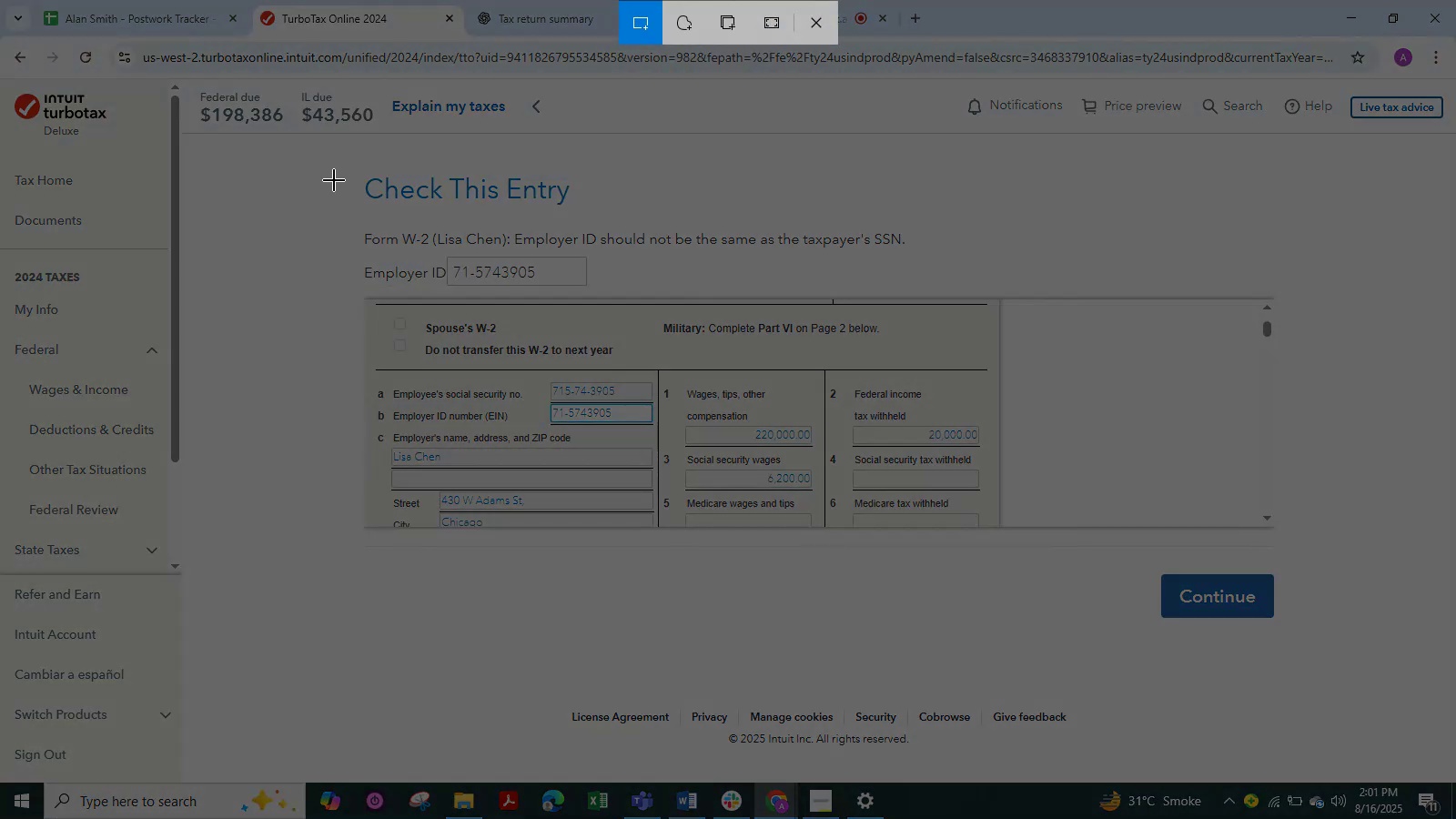 
left_click_drag(start_coordinate=[318, 164], to_coordinate=[1298, 641])
 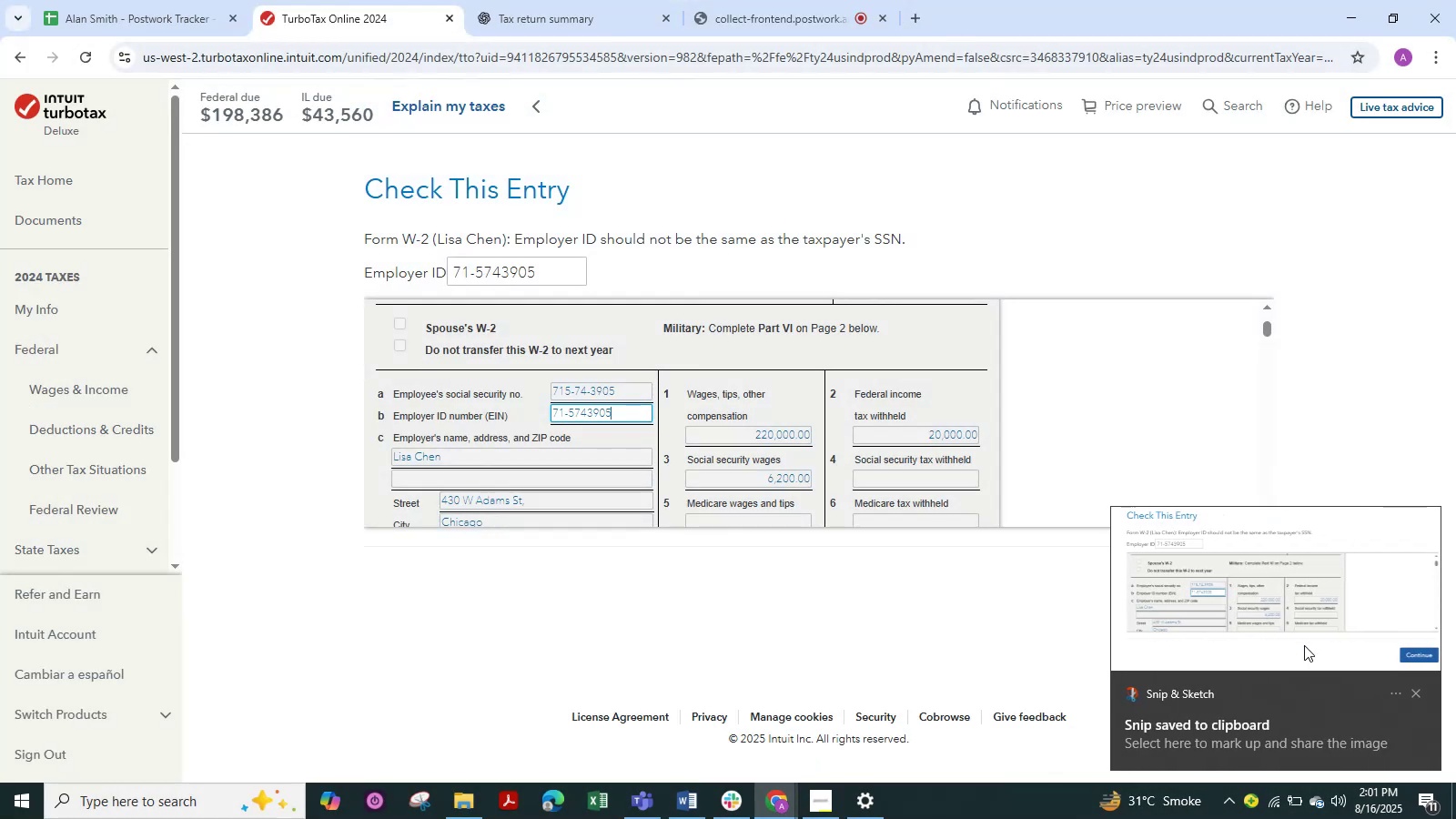 
key(Alt+Tab)
 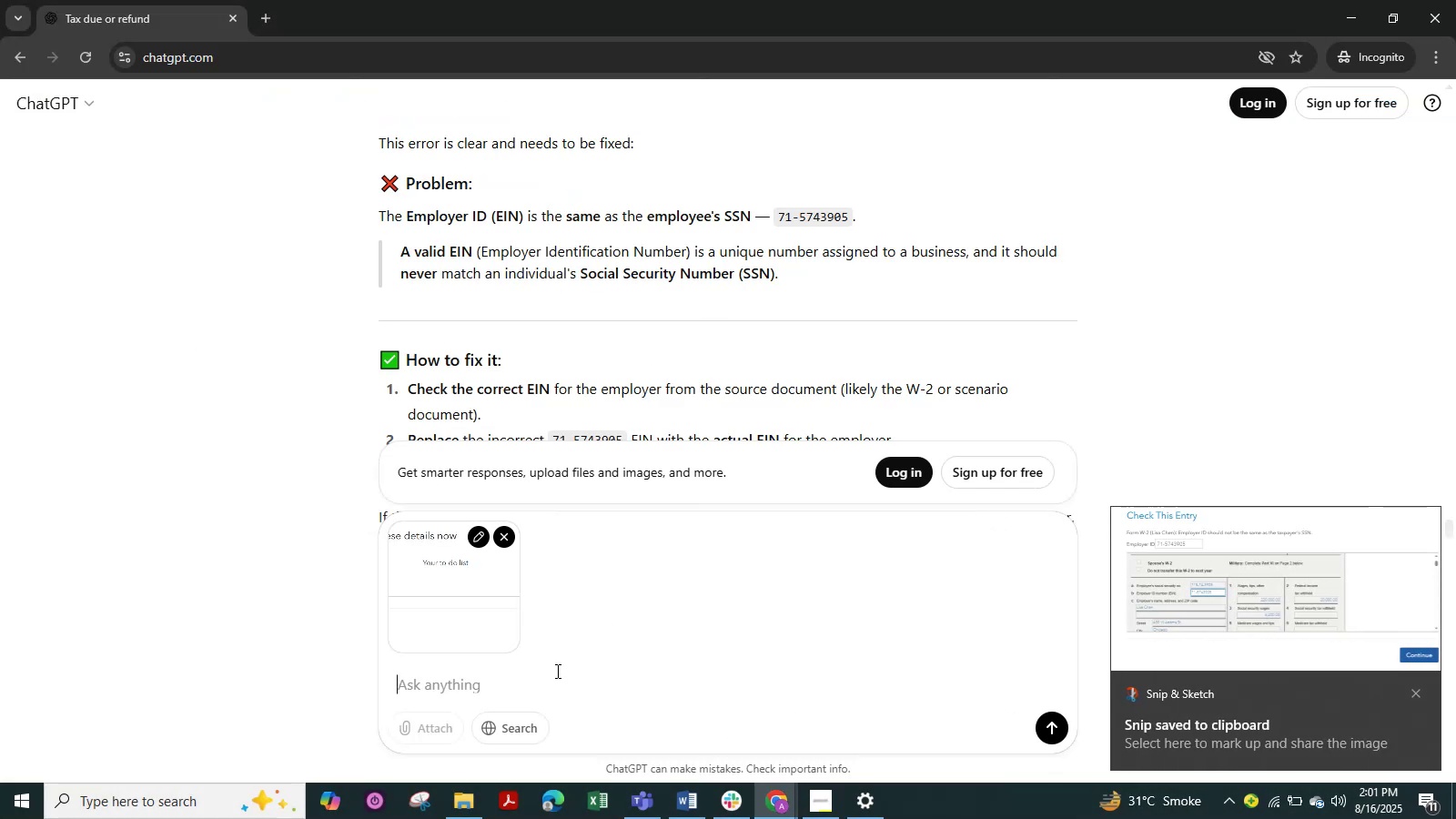 
key(Control+V)
 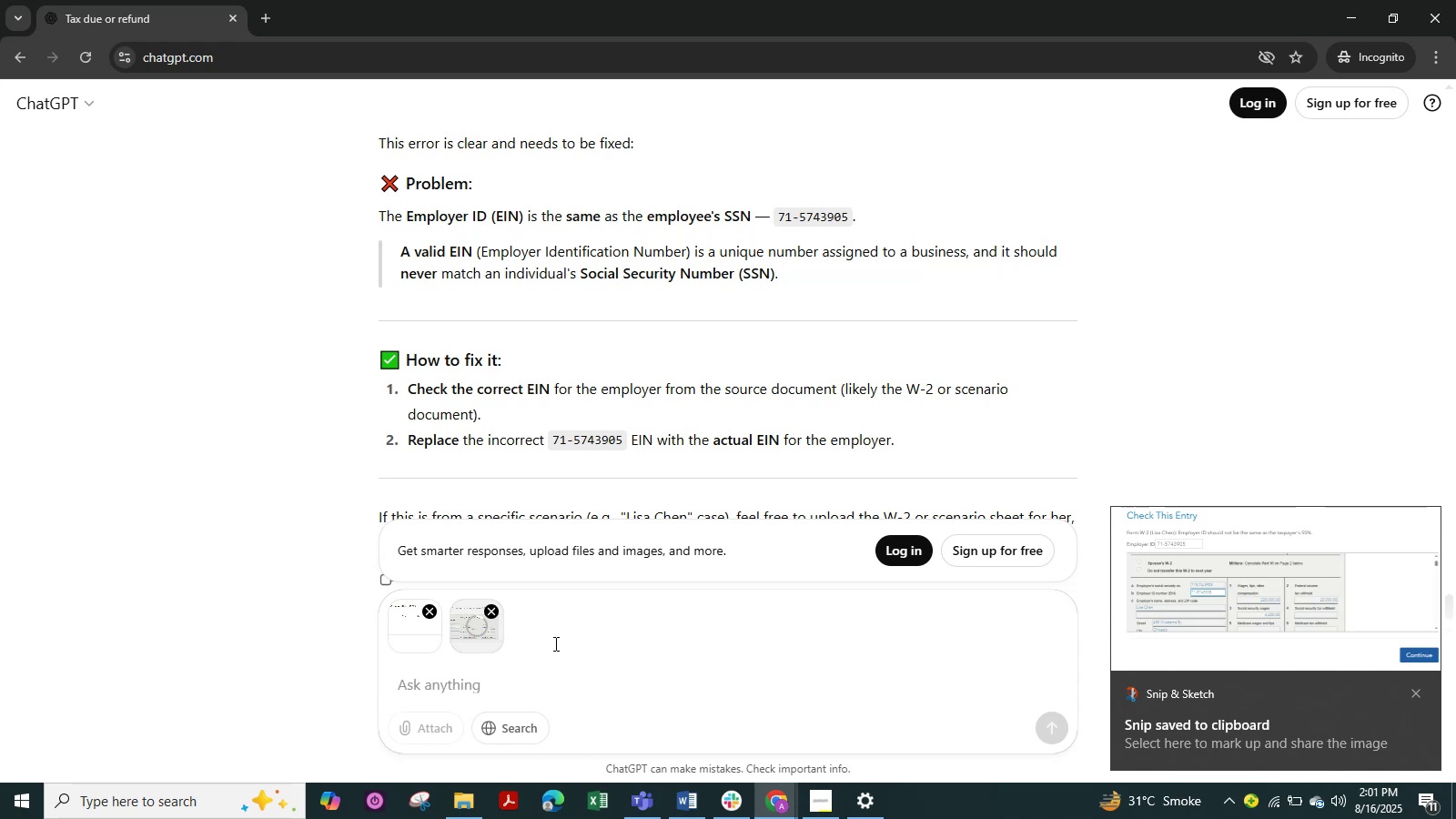 
key(Shift+Slash)
 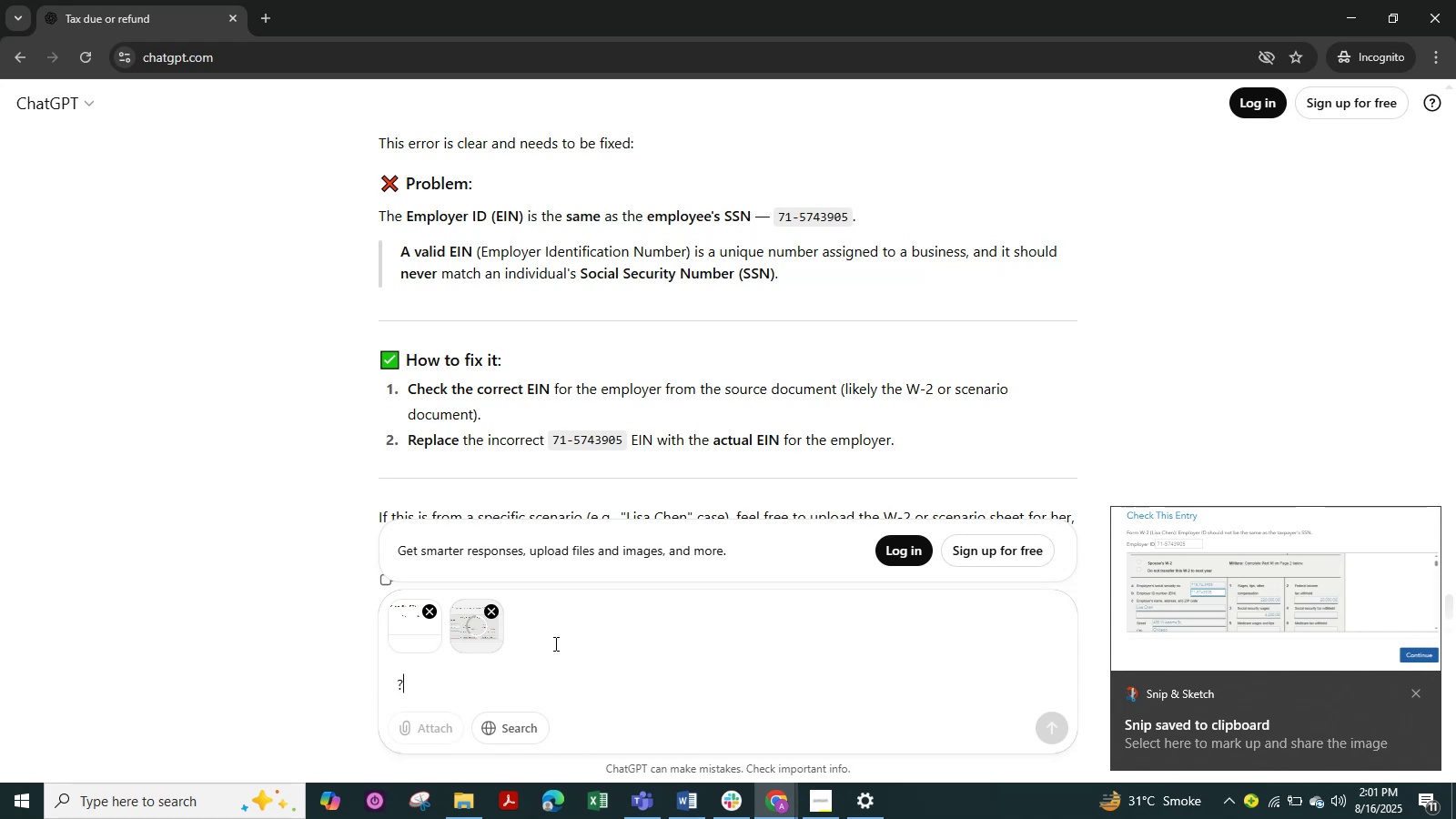 
key(Shift+Slash)
 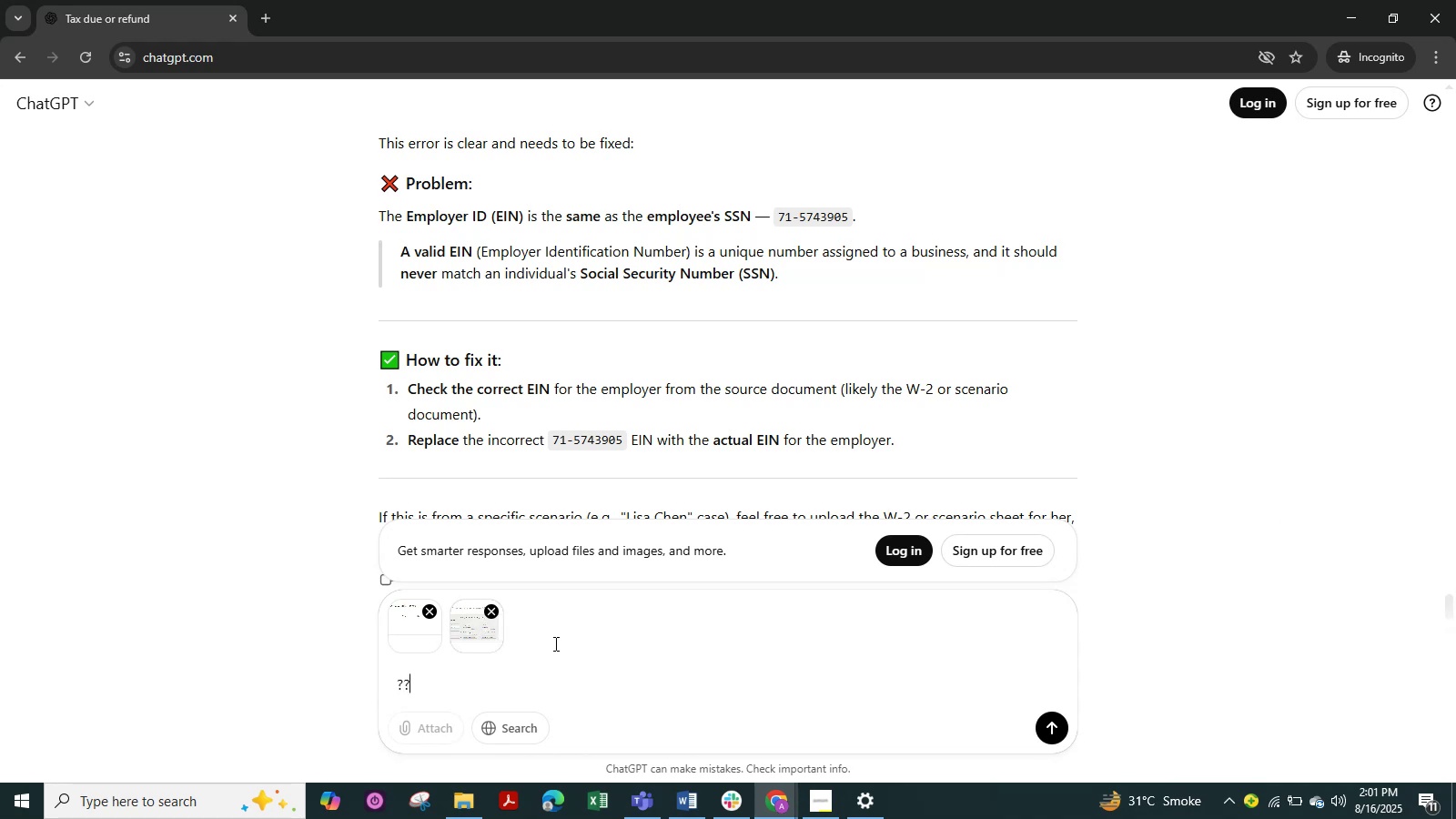 
key(Backspace)
 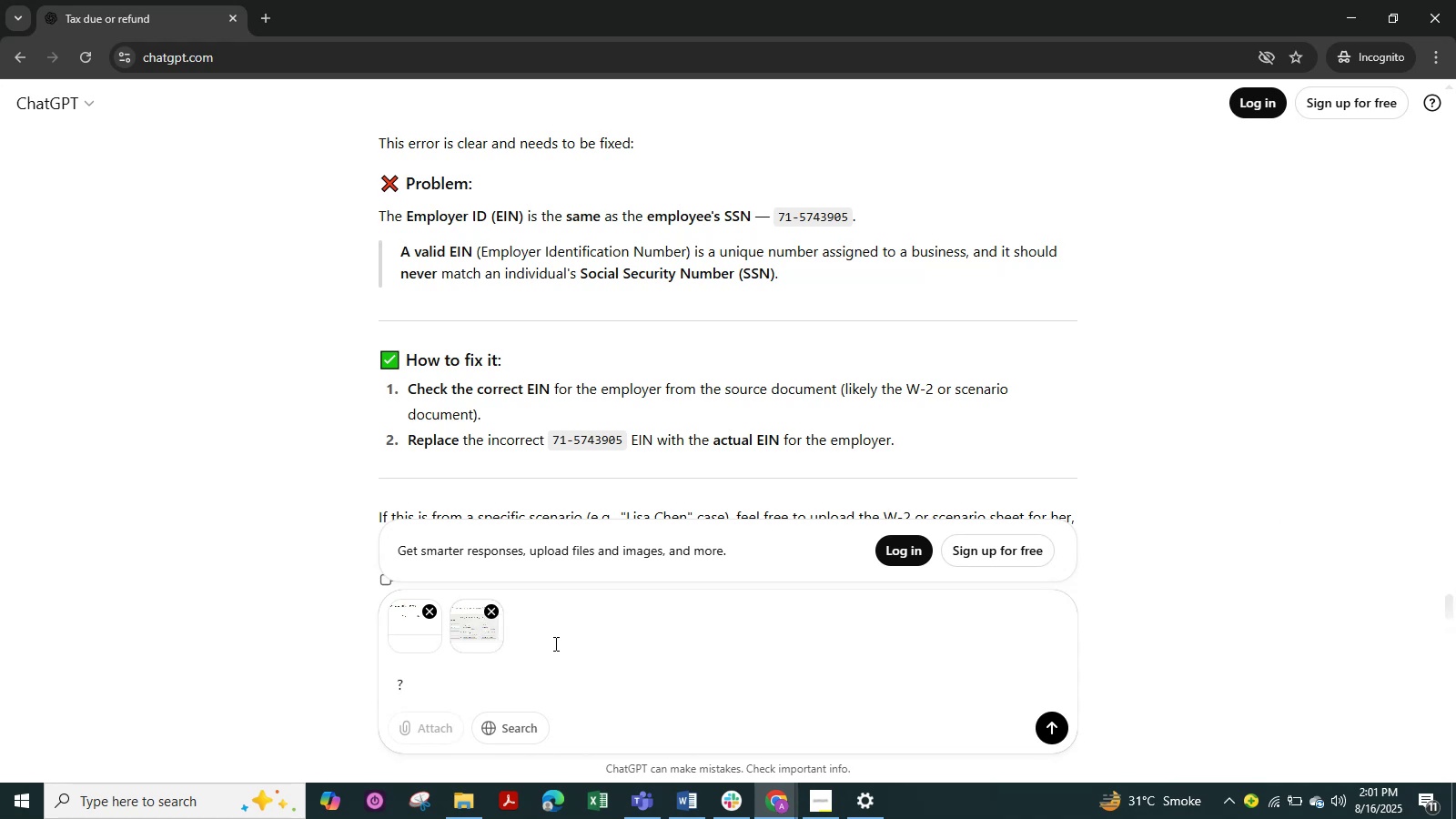 
key(NumpadEnter)
 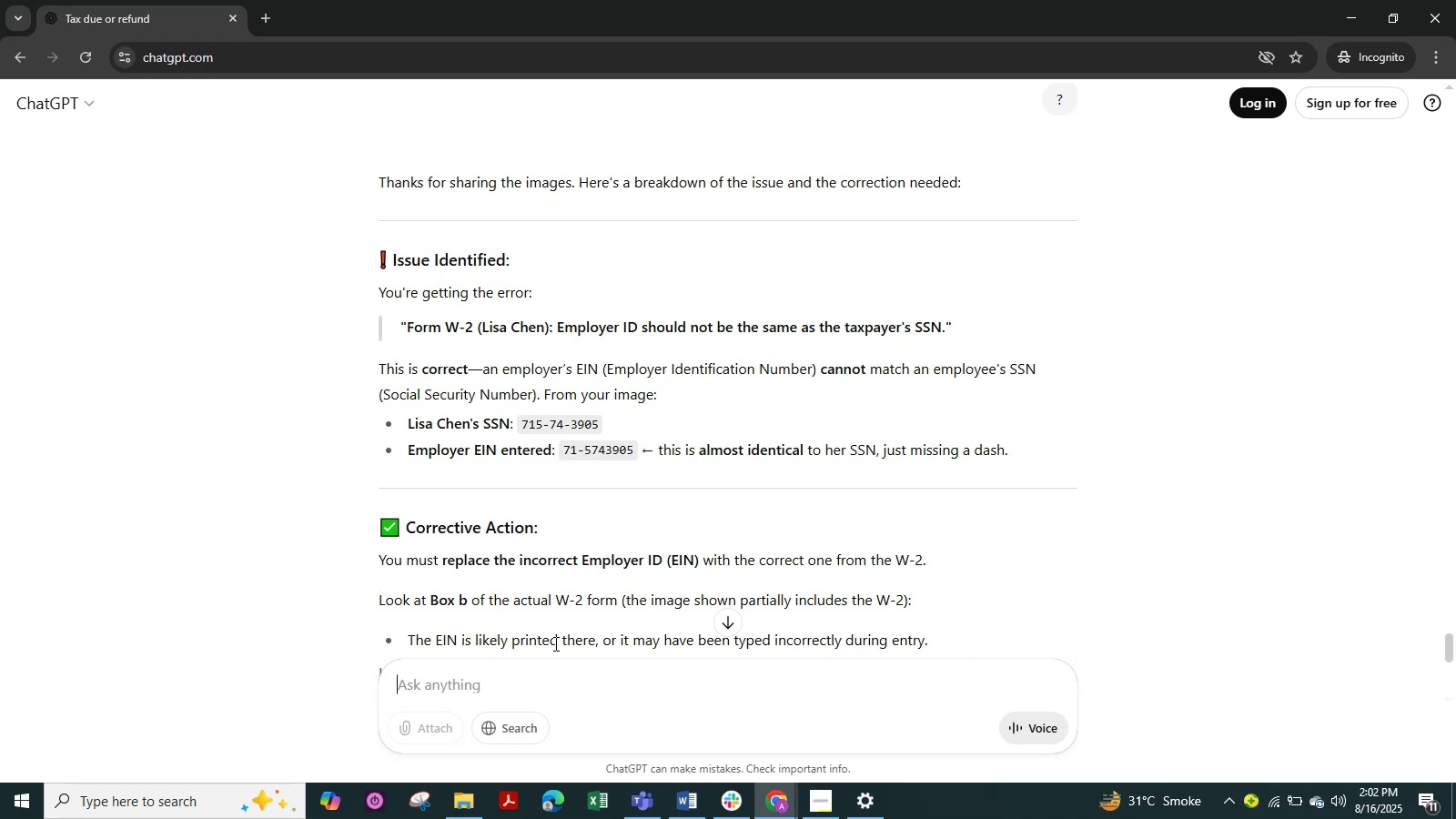 
wait(23.49)
 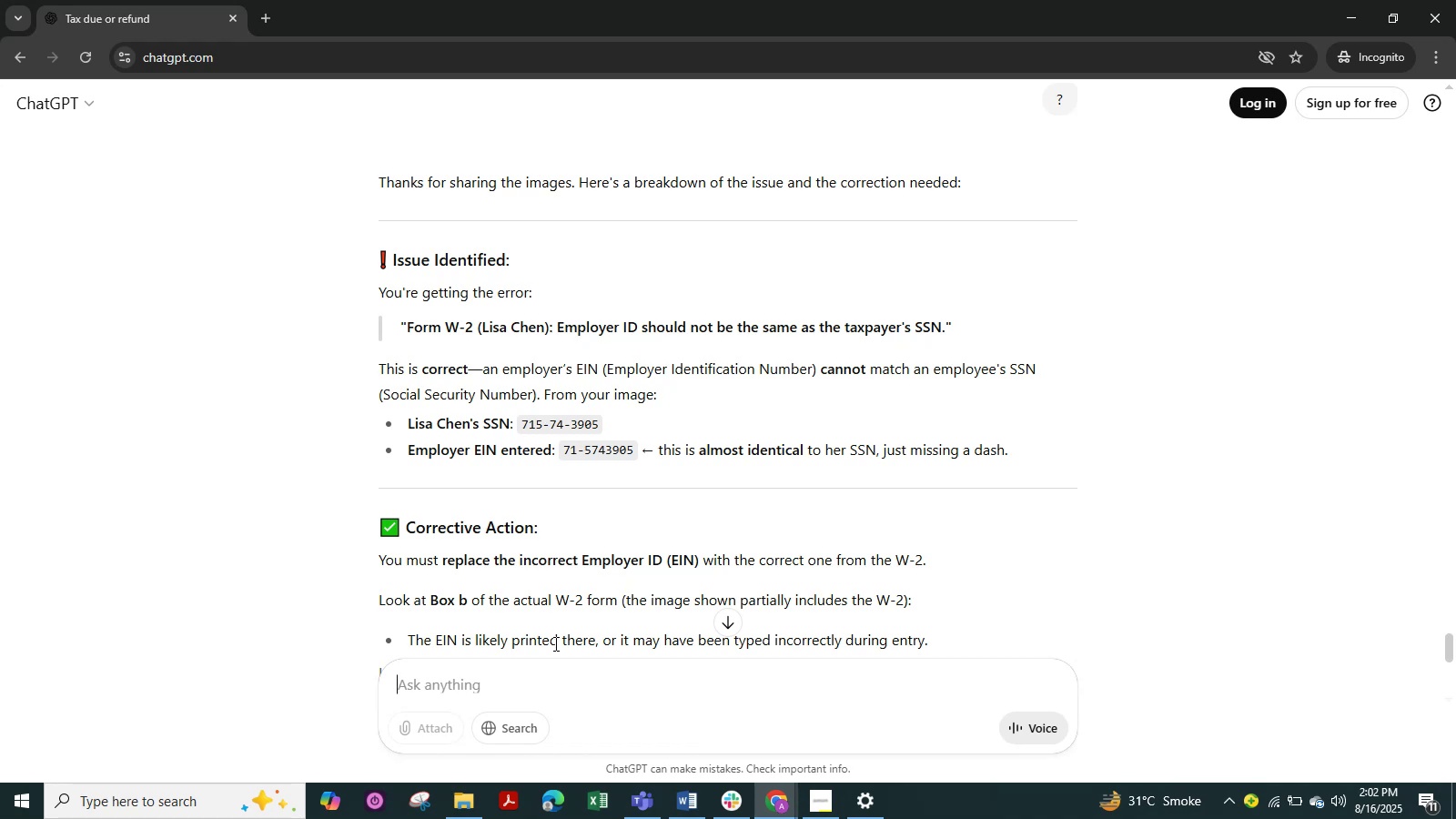 
left_click_drag(start_coordinate=[632, 447], to_coordinate=[496, 447])
 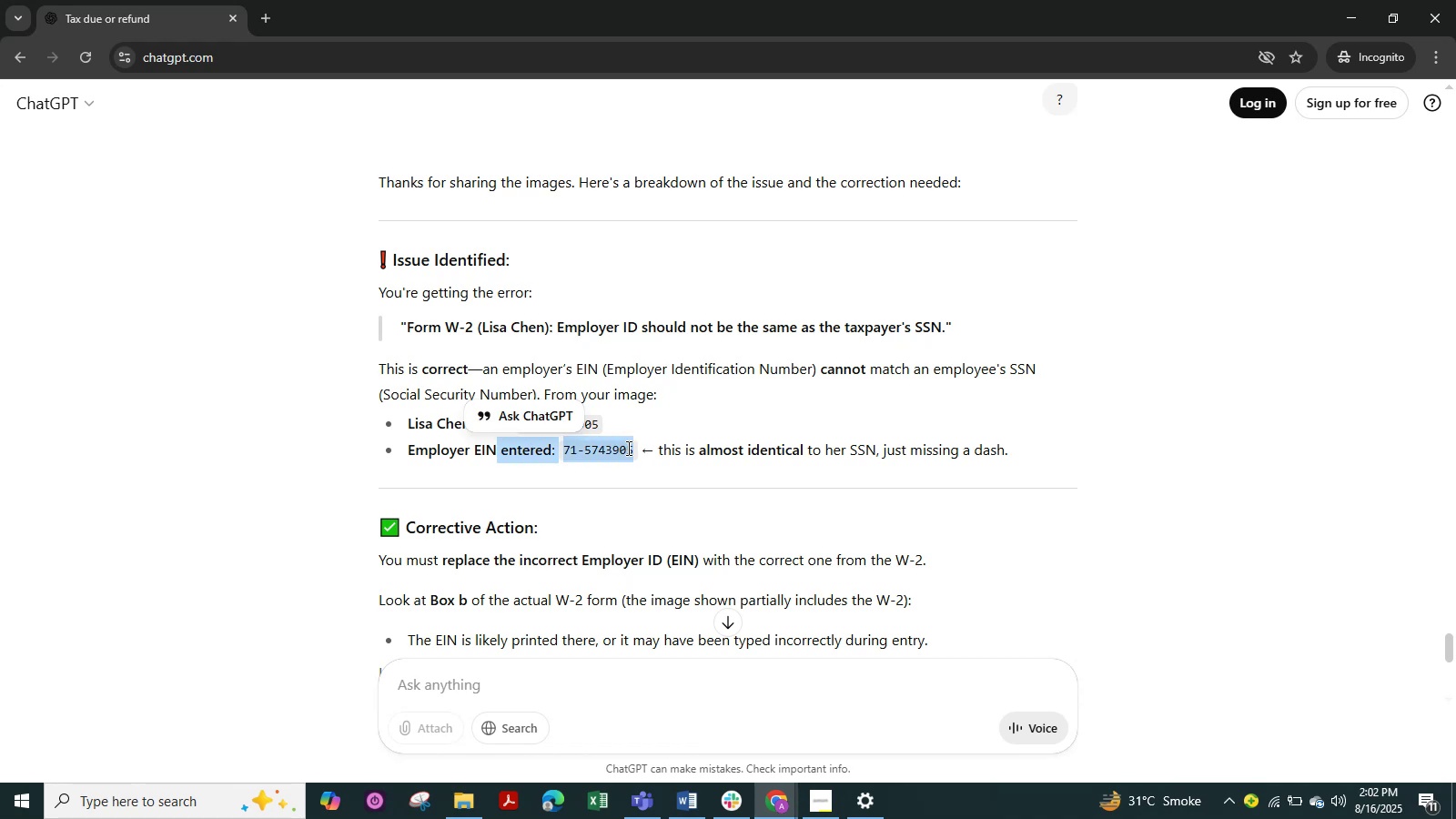 
left_click_drag(start_coordinate=[632, 449], to_coordinate=[595, 452])
 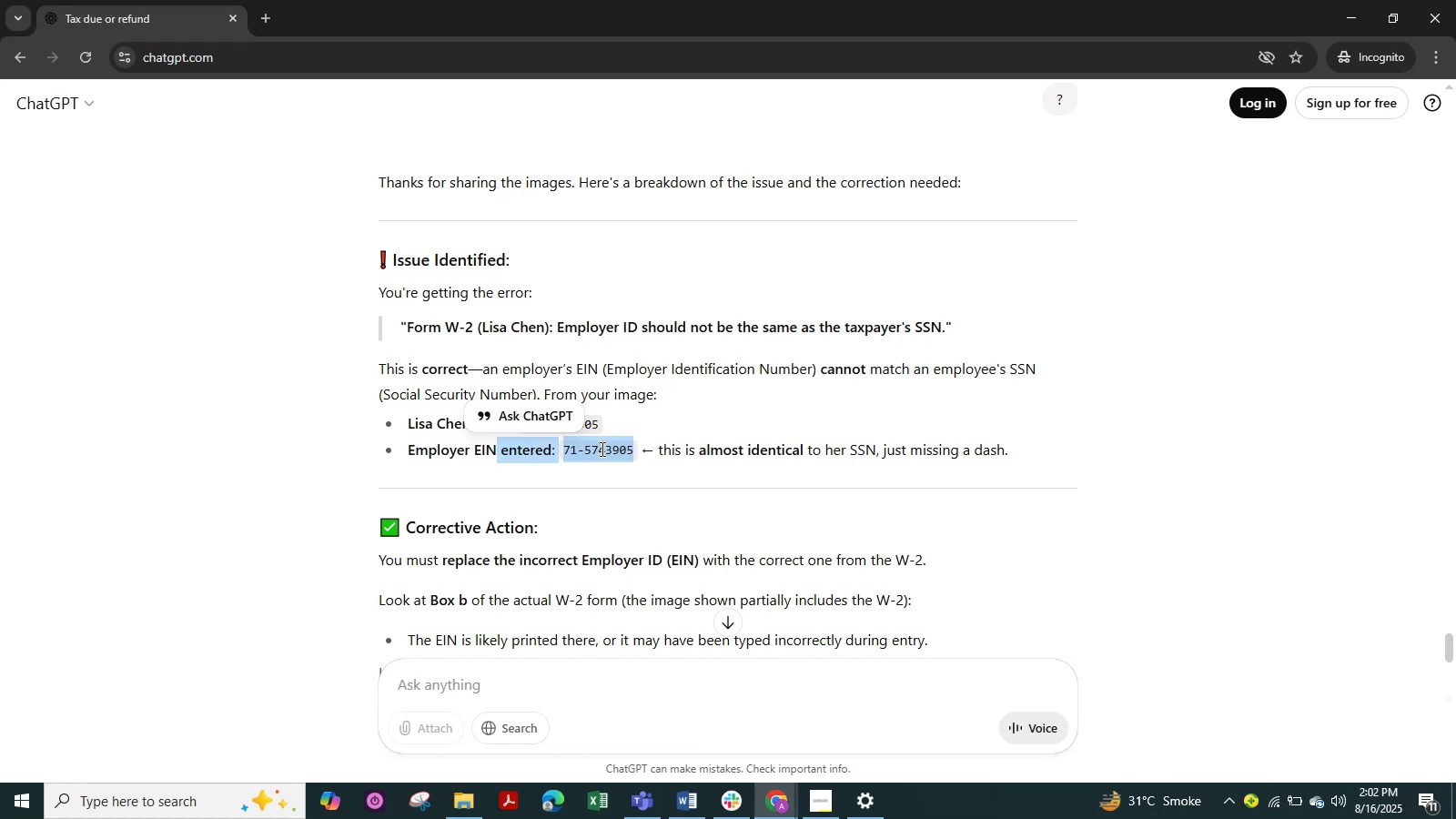 
left_click([601, 449])
 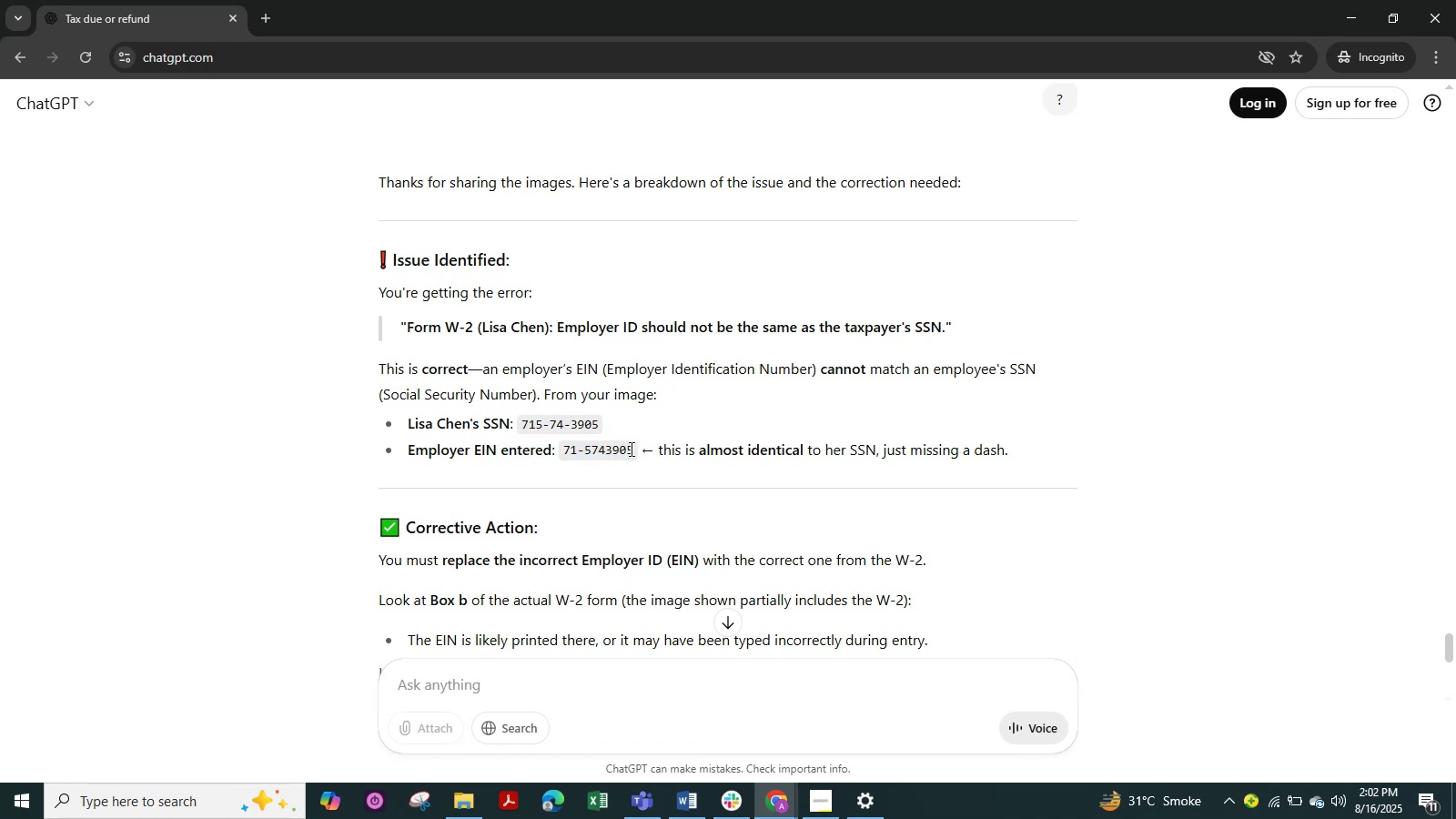 
left_click_drag(start_coordinate=[632, 452], to_coordinate=[560, 456])
 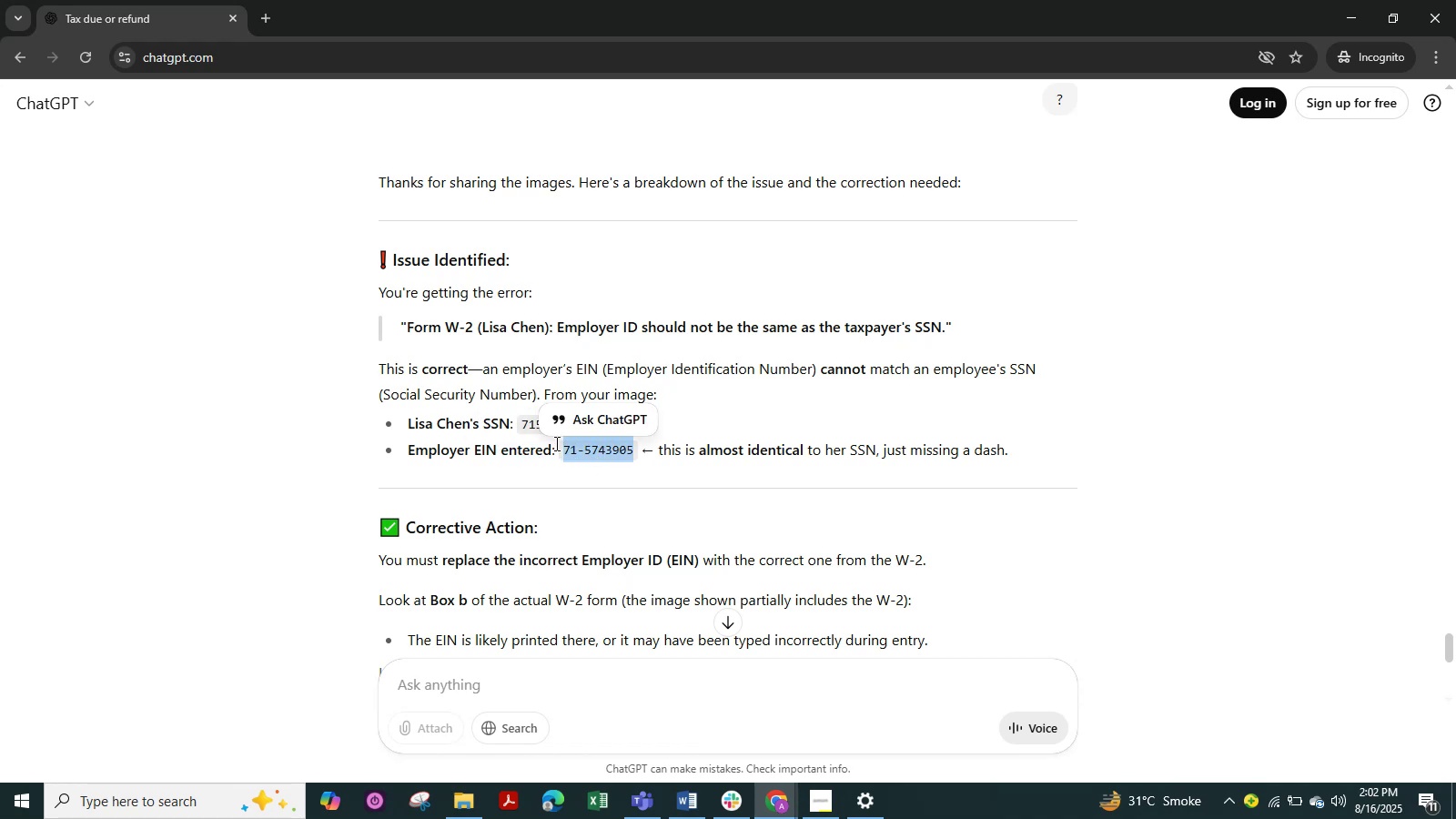 
key(Control+C)
 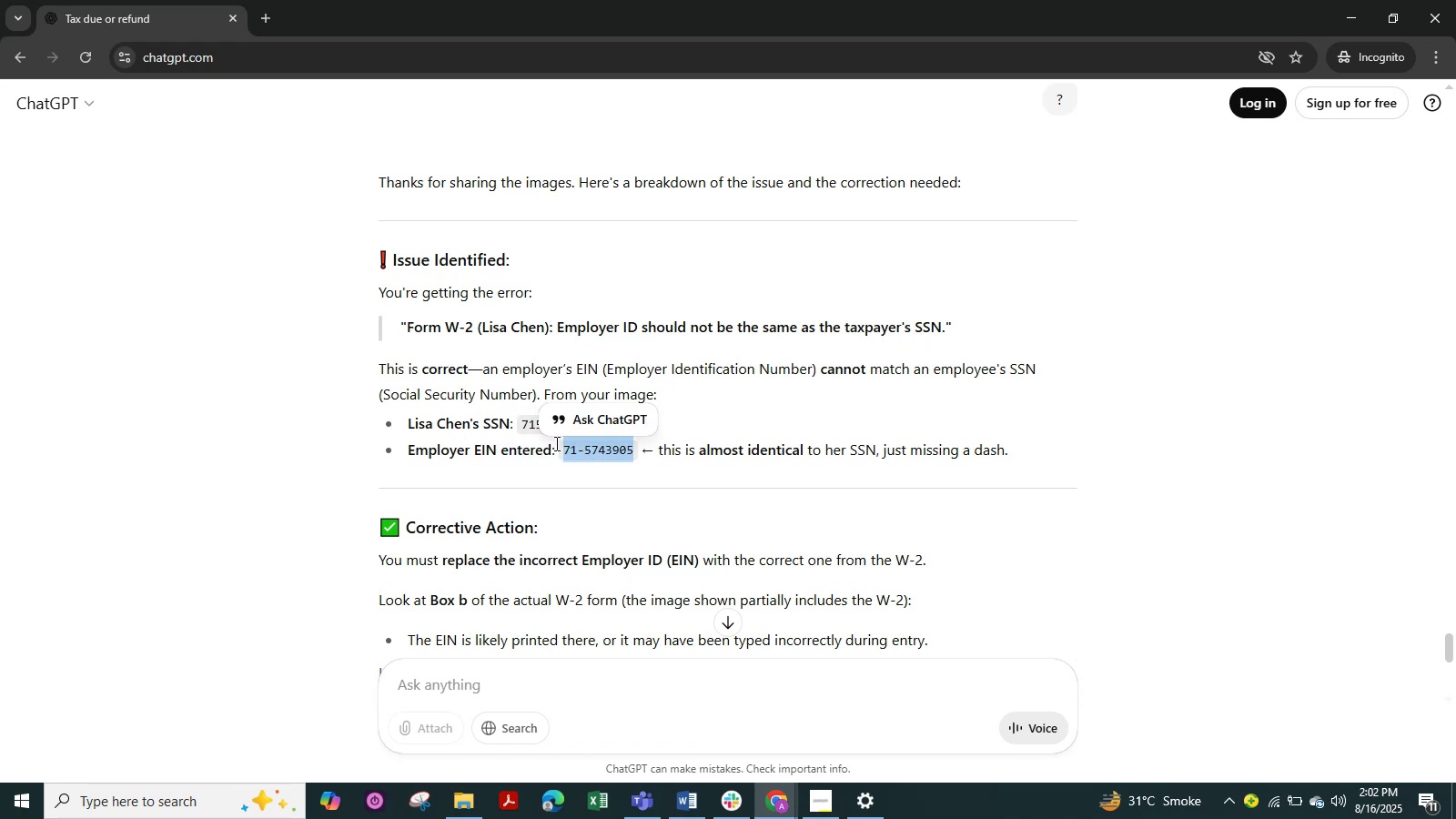 
key(Alt+Tab)
 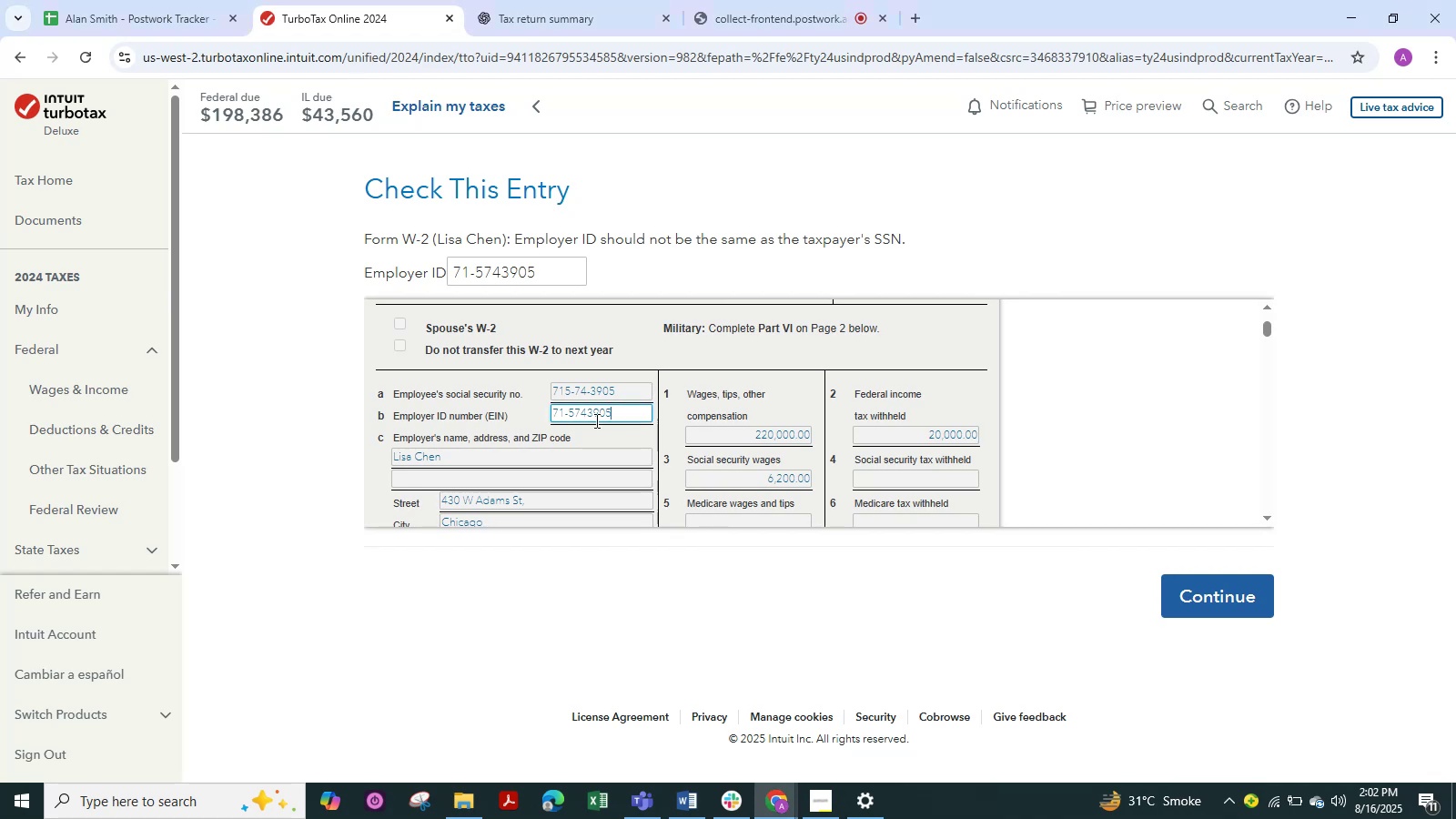 
hold_key(key=Backspace, duration=0.99)
 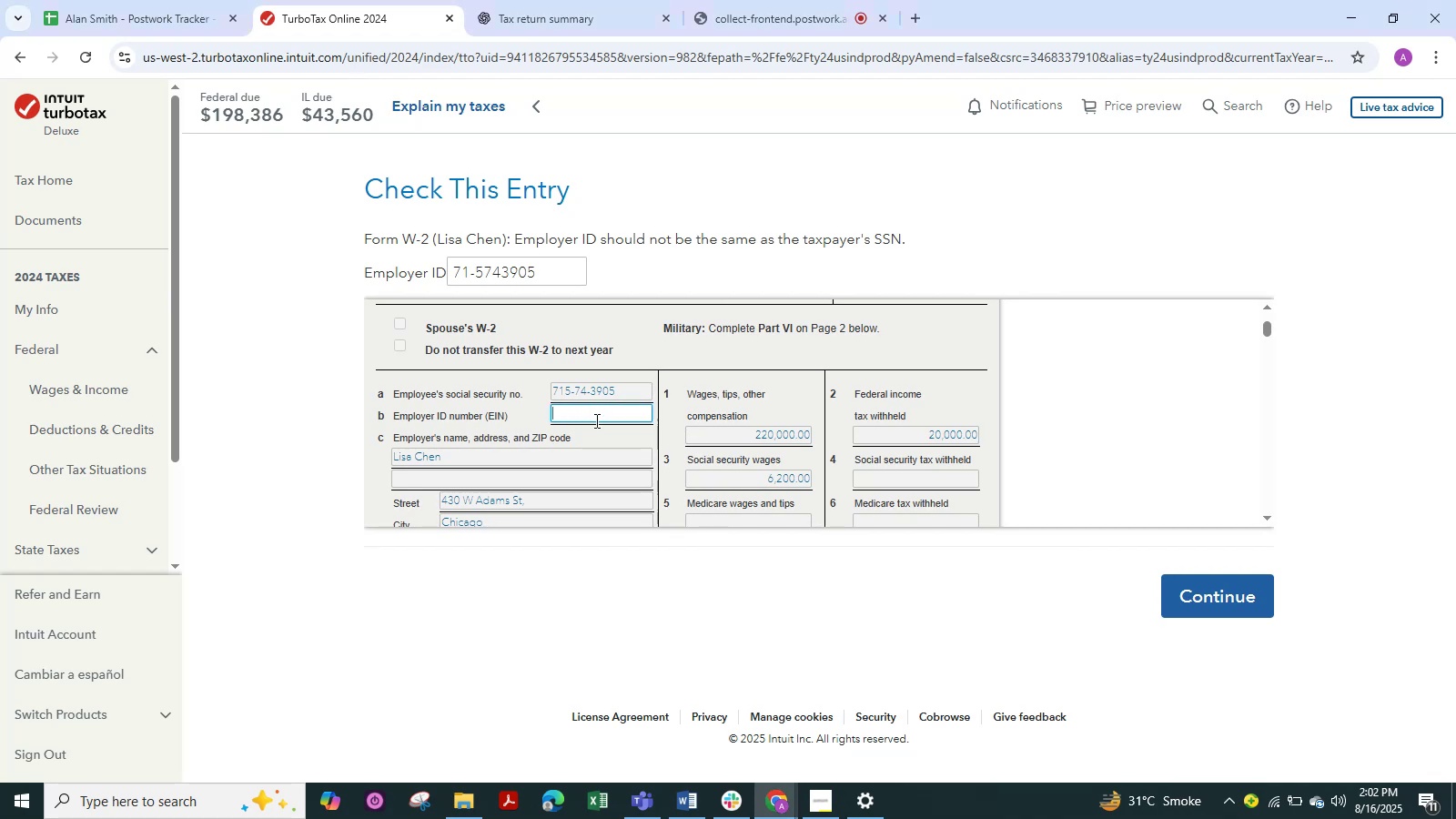 
key(Control+V)
 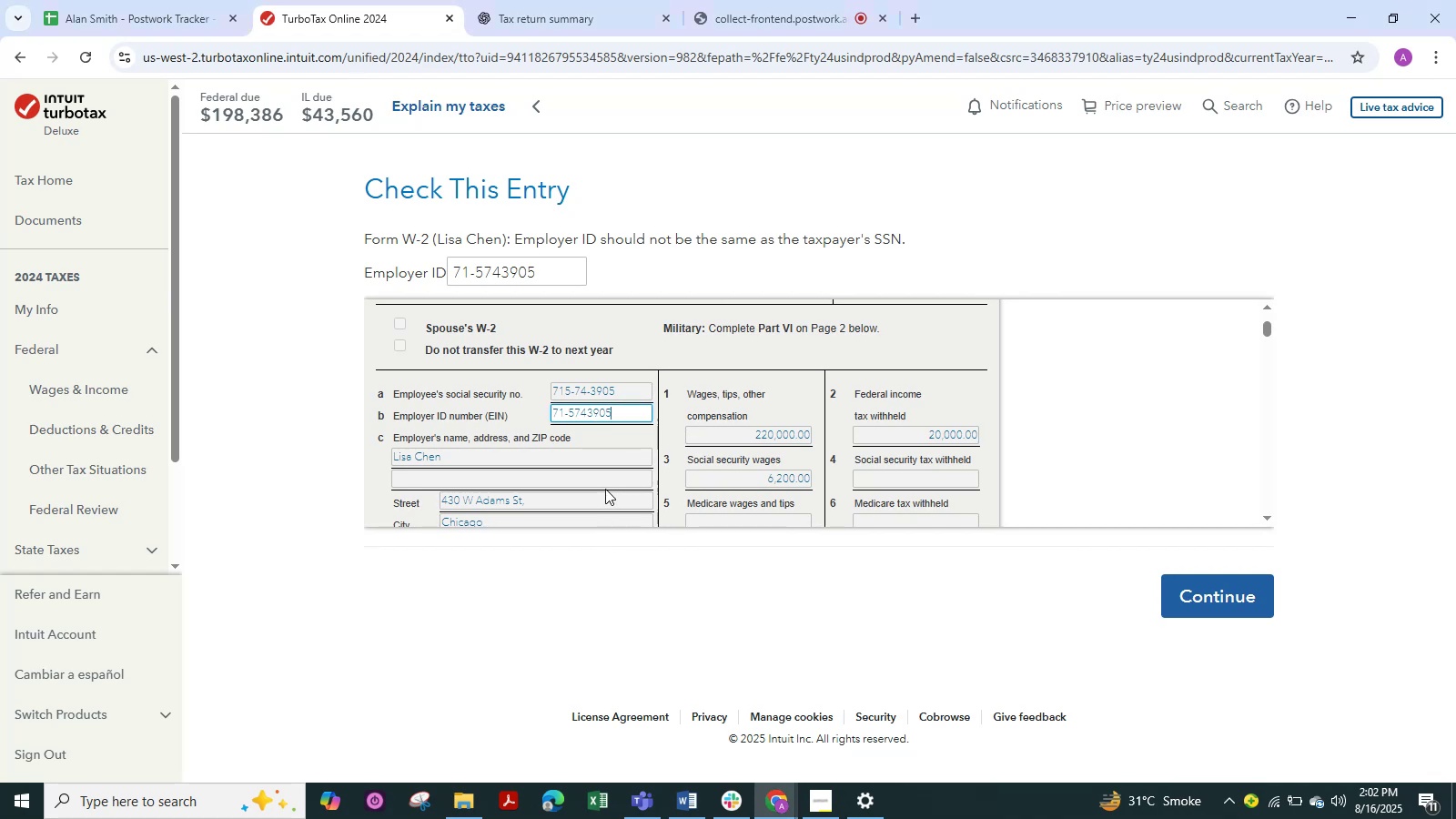 
wait(5.91)
 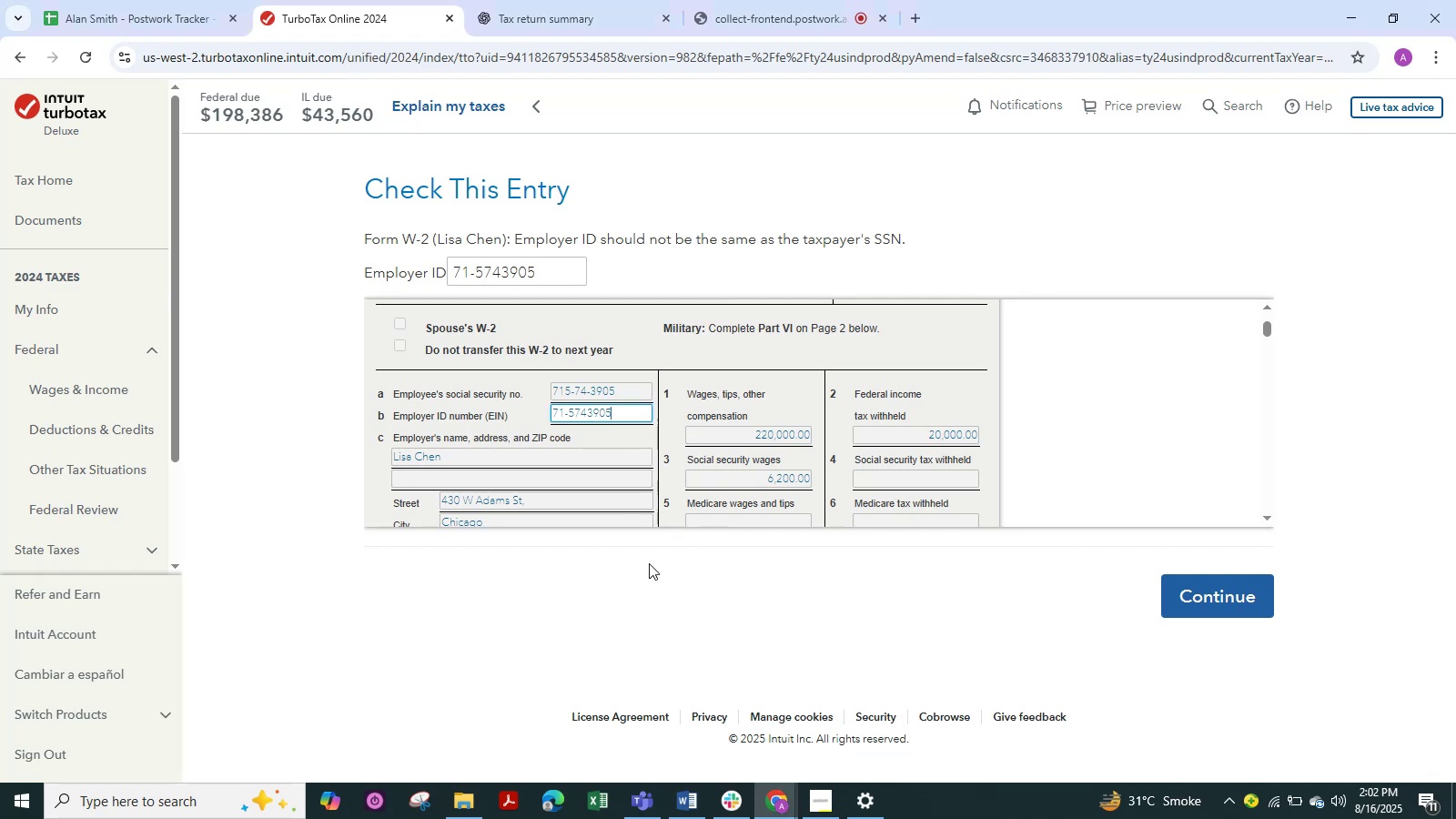 
left_click_drag(start_coordinate=[625, 389], to_coordinate=[550, 393])
 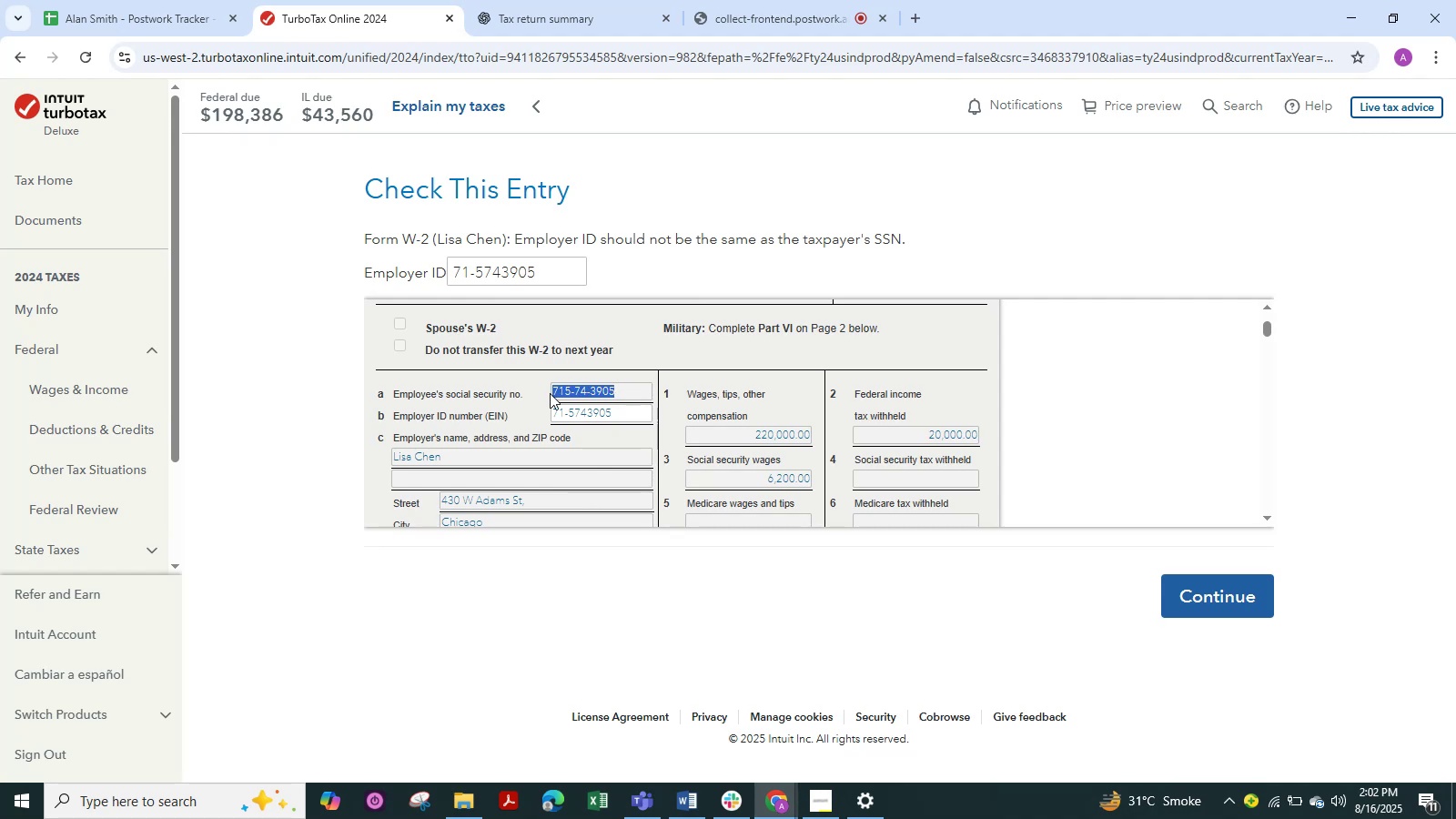 
key(Backspace)
 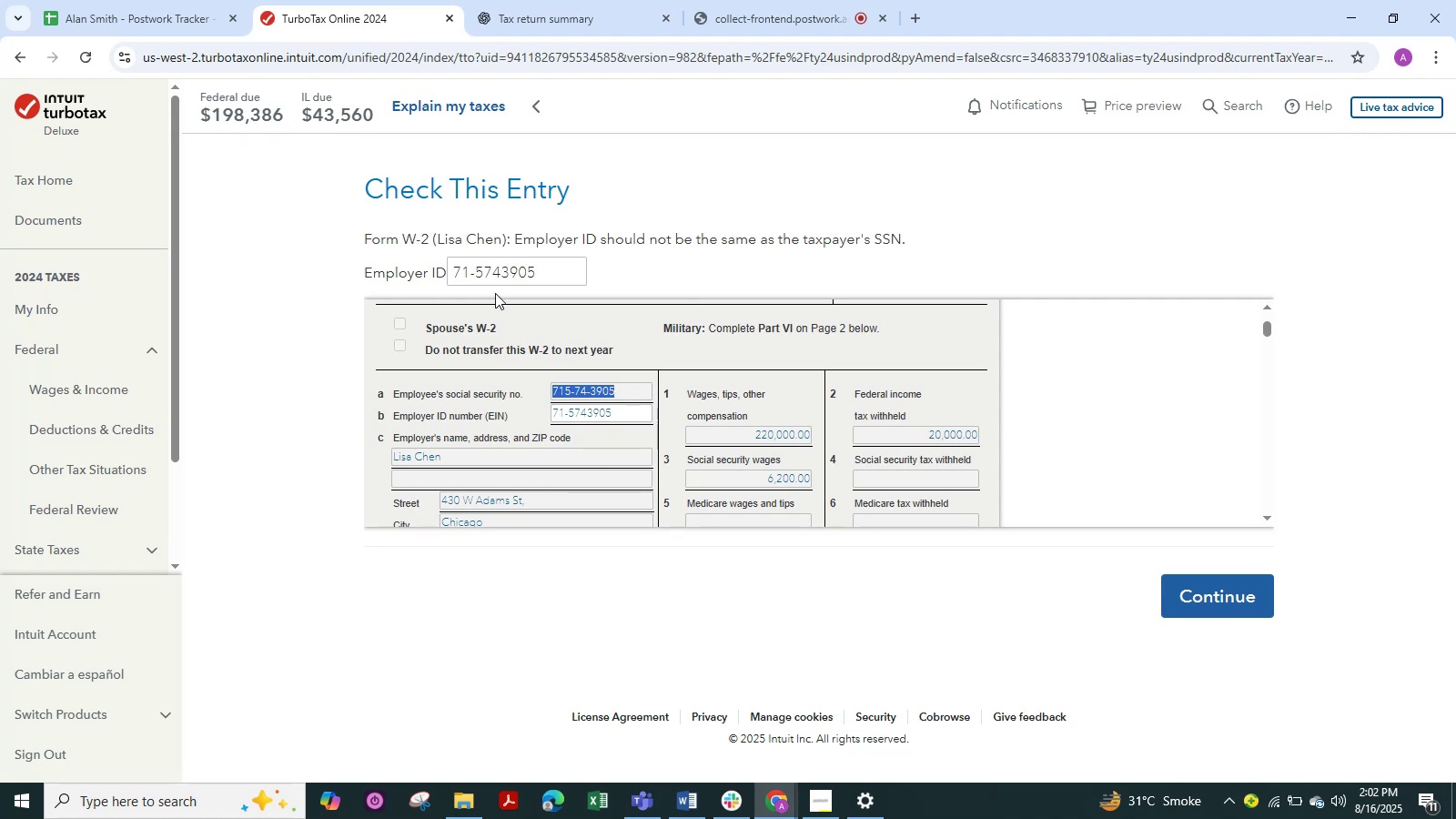 
left_click([561, 275])
 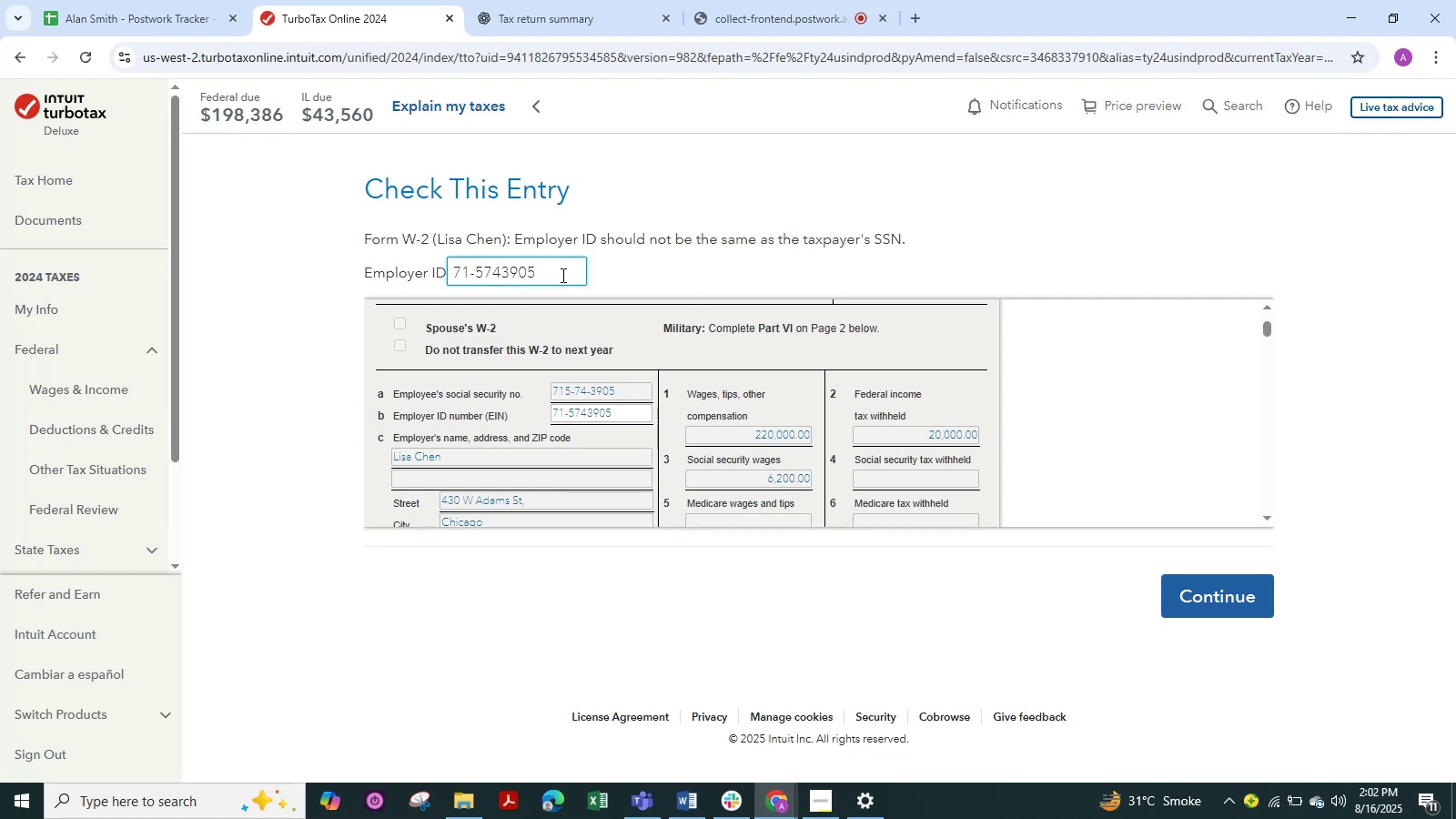 
hold_key(key=Backspace, duration=0.94)
 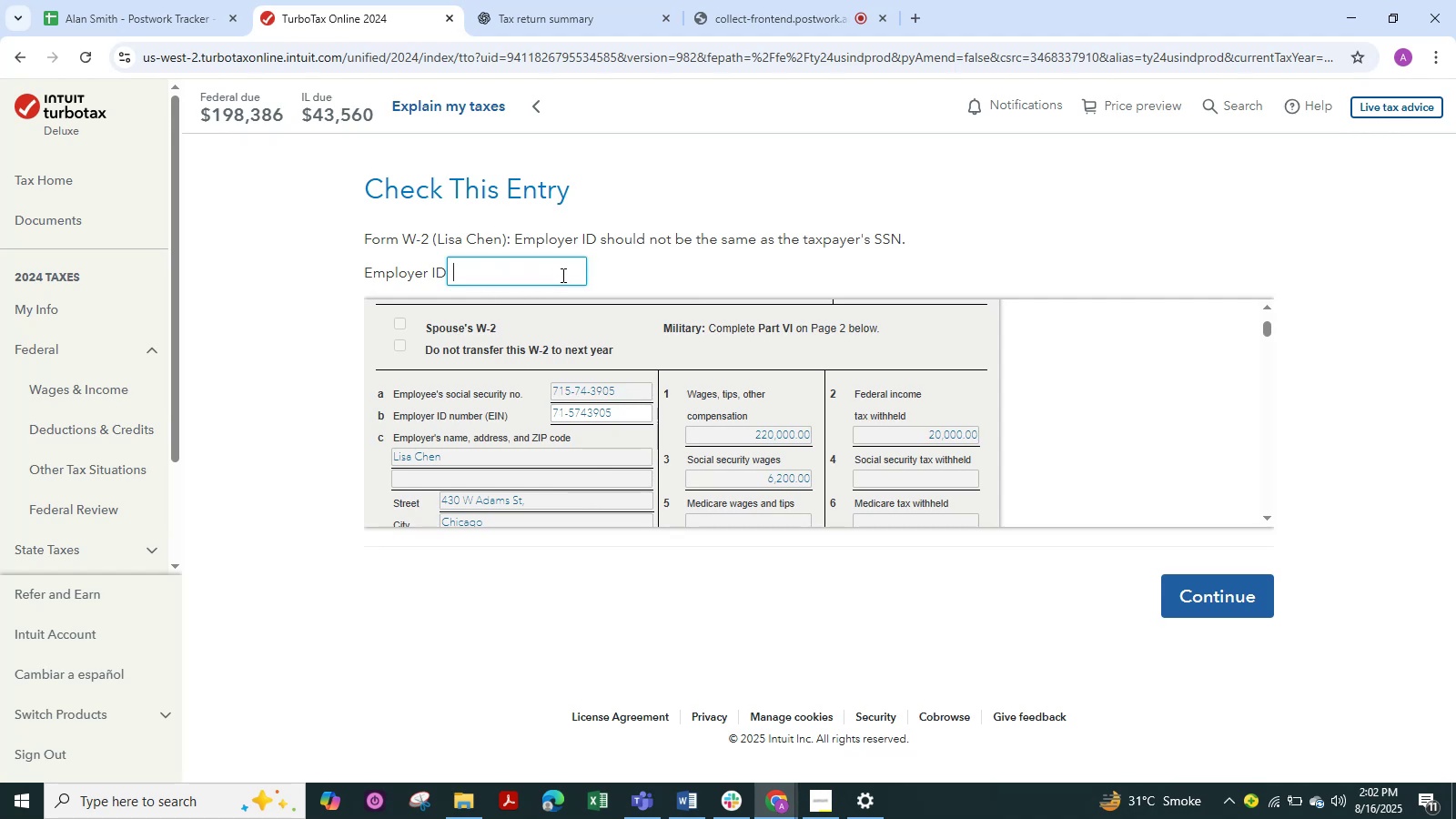 
key(Control+V)
 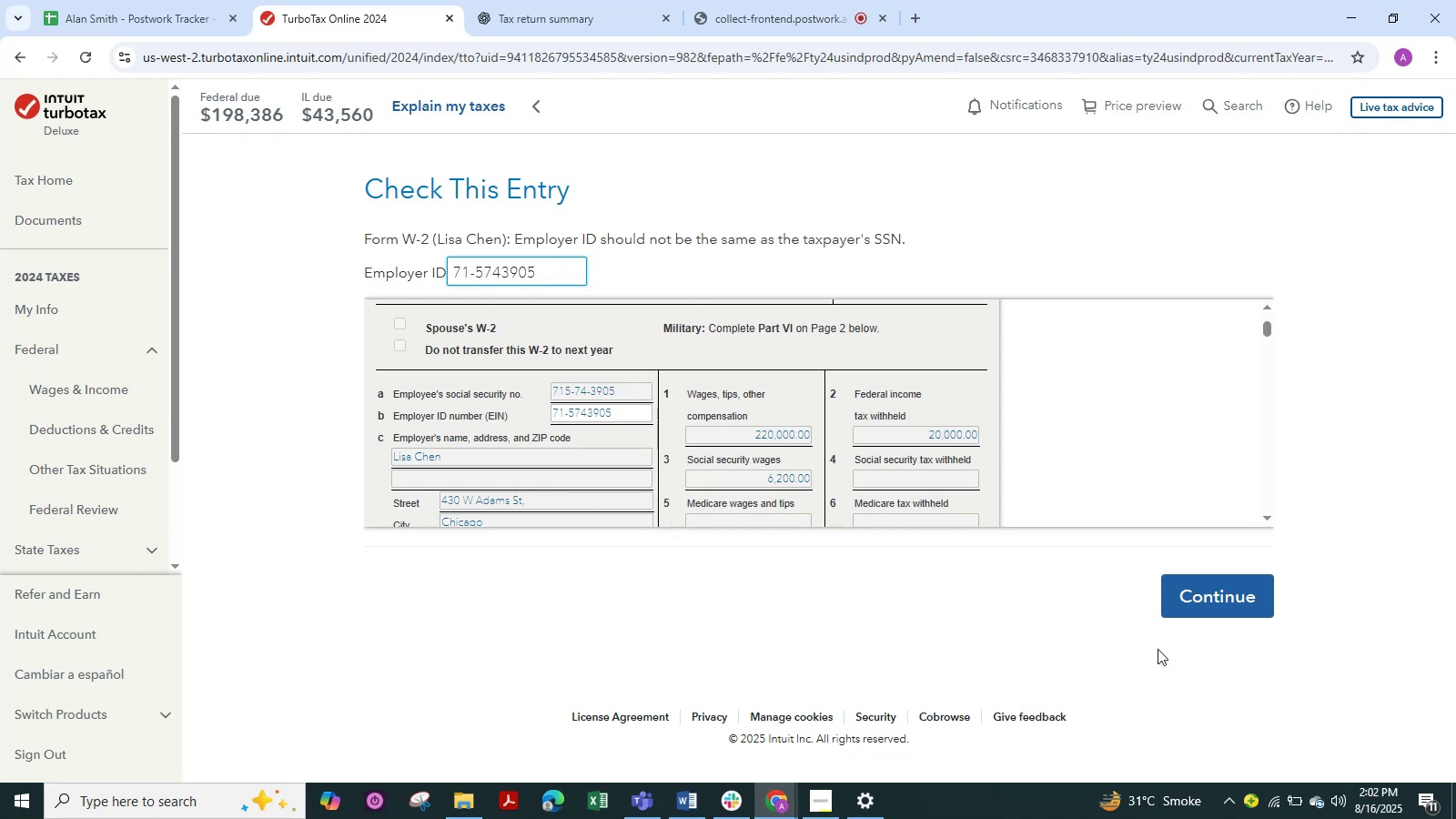 
left_click([1200, 594])
 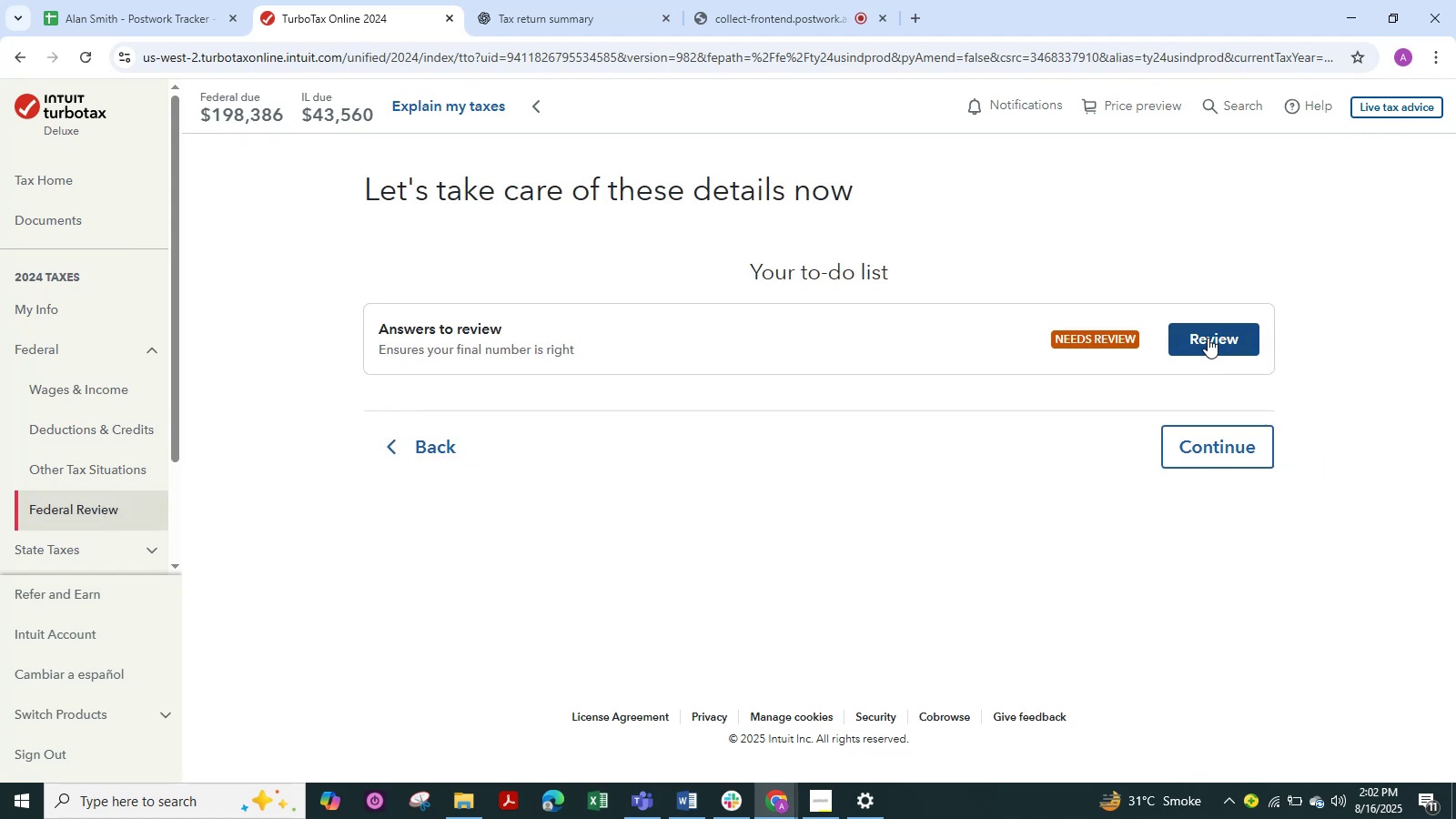 
left_click([1208, 338])
 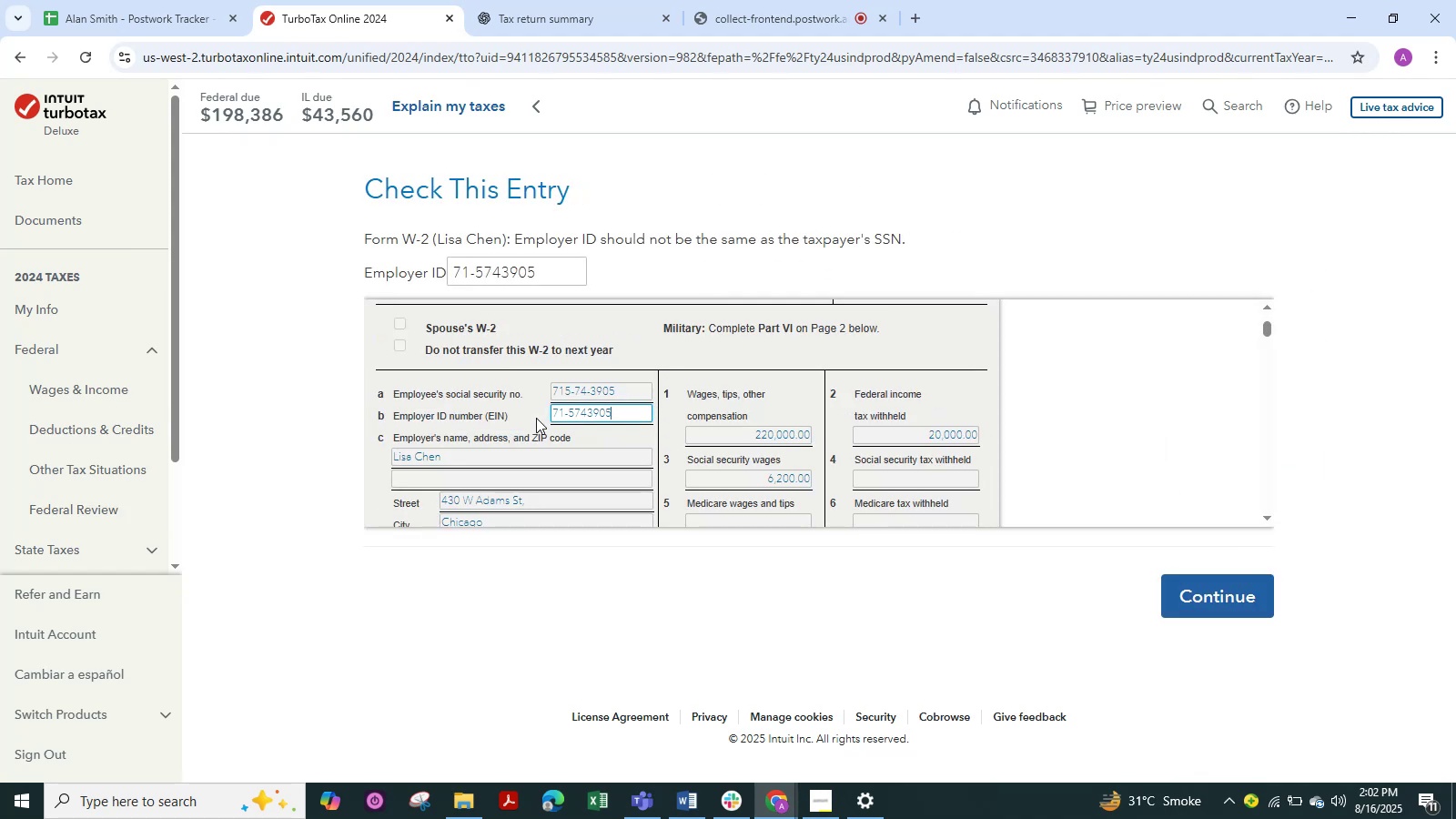 
wait(5.61)
 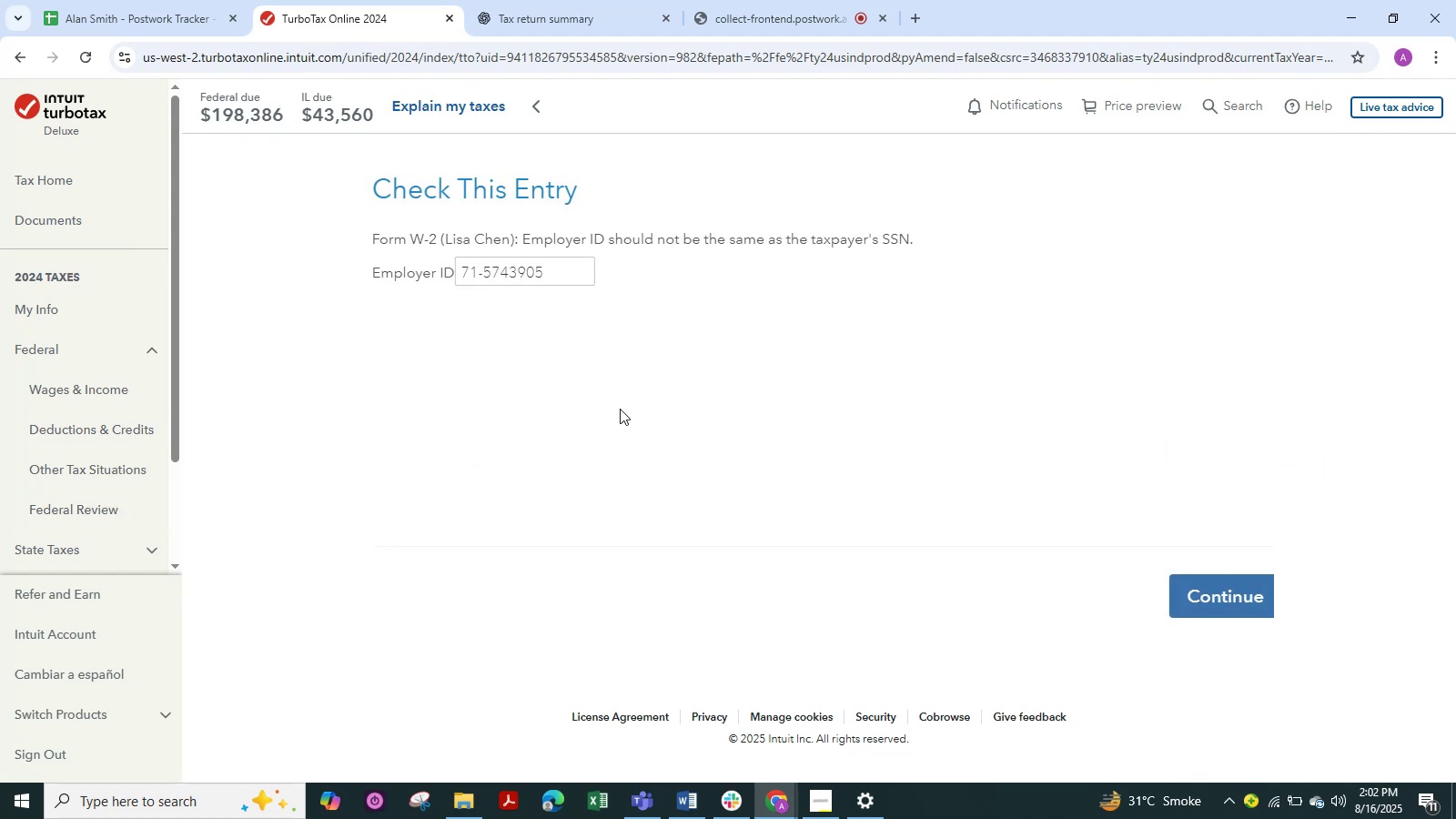 
left_click([622, 389])
 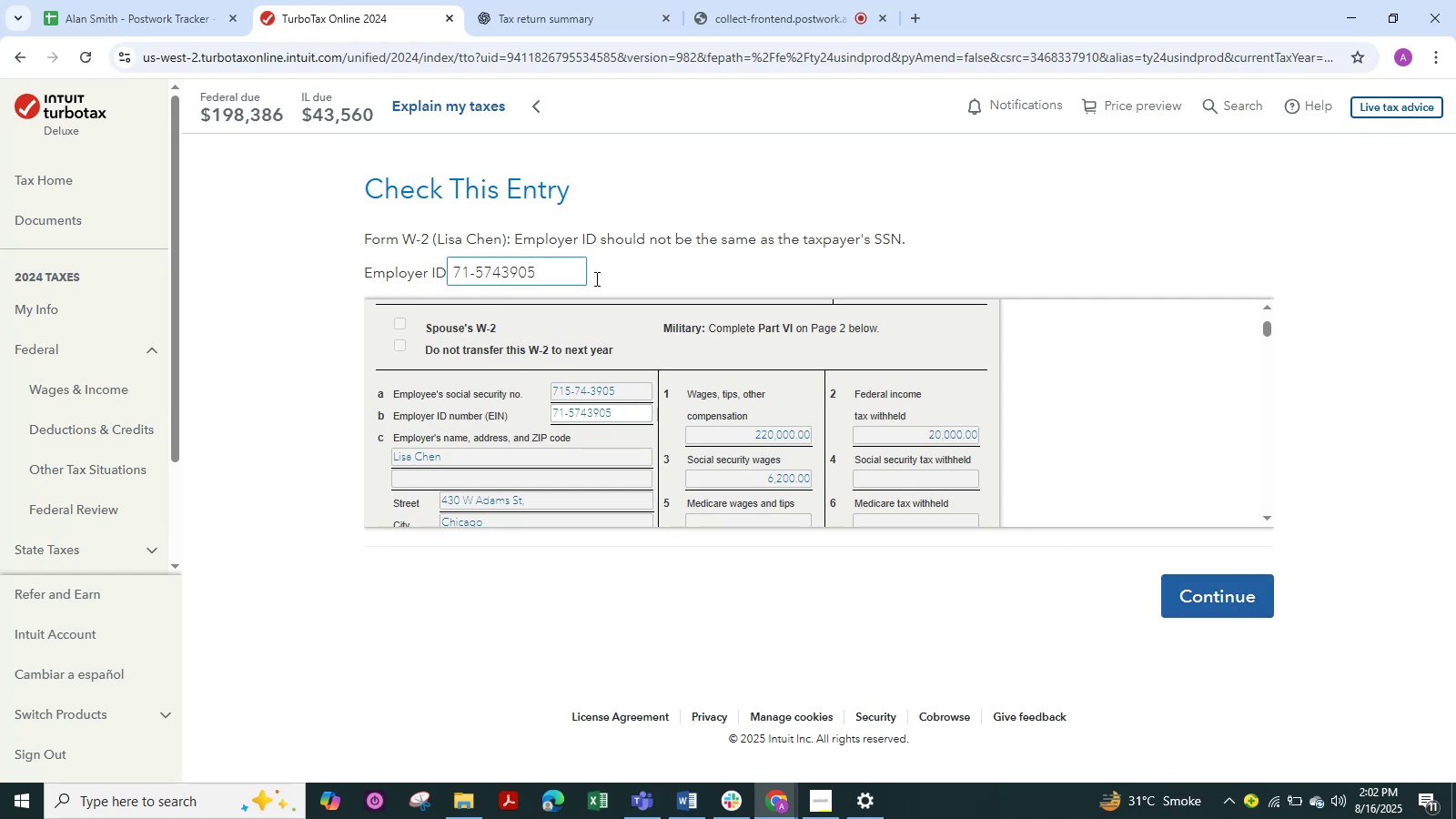 
scroll: coordinate [1097, 490], scroll_direction: none, amount: 0.0
 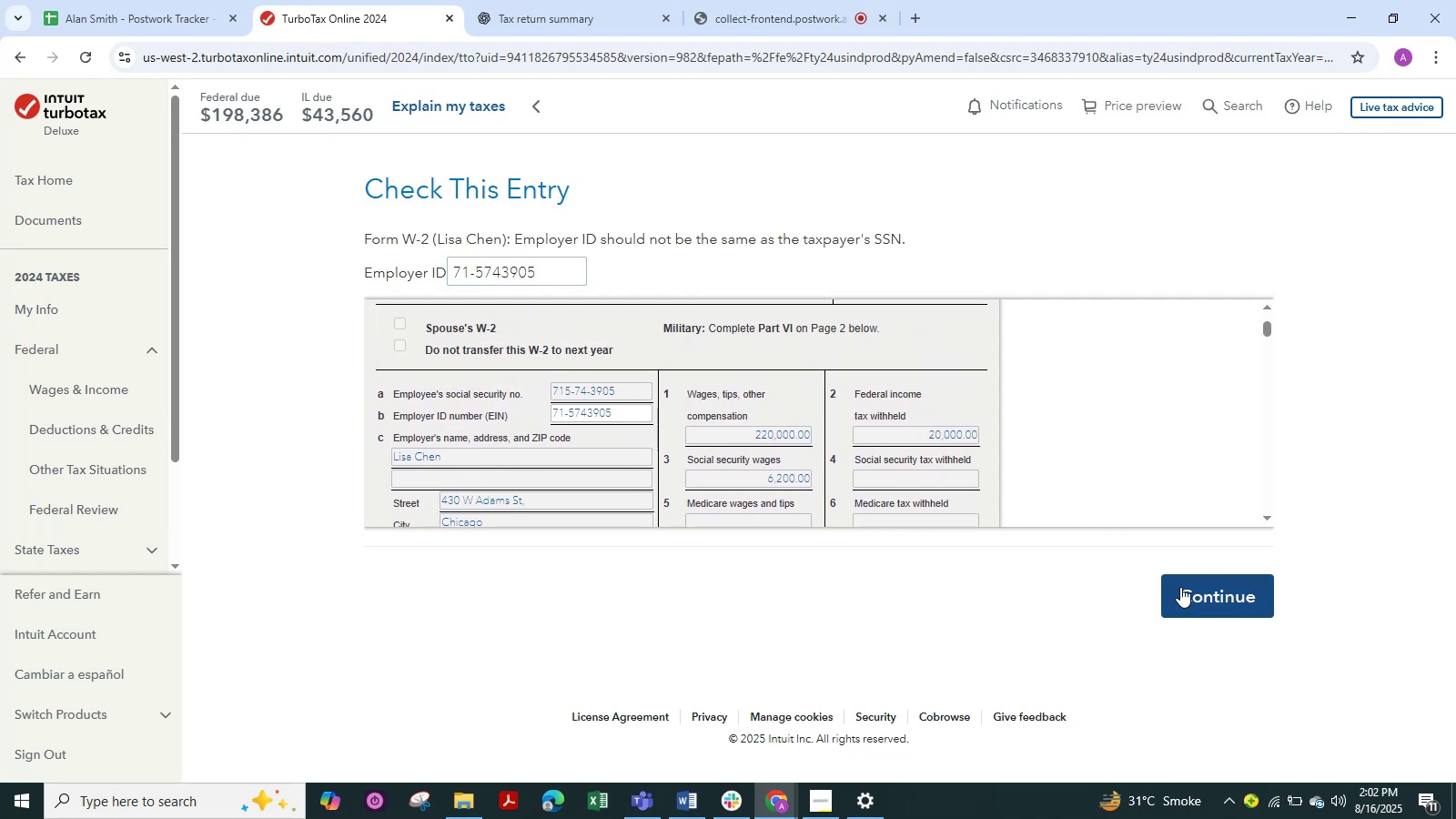 
left_click([1188, 589])
 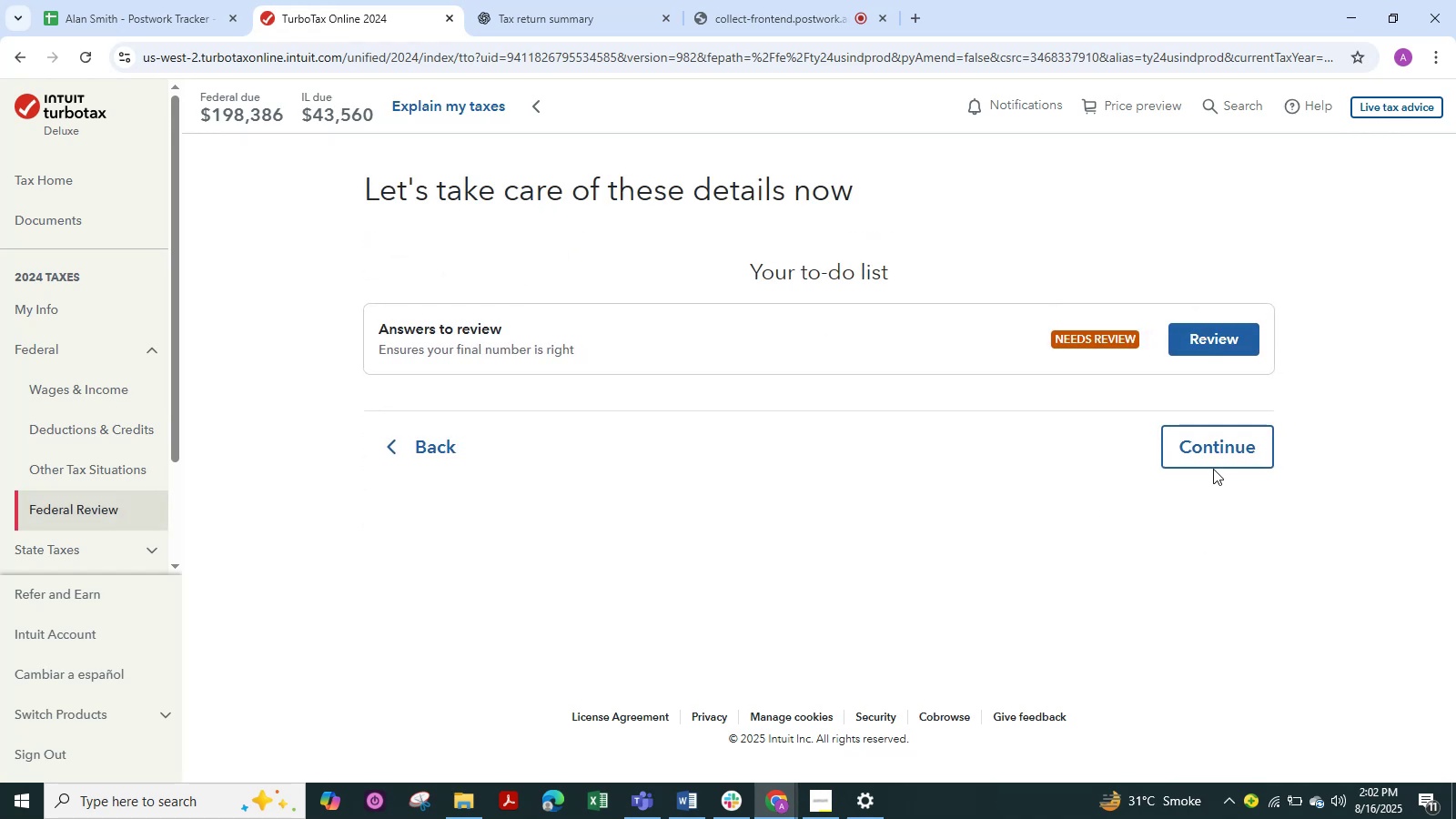 
left_click([1213, 457])
 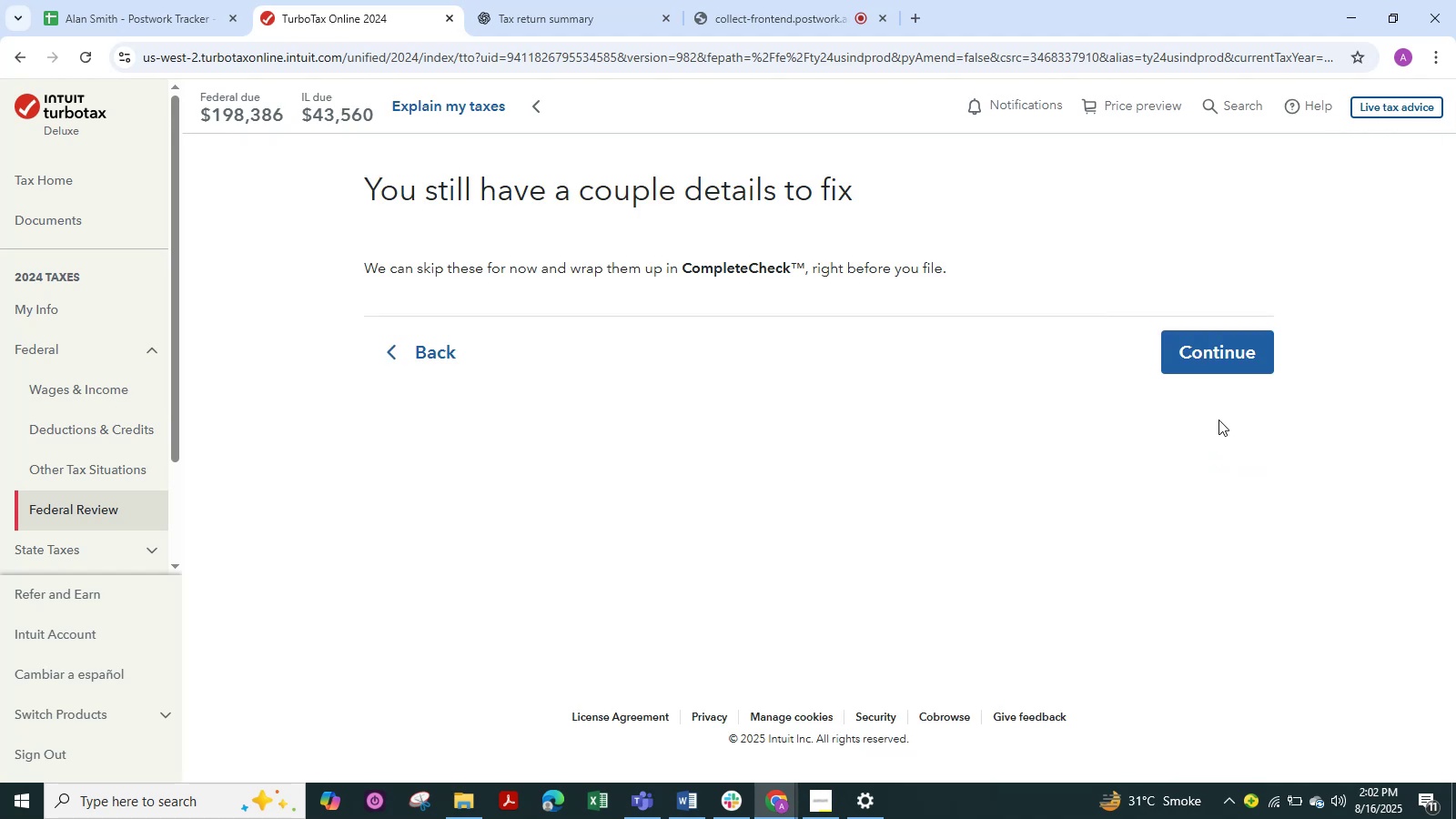 
left_click([1235, 353])
 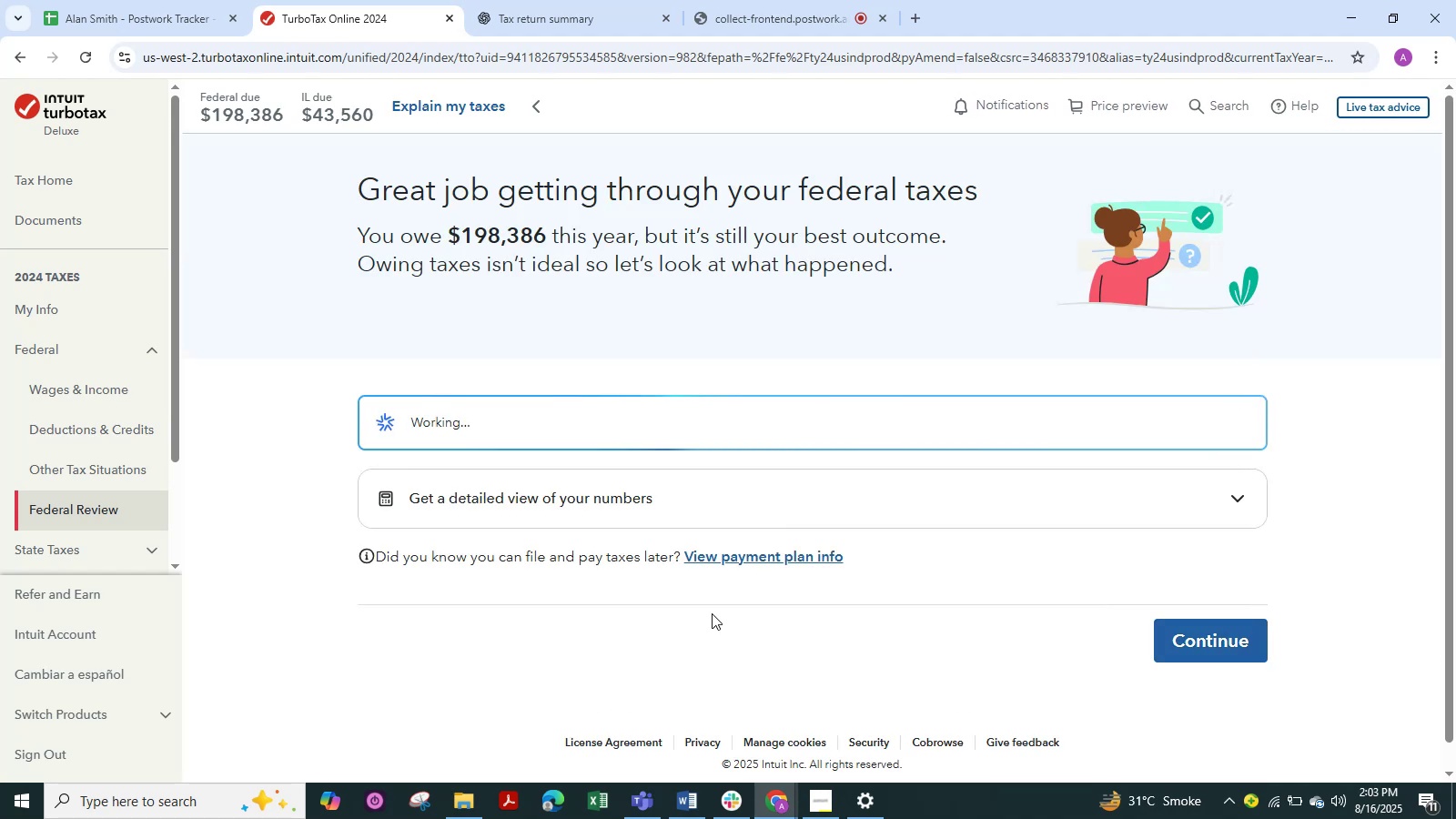 
wait(8.78)
 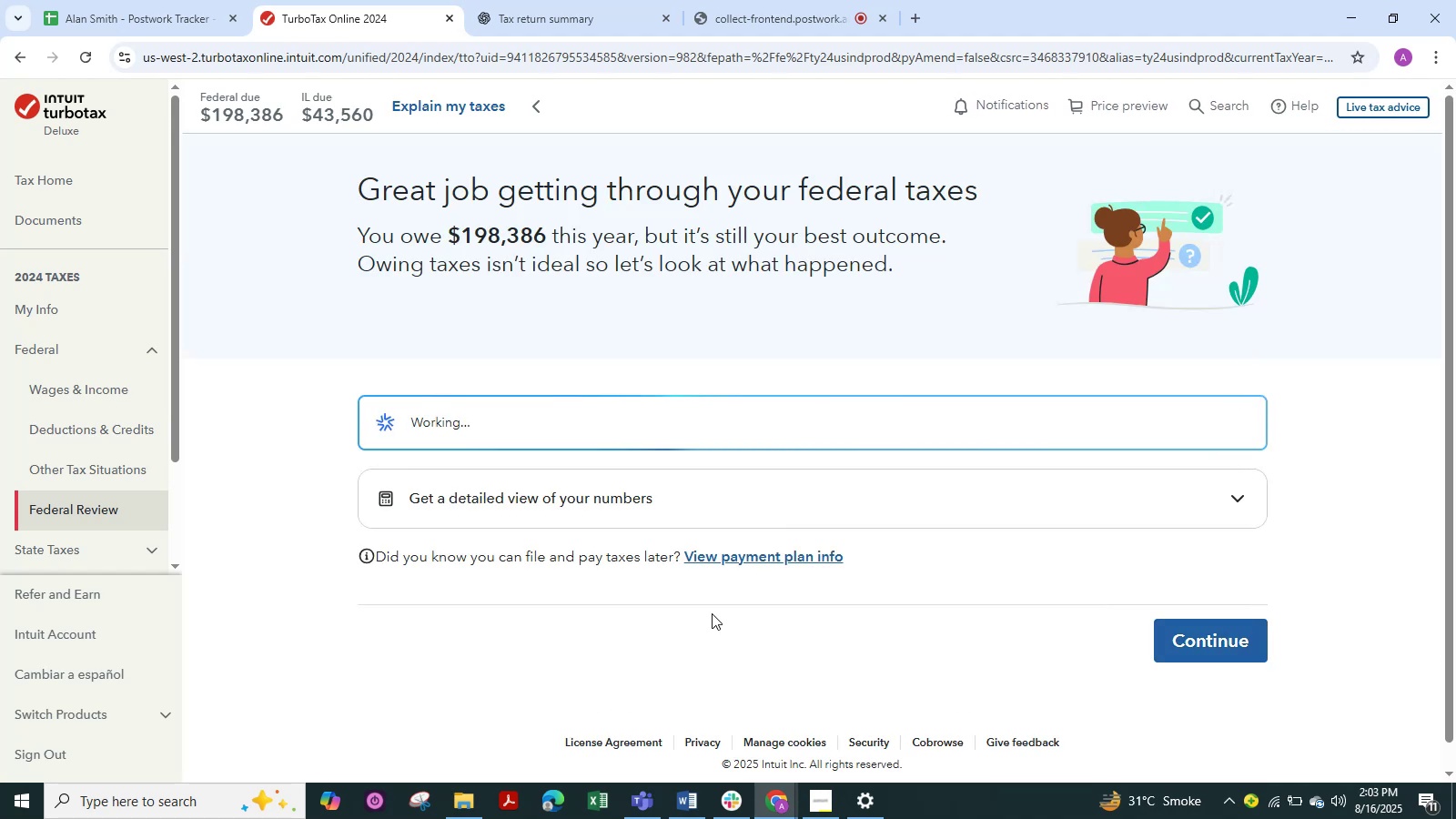 
scroll: coordinate [712, 613], scroll_direction: down, amount: 11.0
 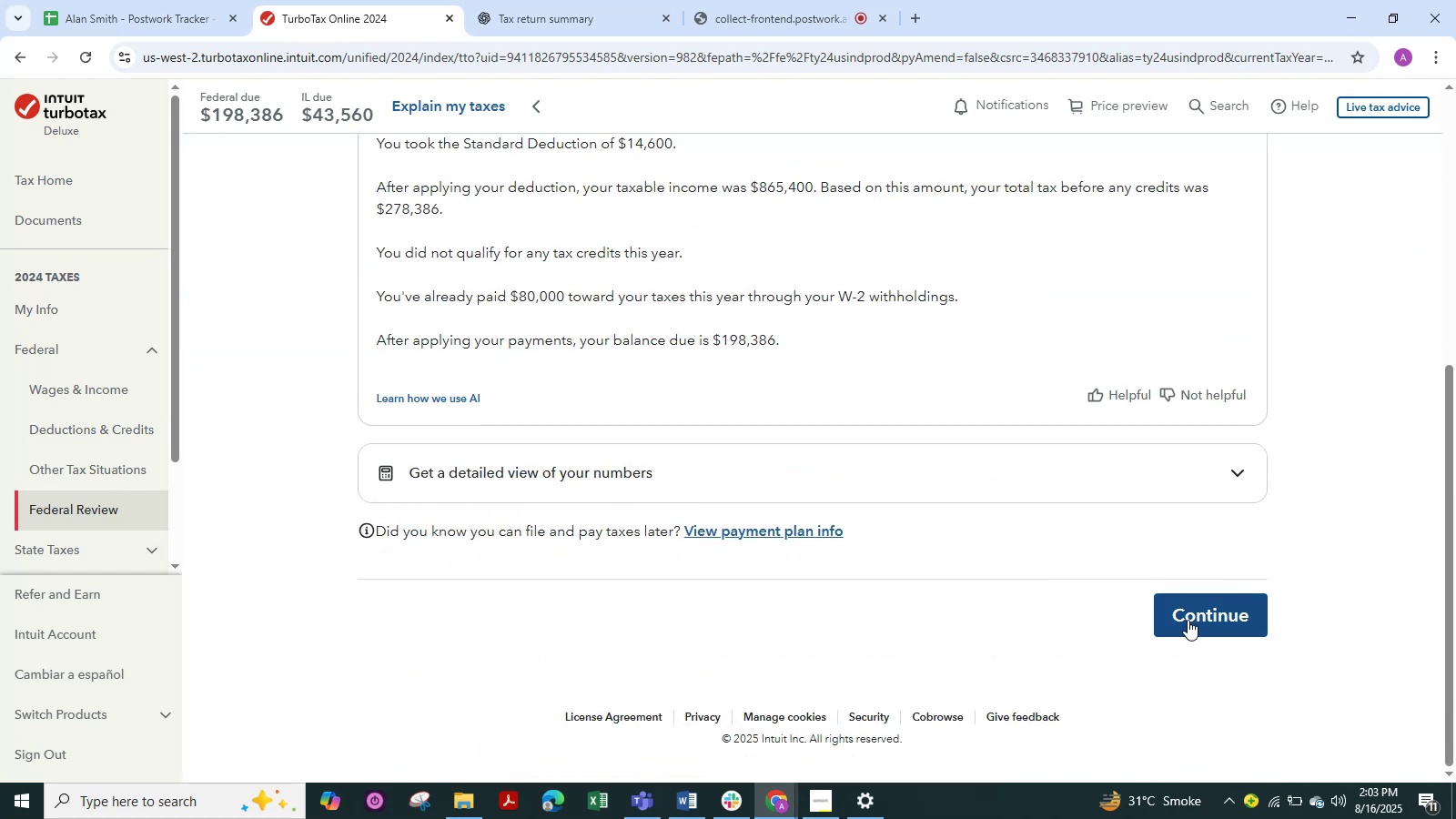 
left_click([1188, 620])
 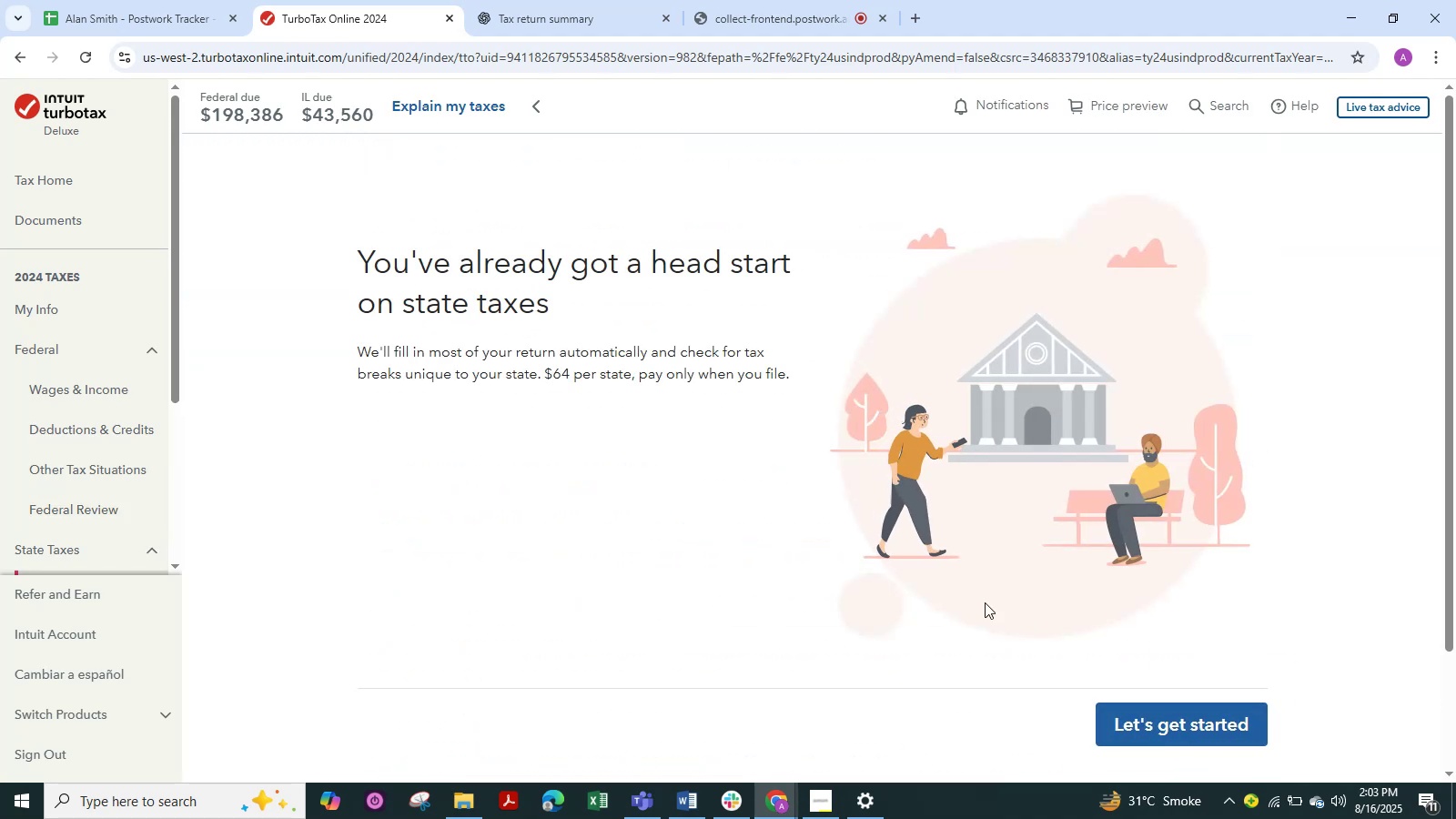 
left_click([1152, 721])
 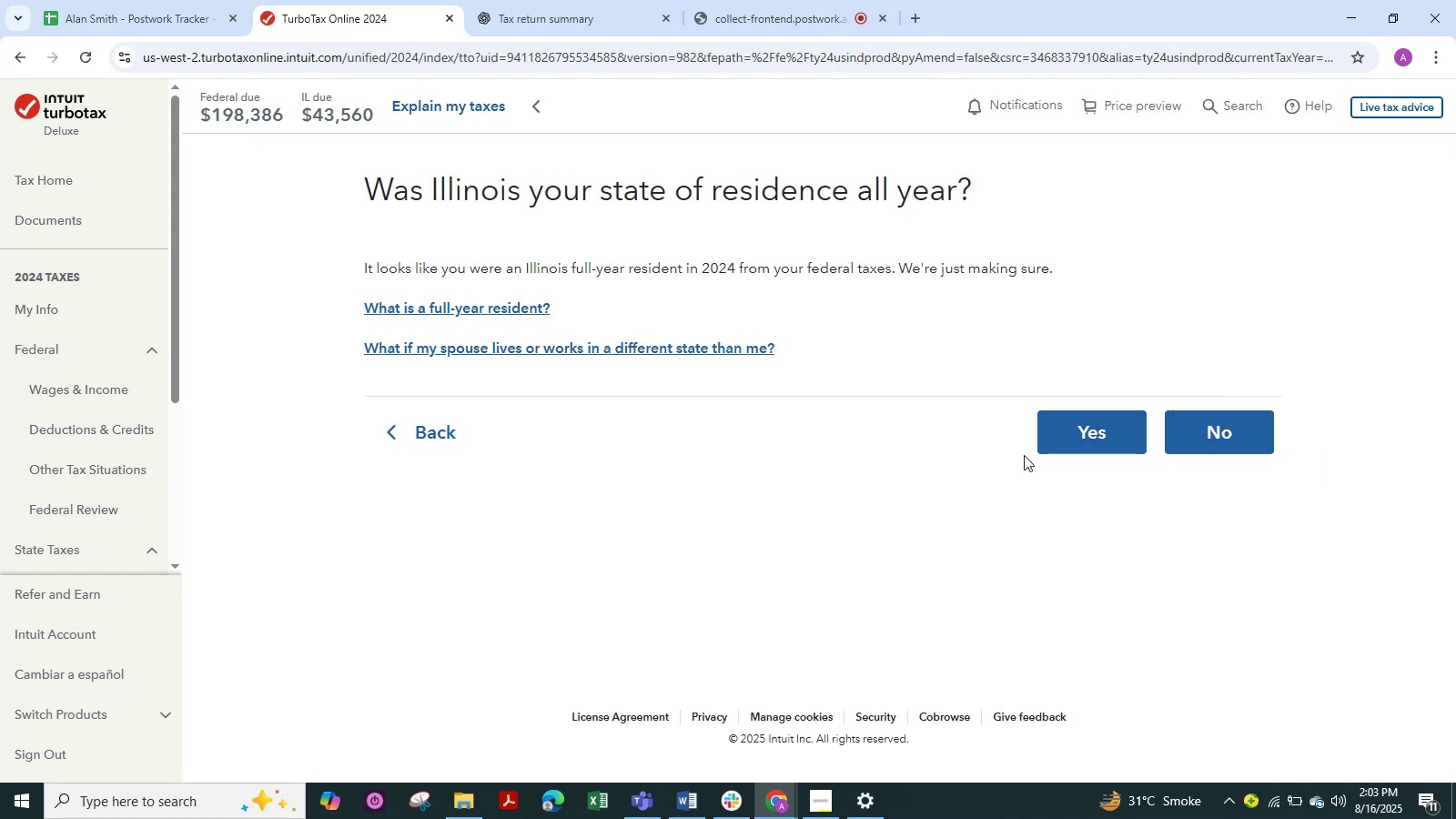 
wait(25.46)
 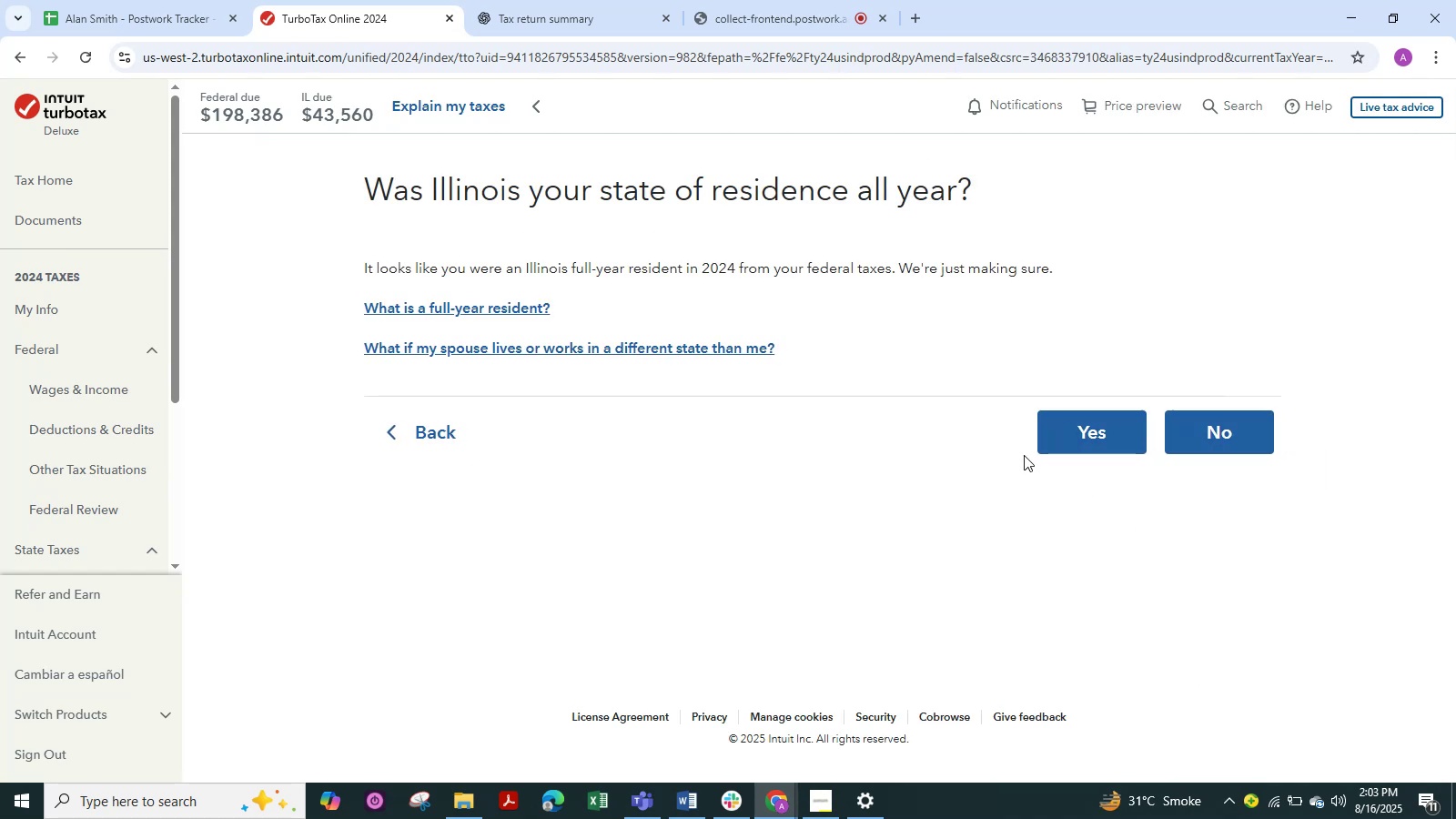 
left_click([1186, 430])
 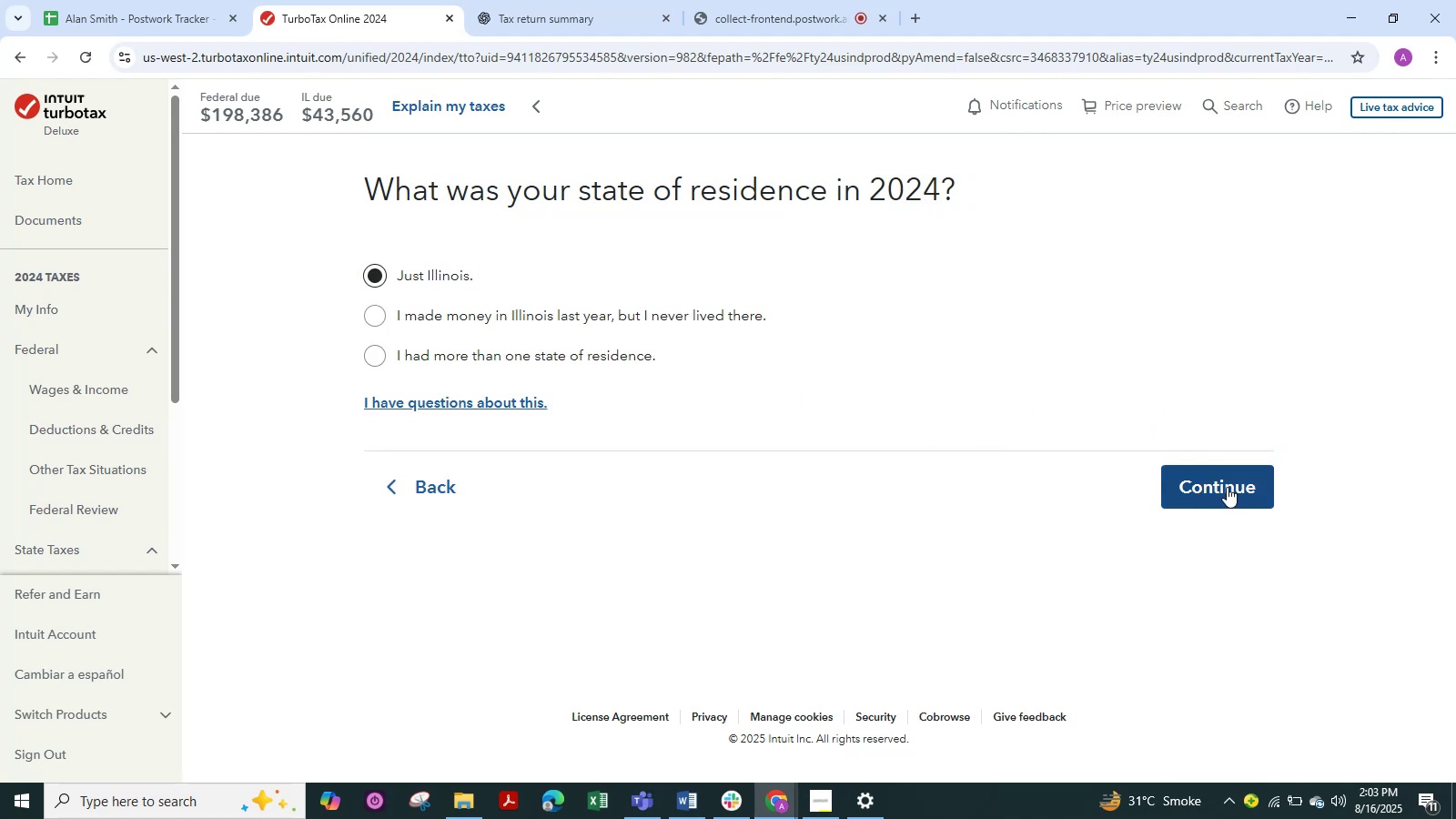 
wait(10.1)
 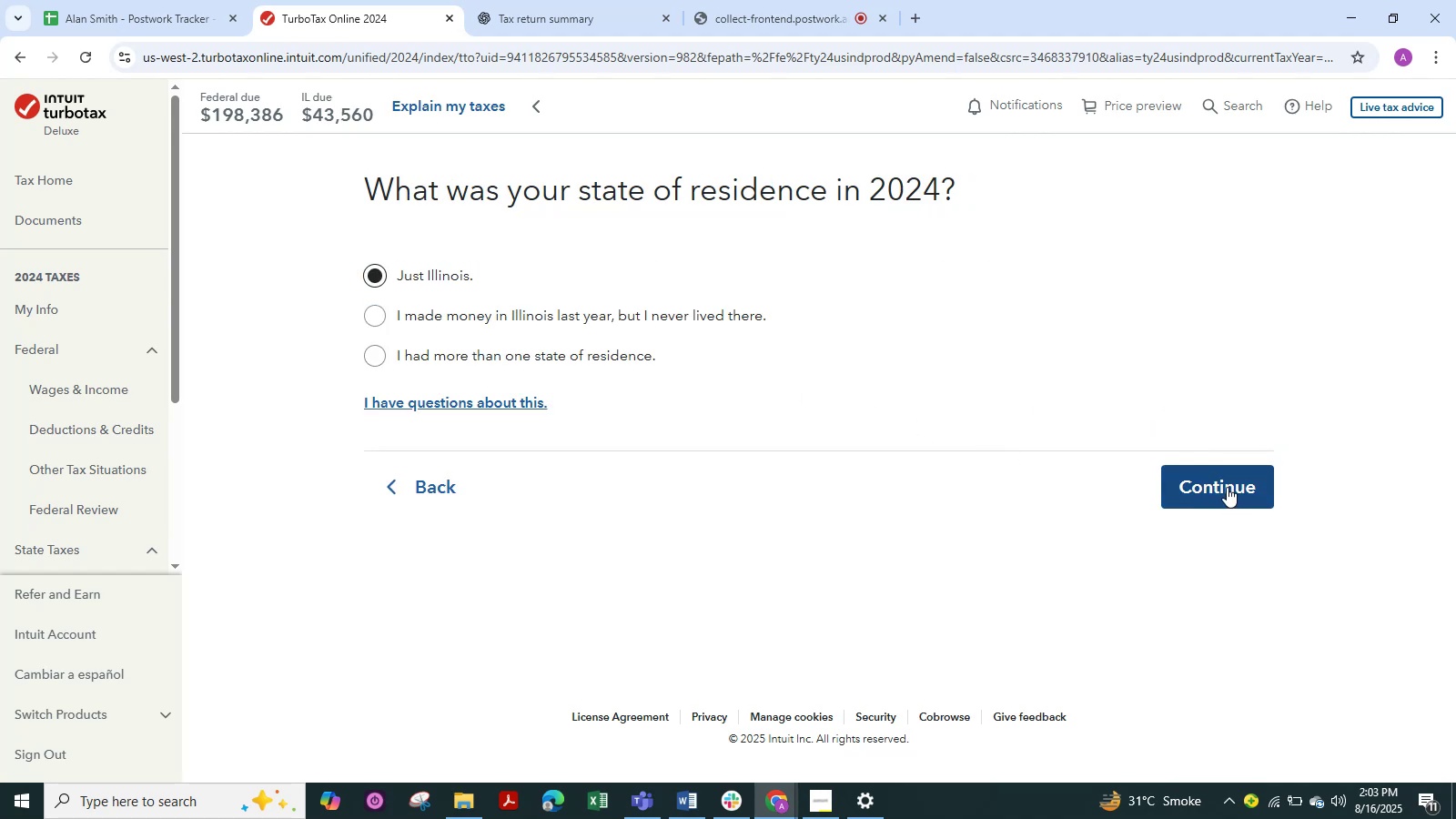 
left_click([1227, 487])
 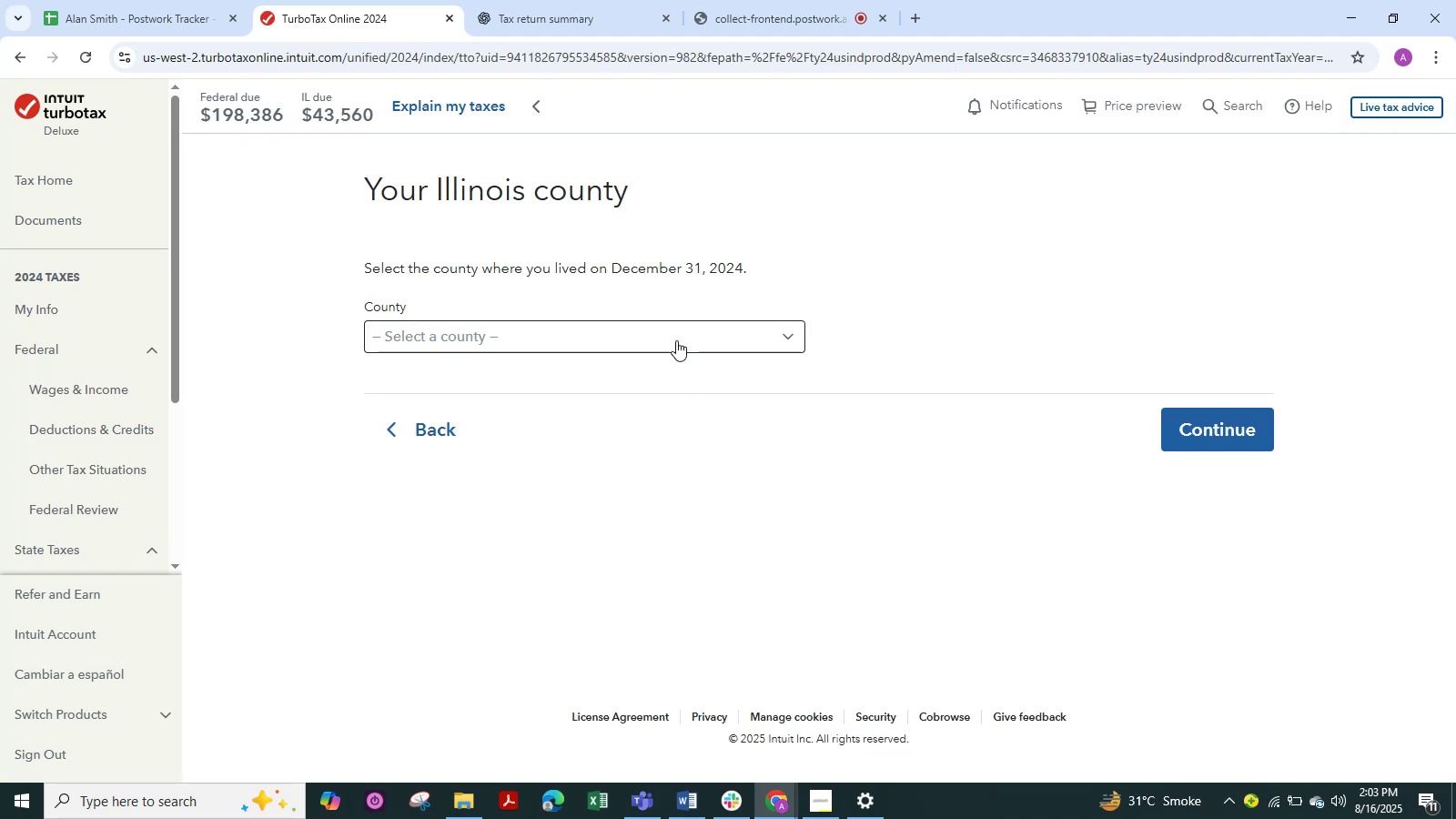 
wait(5.63)
 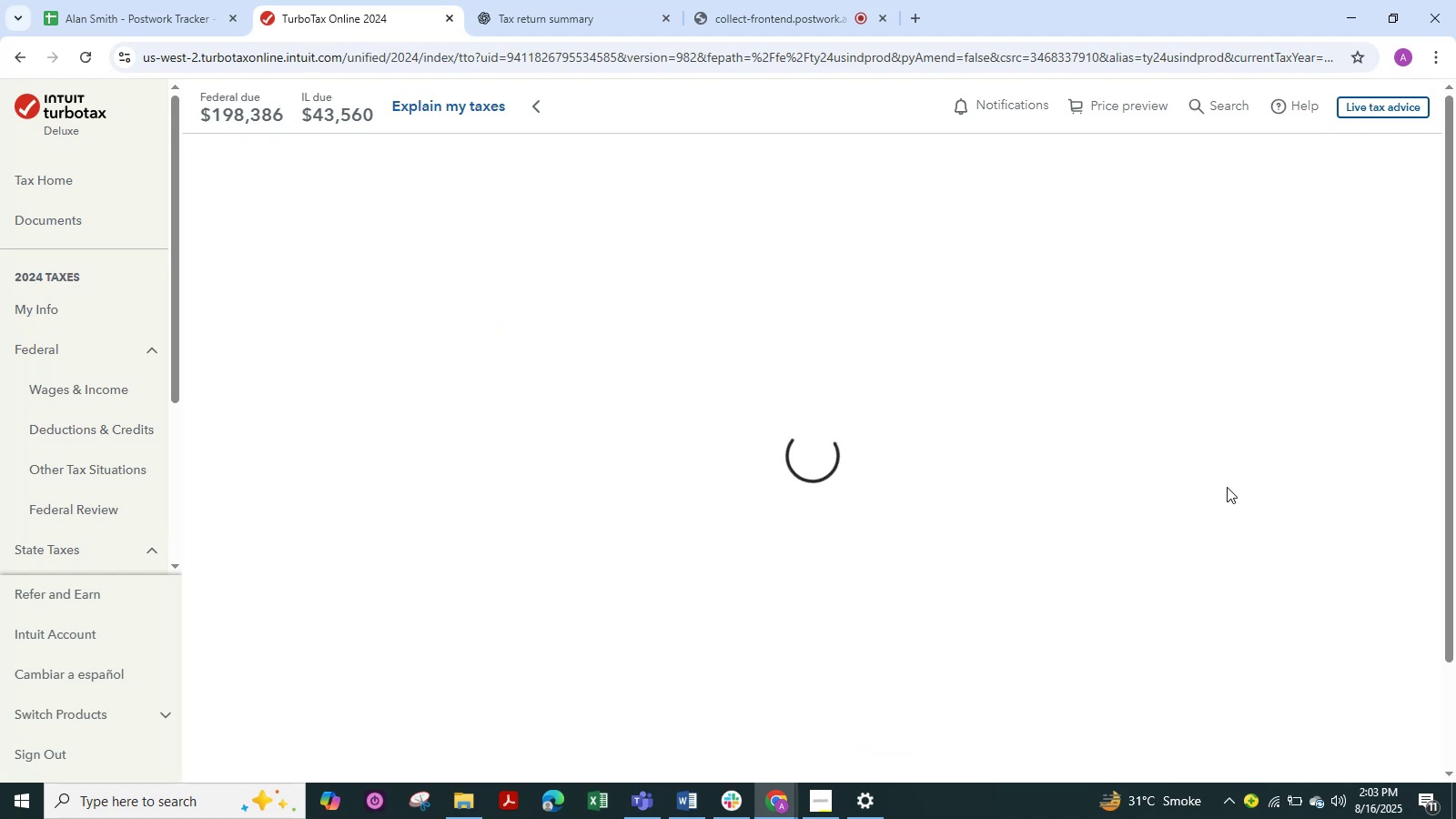 
left_click([1200, 427])
 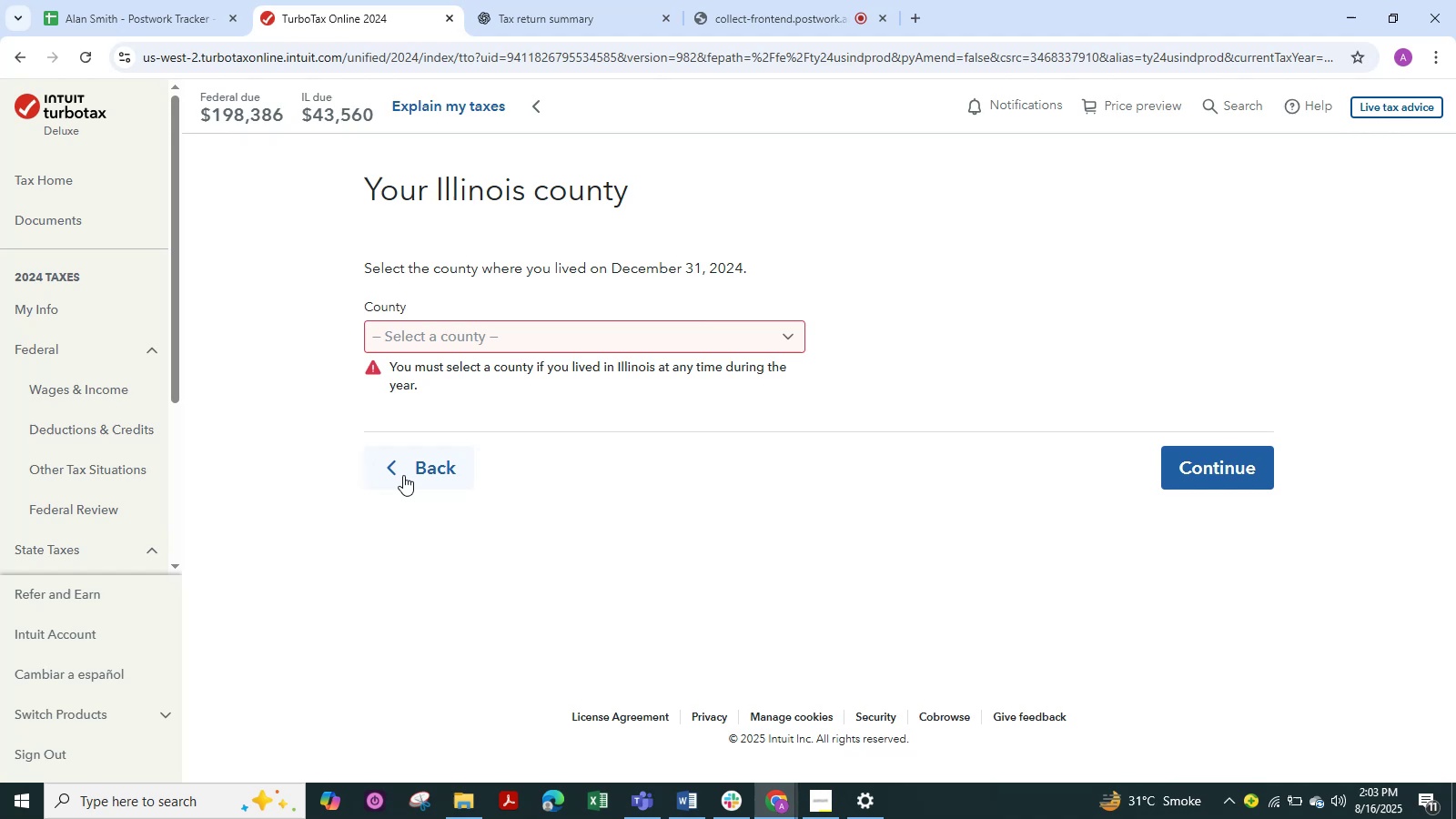 
left_click([400, 480])
 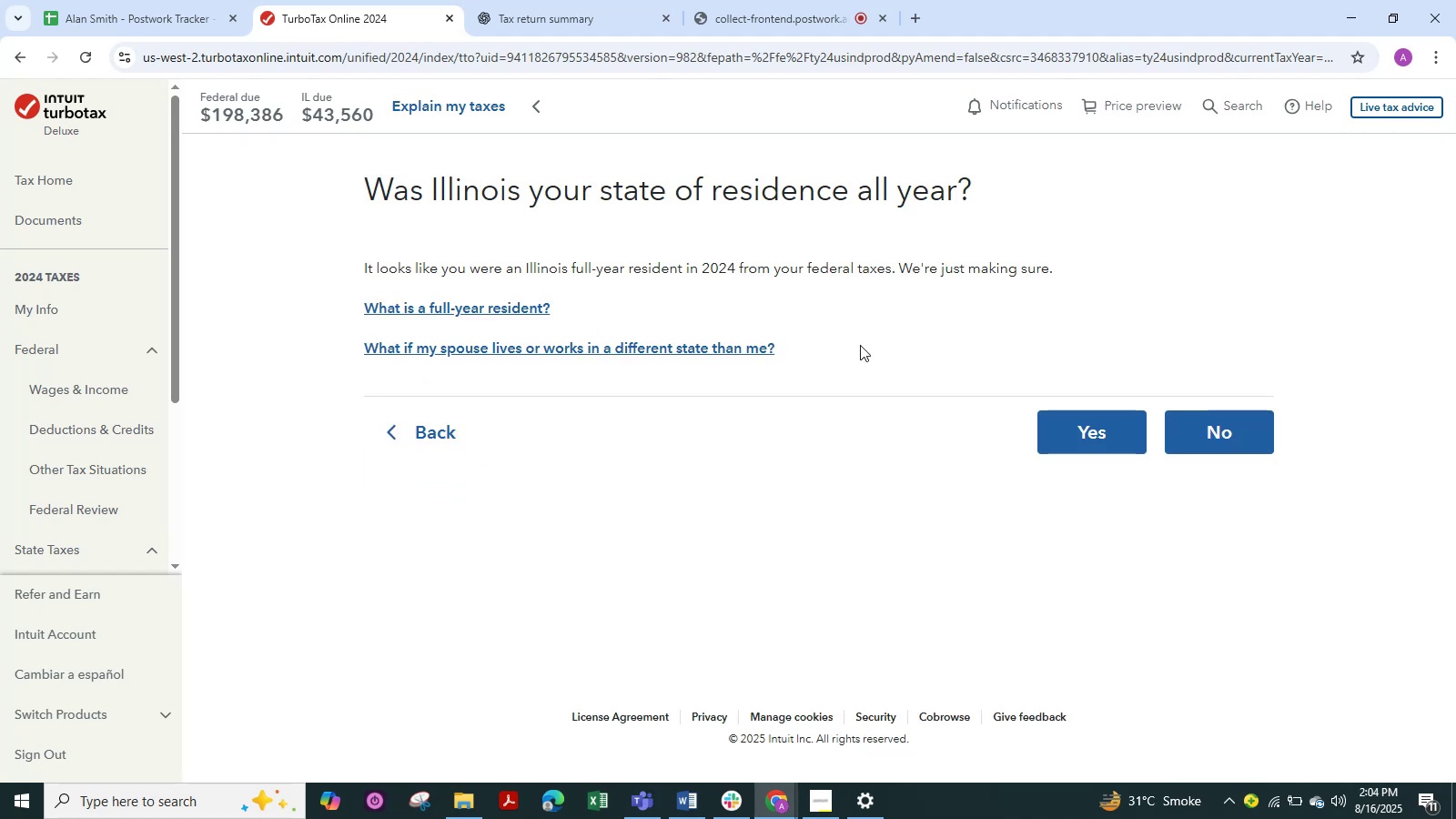 
left_click([1105, 436])
 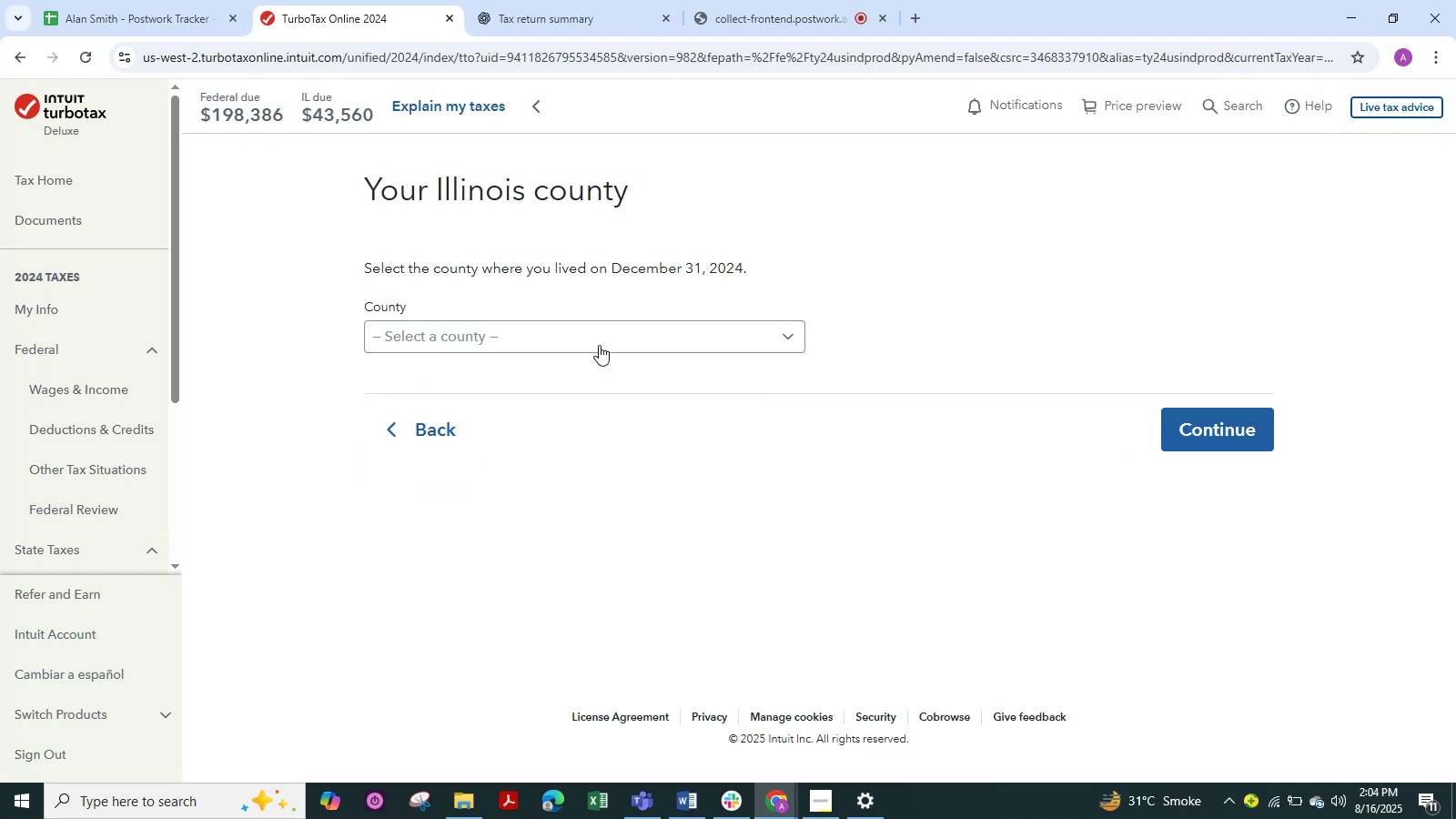 
left_click([587, 336])
 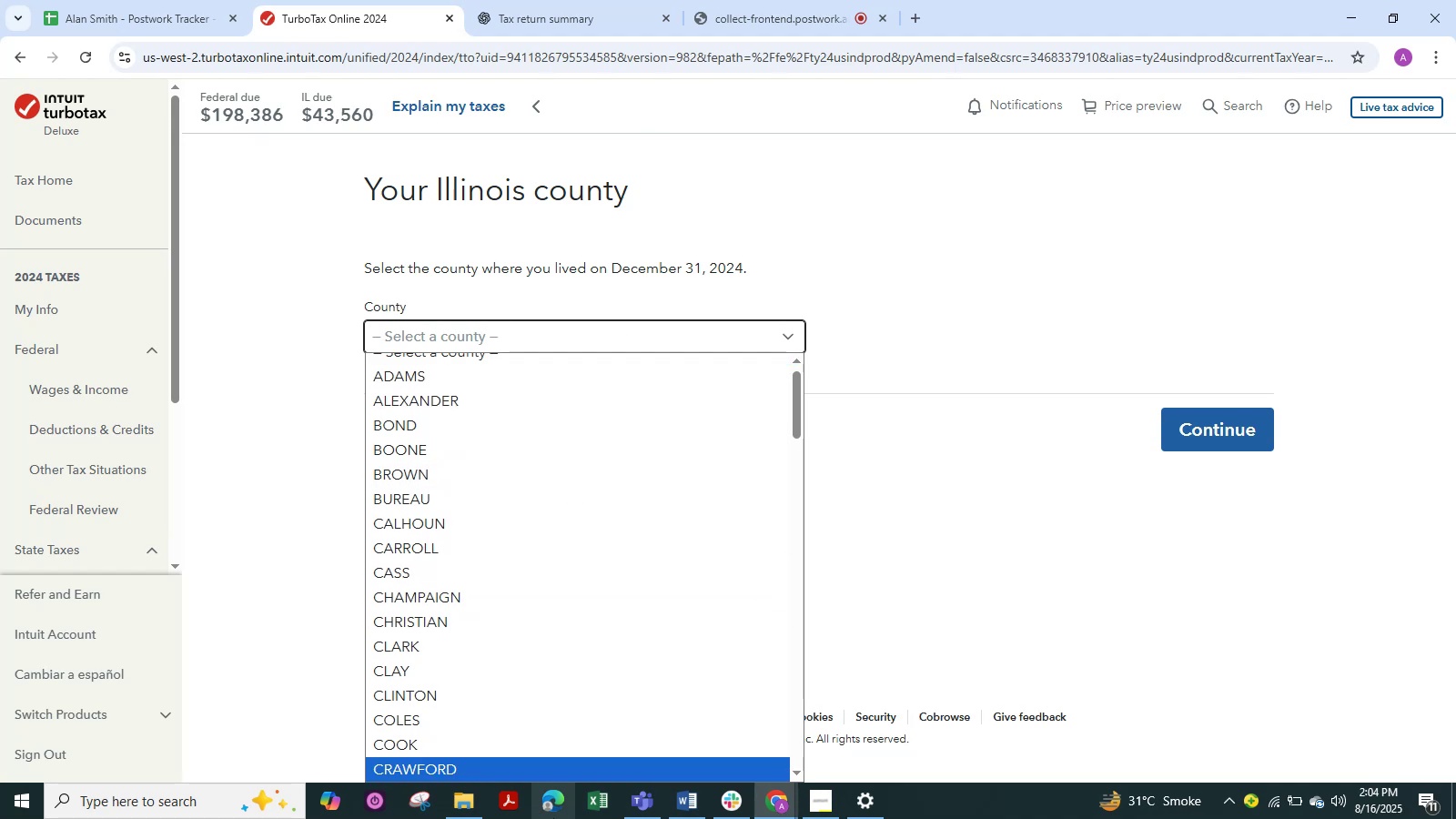 
wait(5.43)
 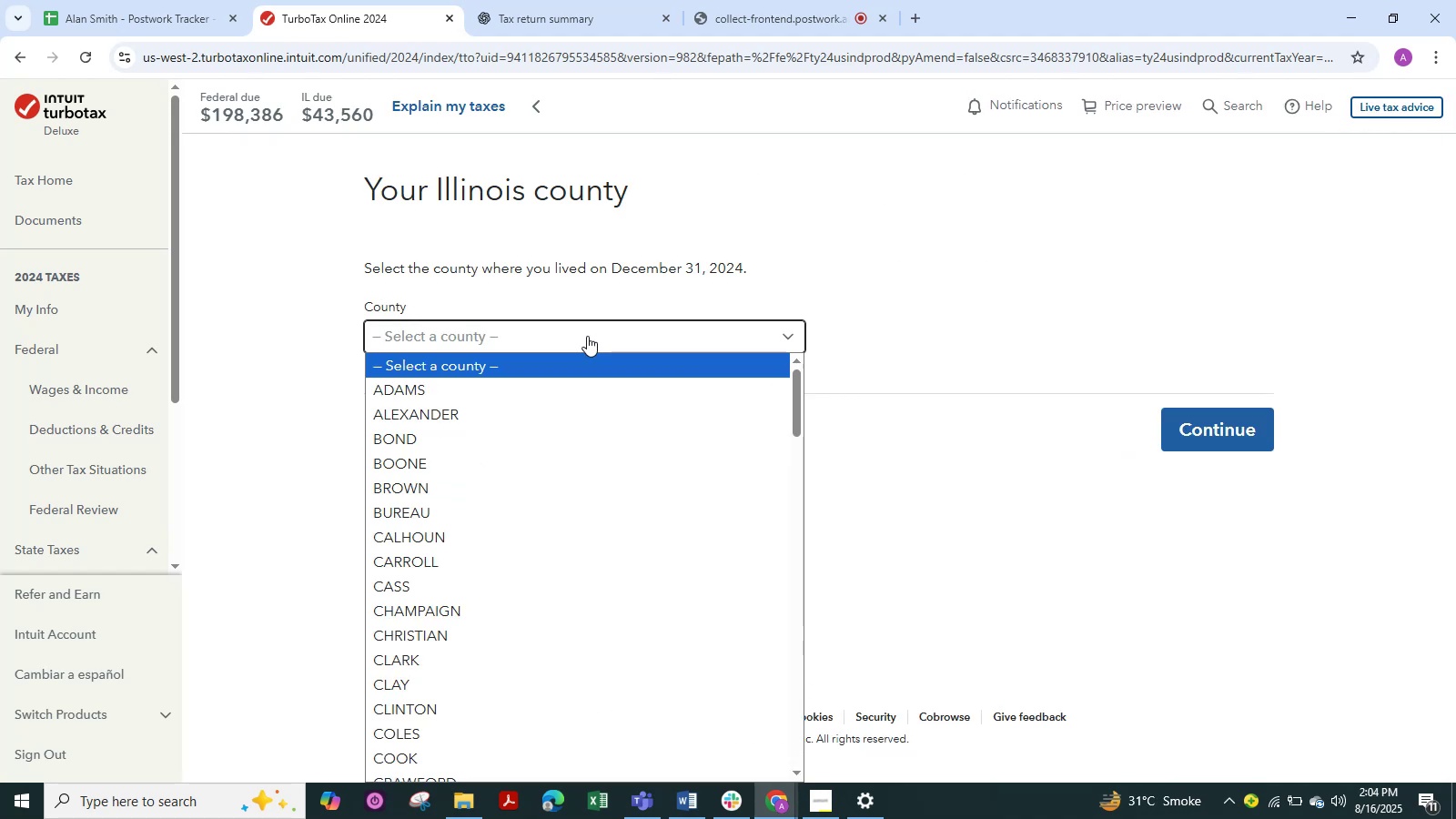 
left_click([682, 804])
 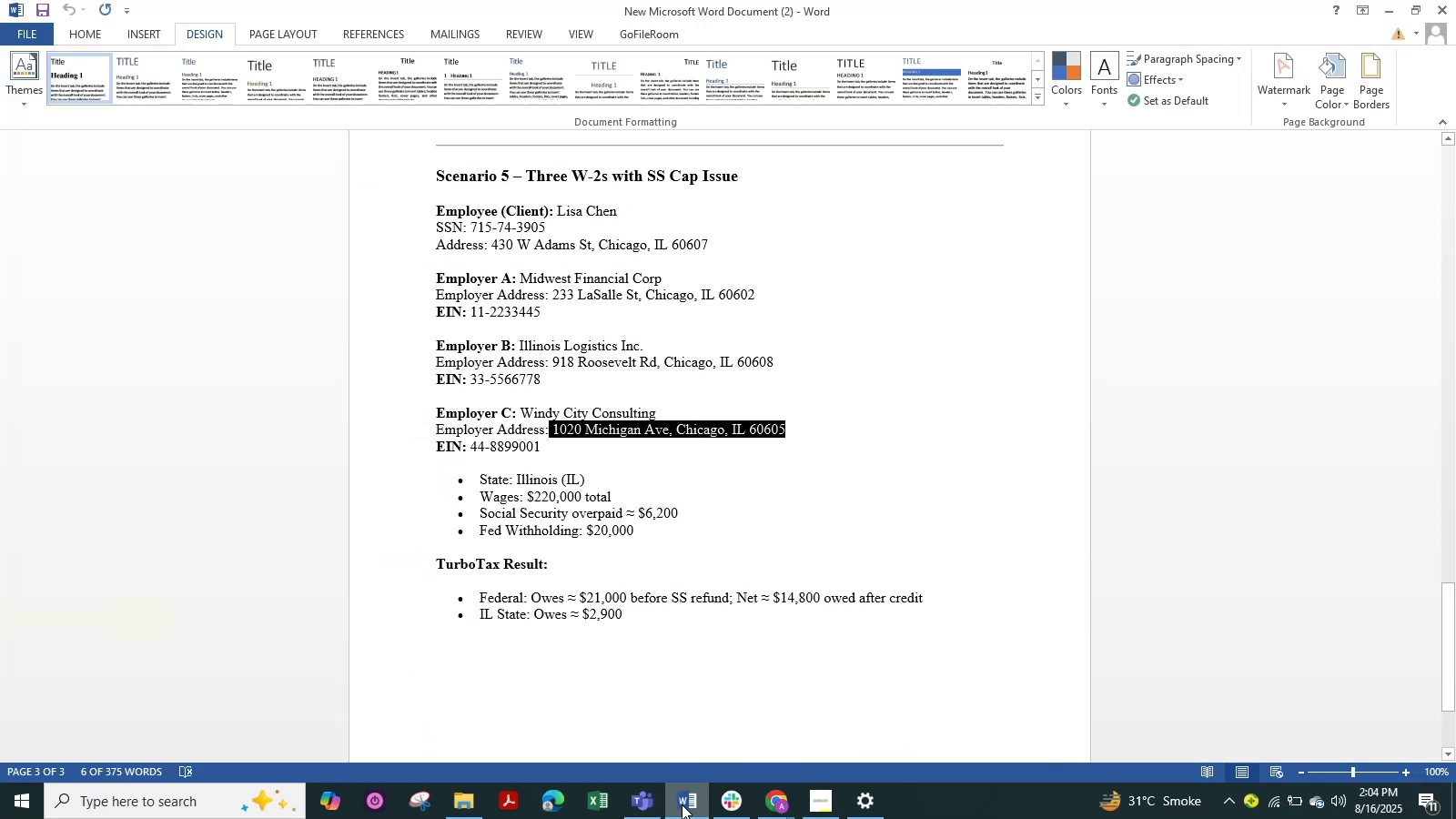 
left_click([682, 804])
 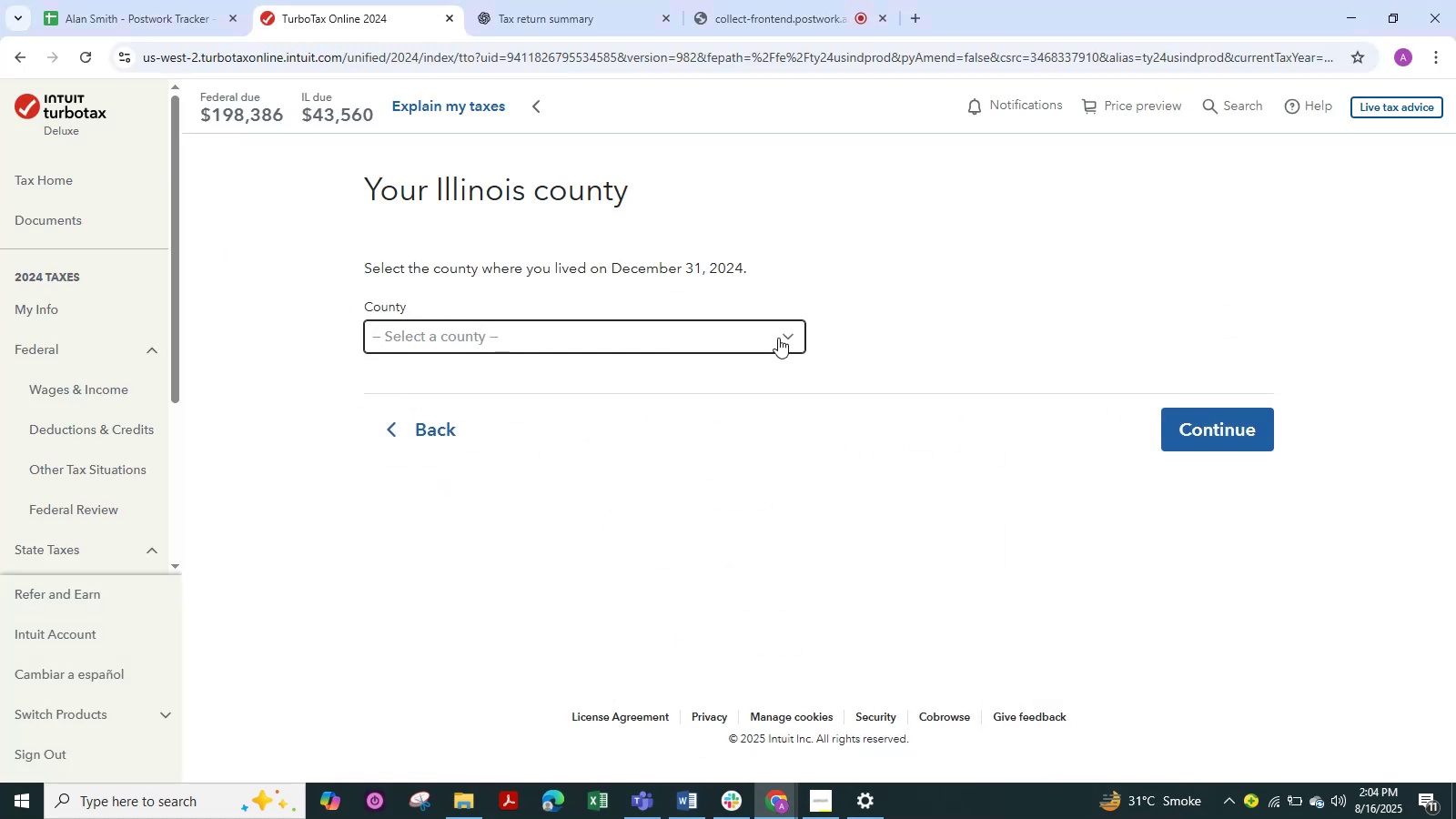 
left_click([780, 338])
 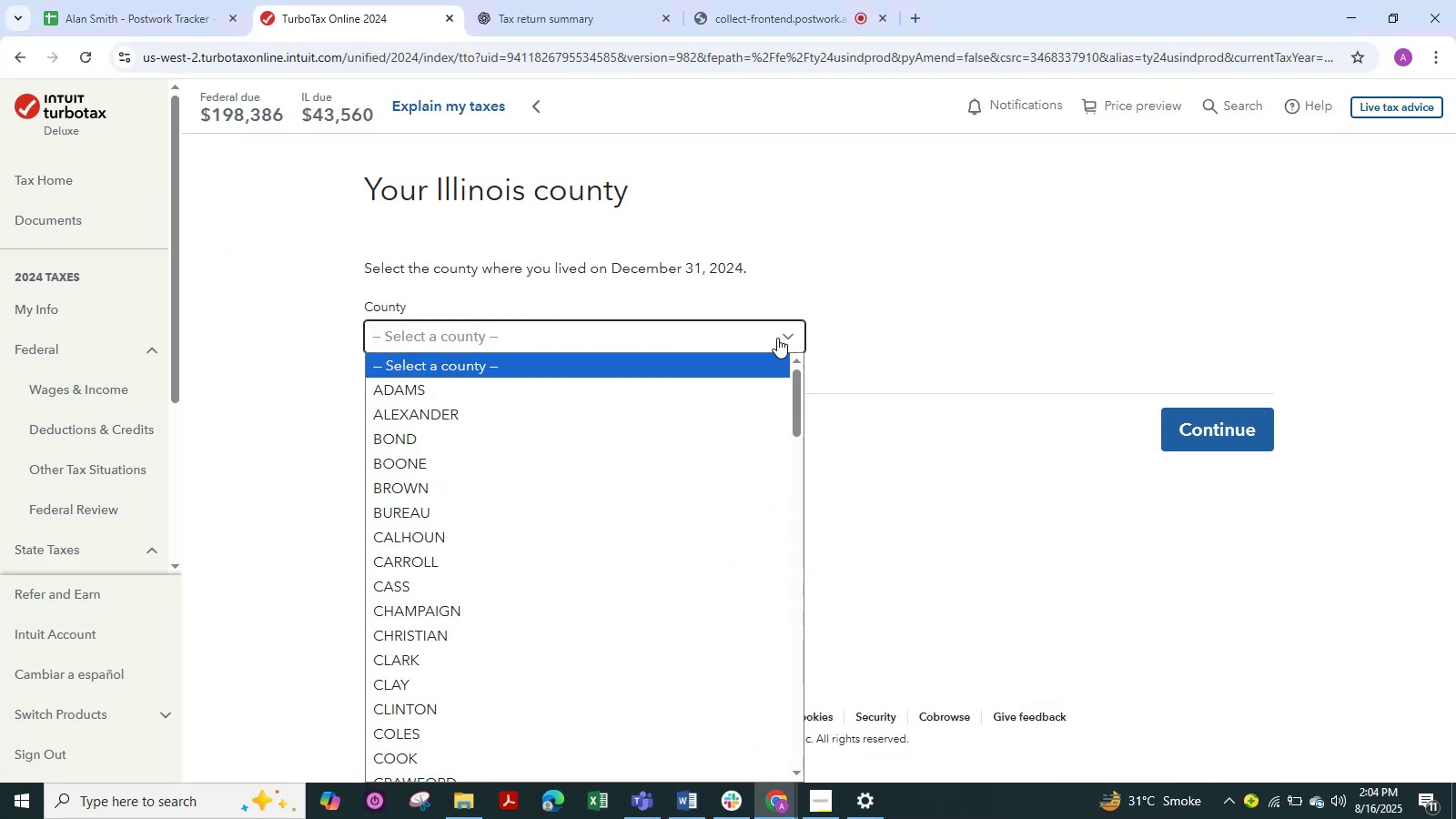 
type(ch)
 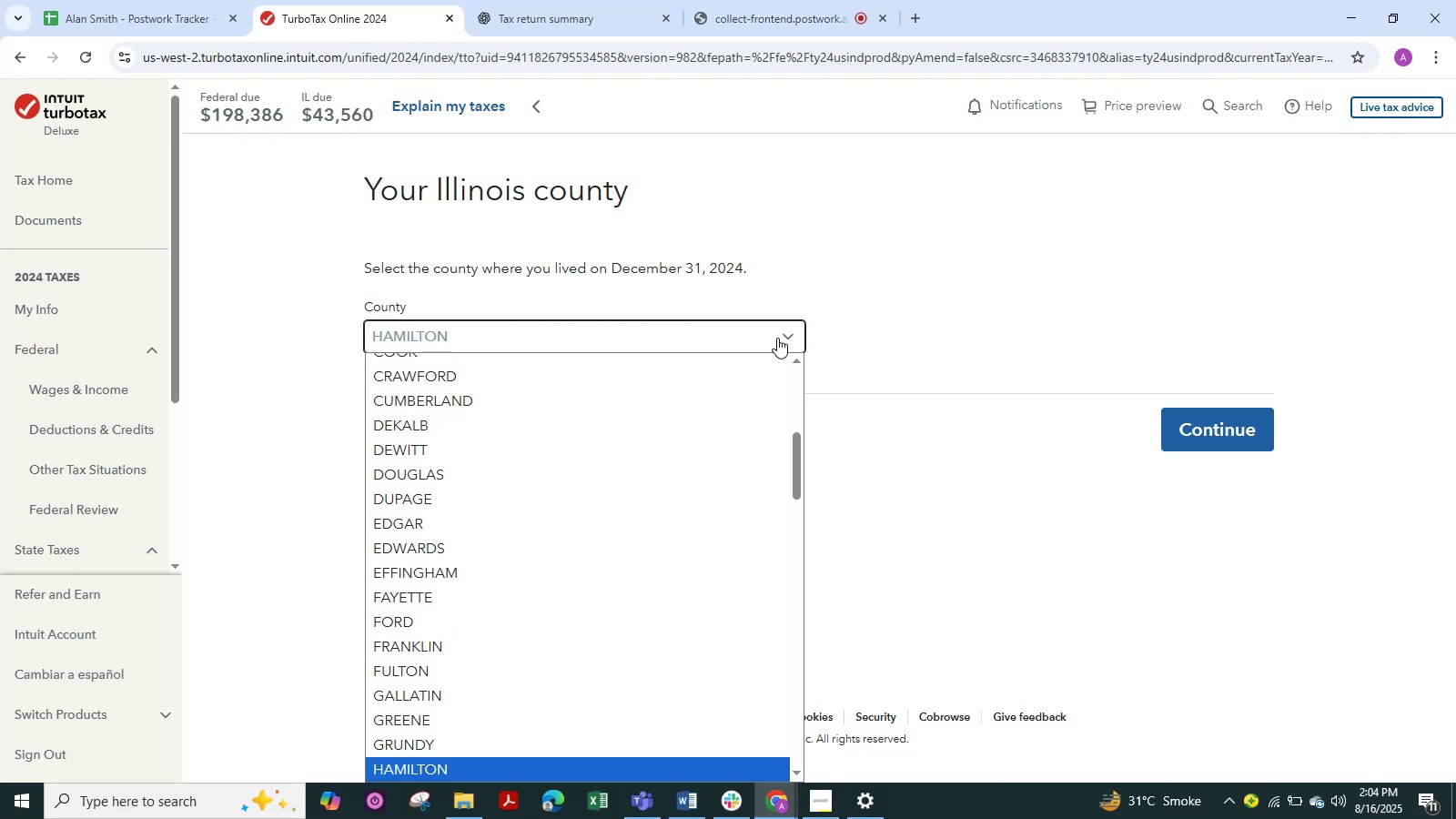 
hold_key(key=C, duration=0.35)
 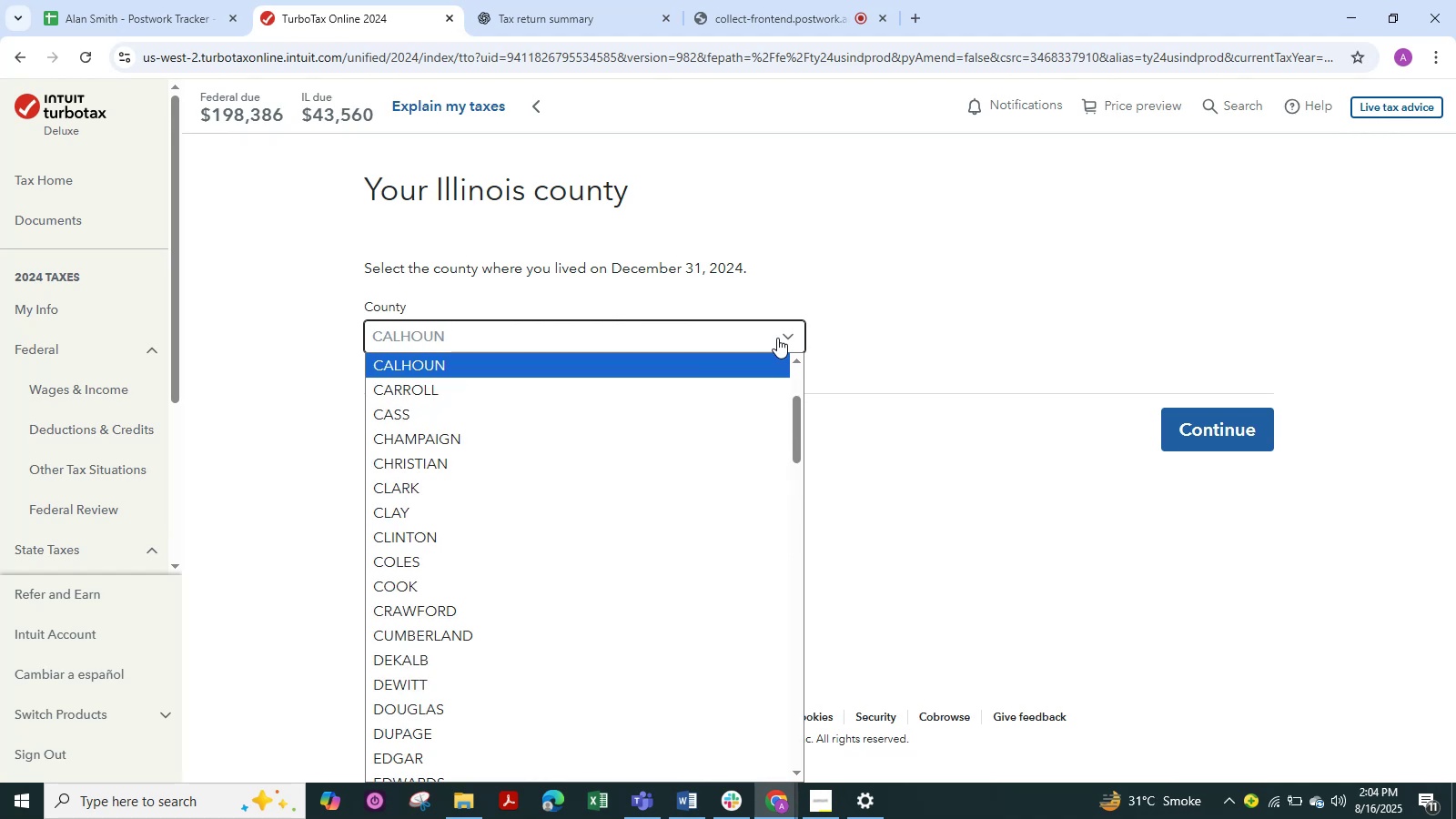 
key(H)
 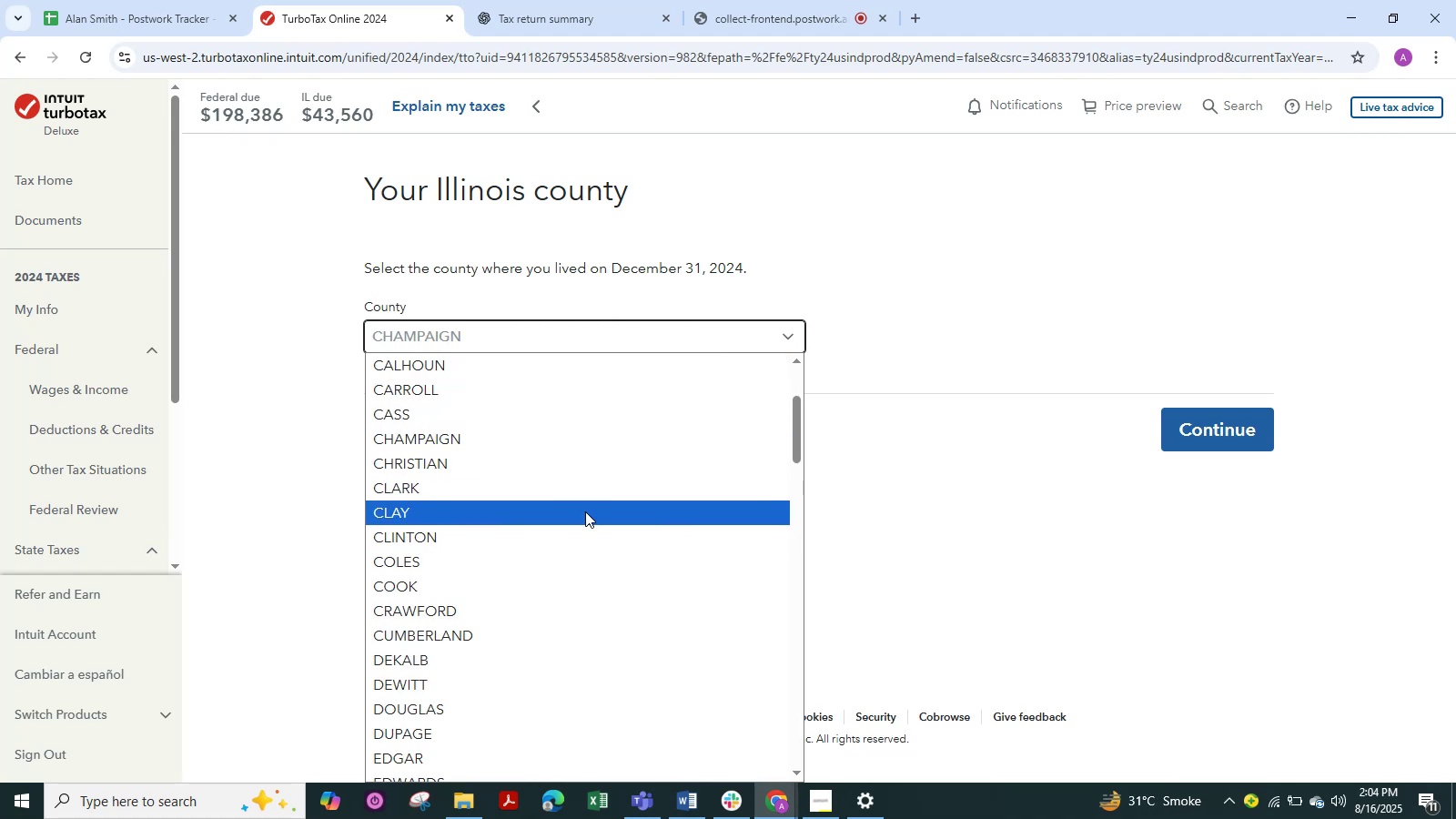 
scroll: coordinate [575, 598], scroll_direction: down, amount: 1.0
 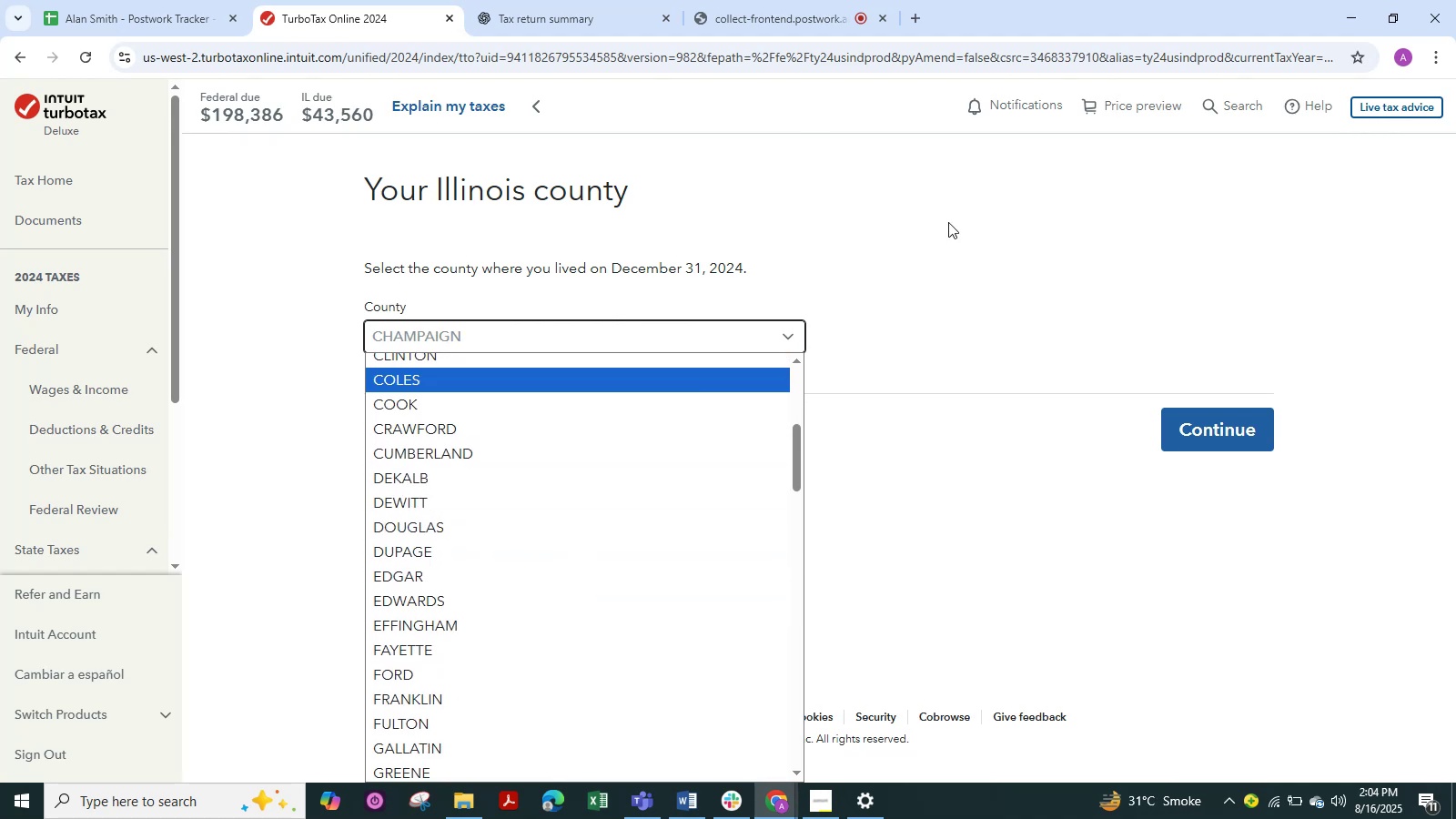 
left_click([982, 529])
 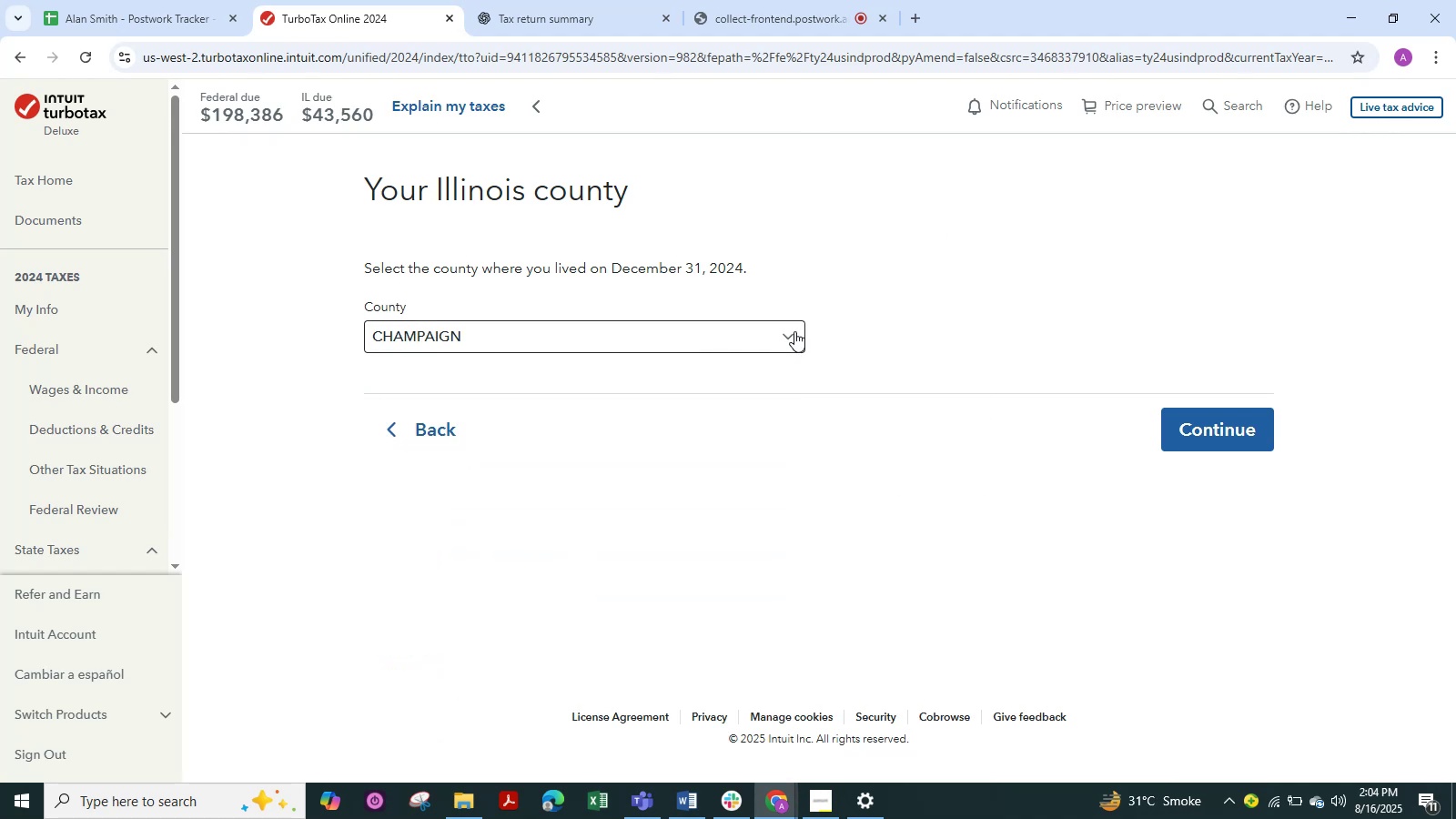 
left_click([794, 331])
 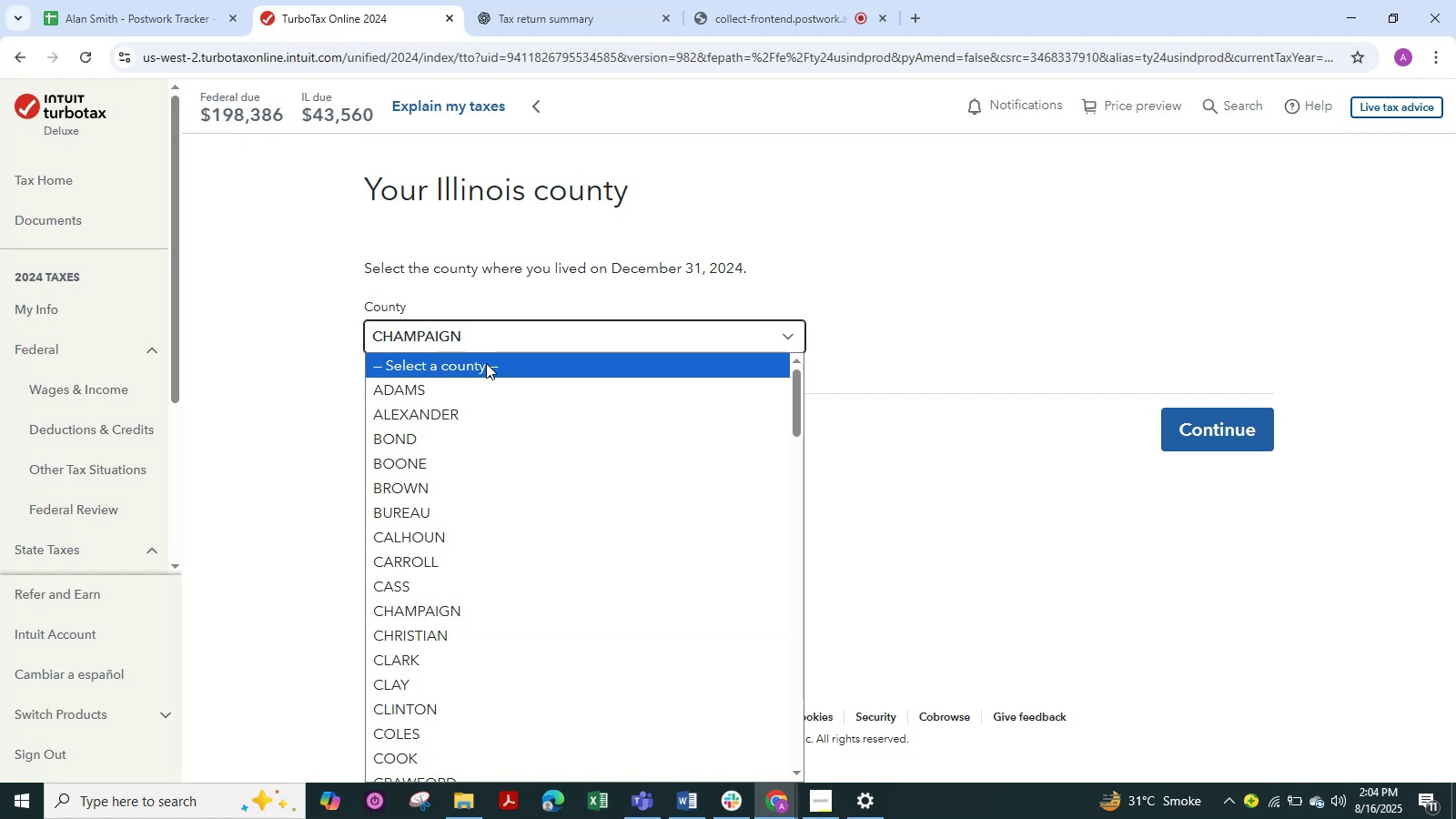 
left_click([486, 363])
 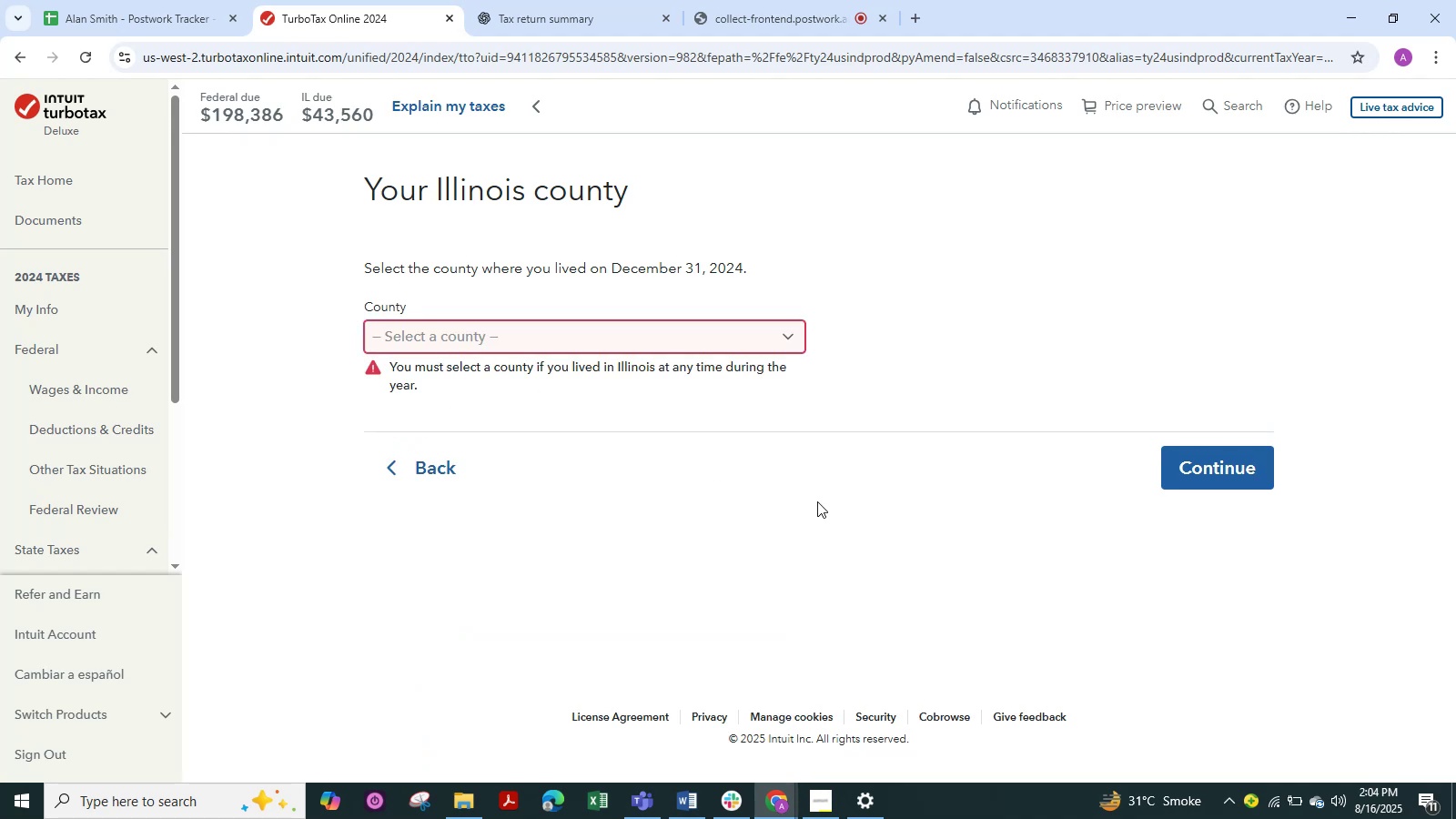 
left_click([817, 501])
 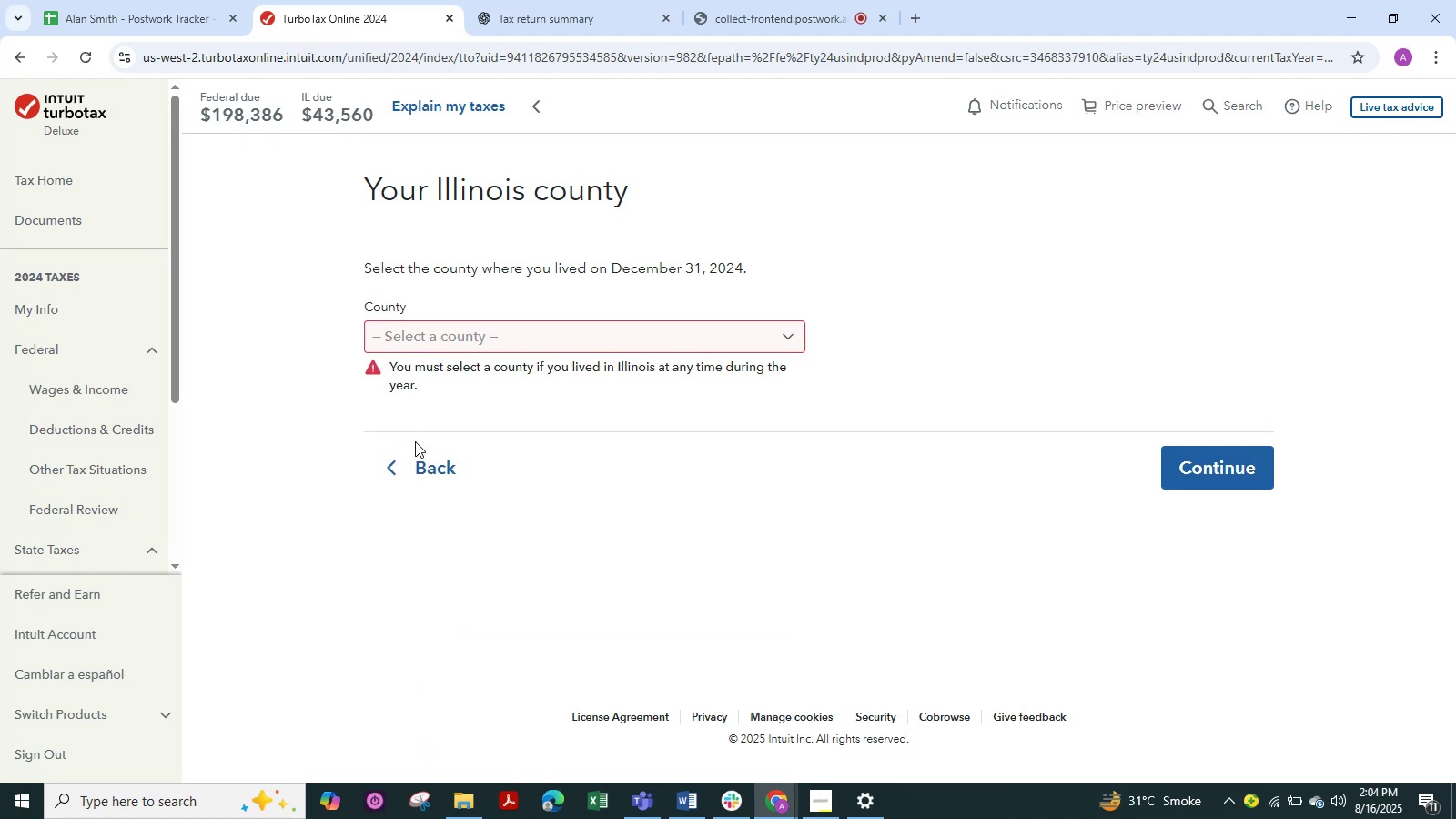 
left_click([408, 465])
 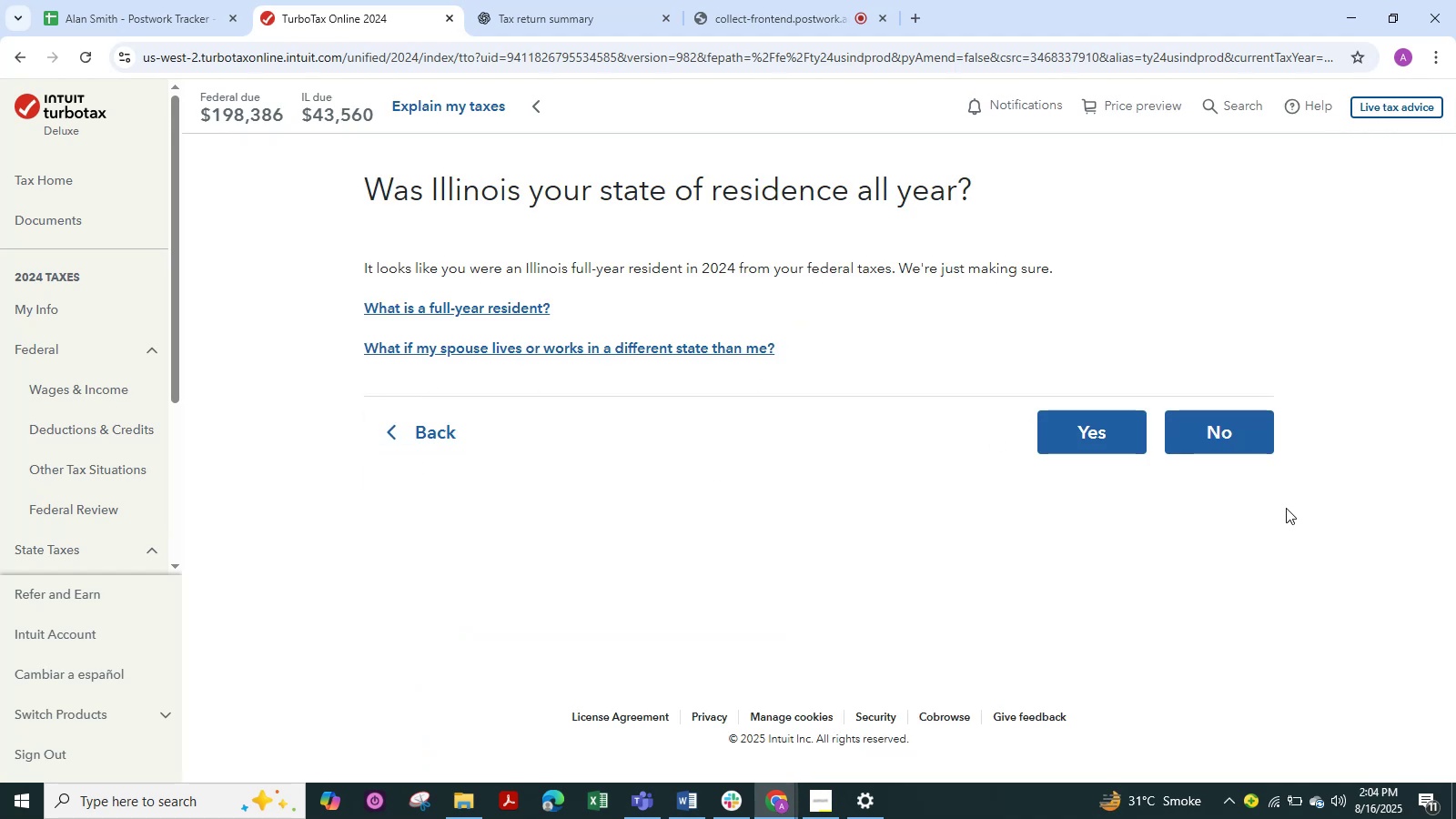 
left_click([1228, 434])
 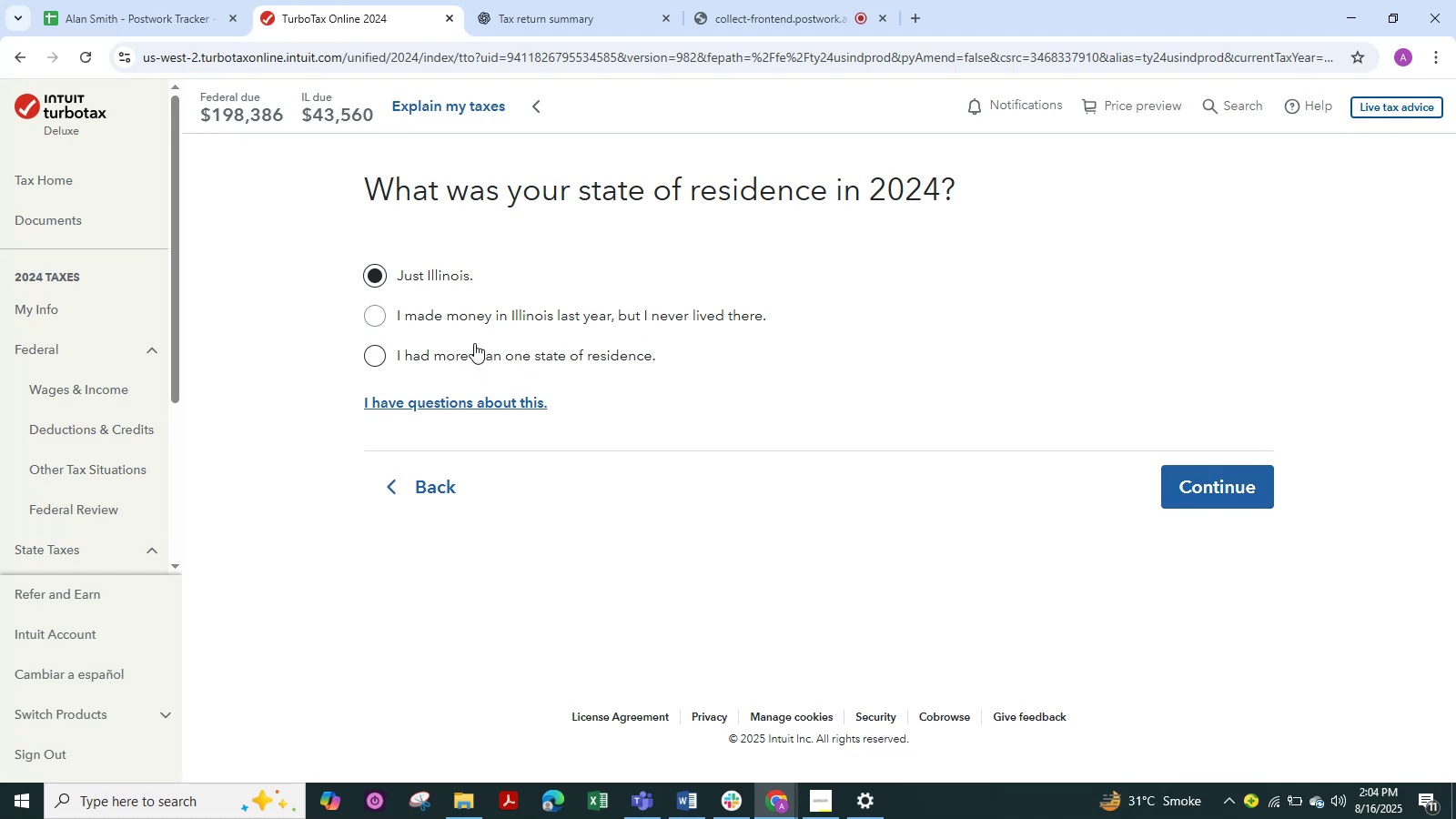 
wait(7.14)
 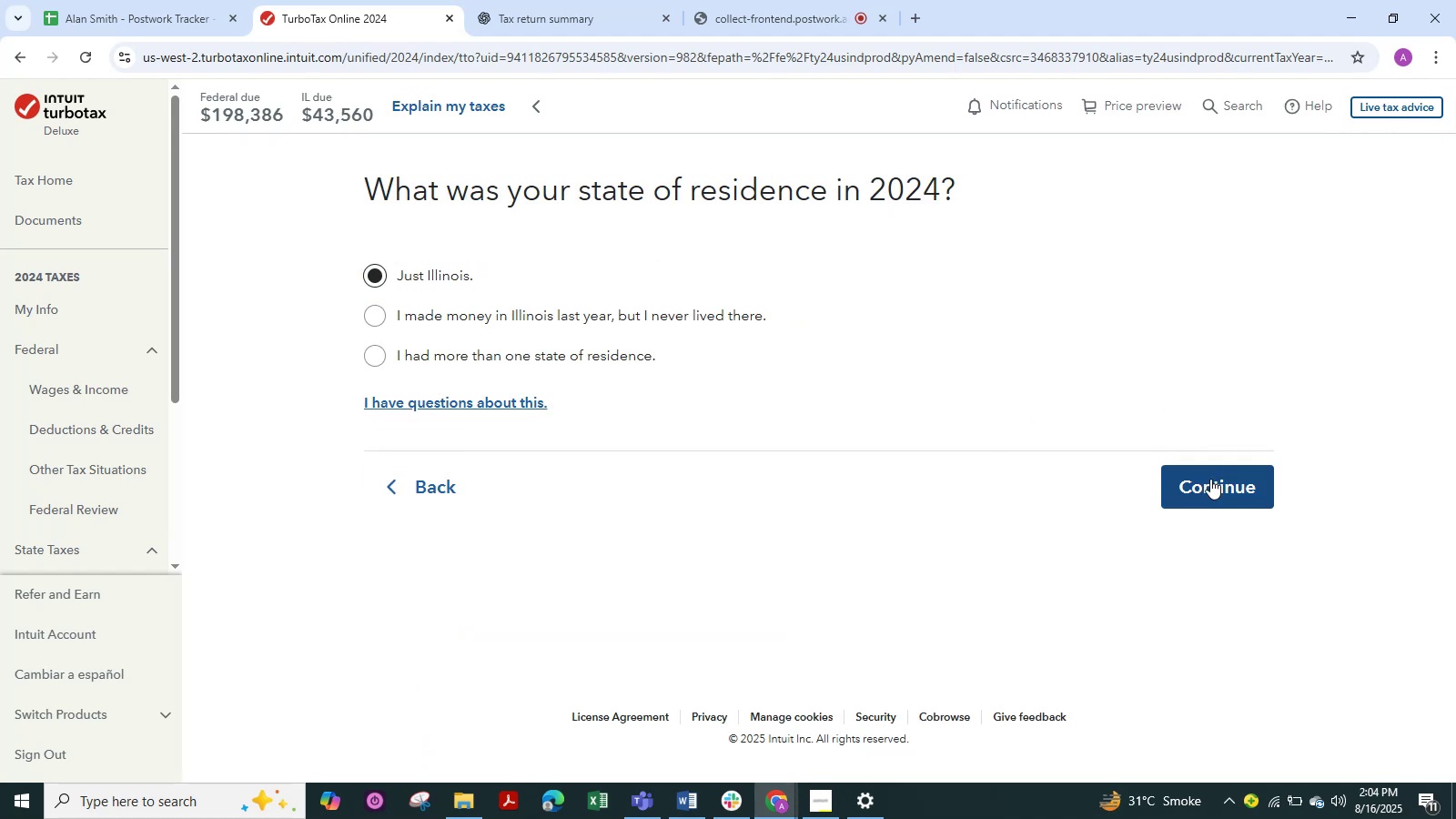 
left_click([373, 307])
 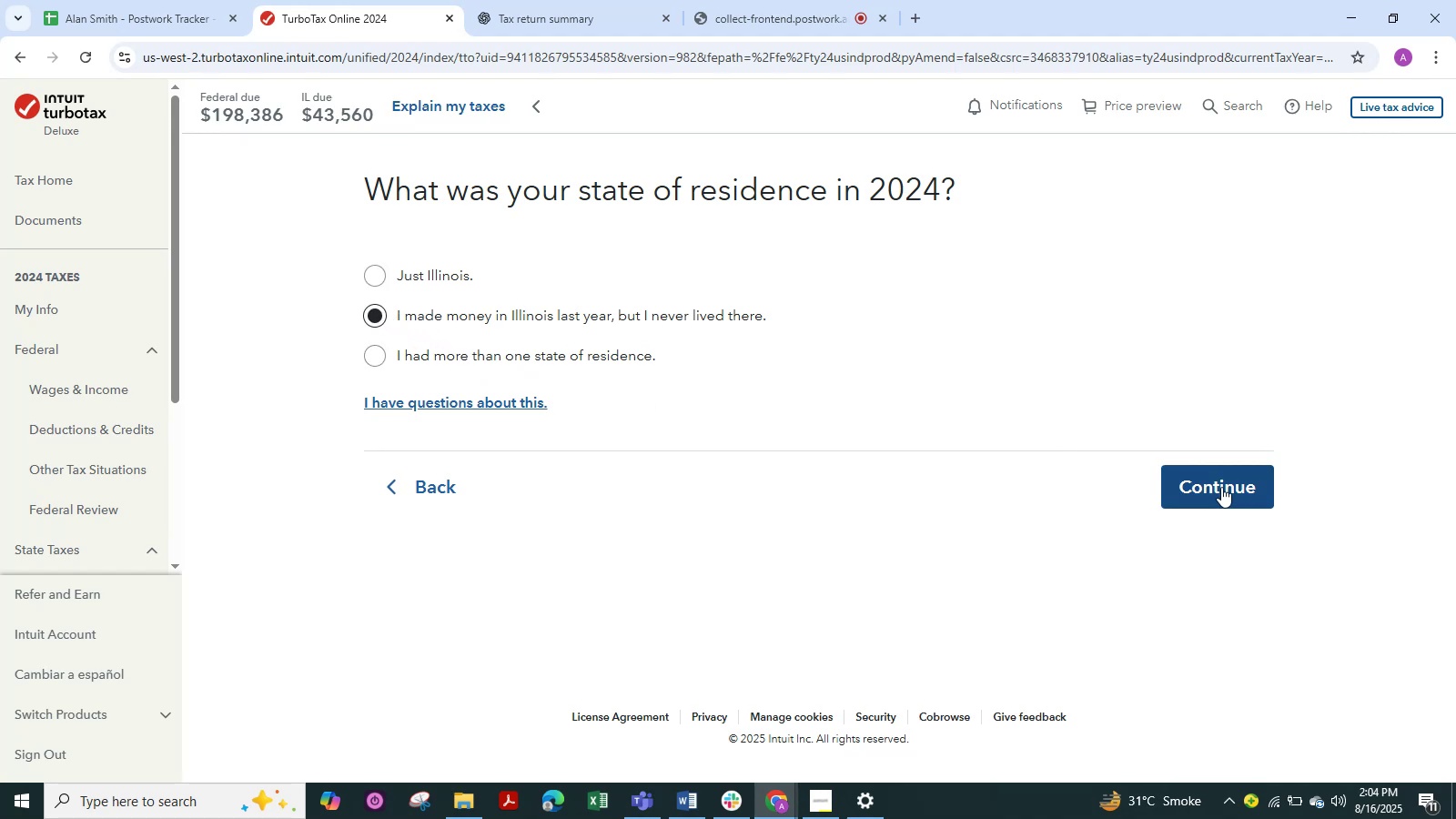 
left_click([1225, 490])
 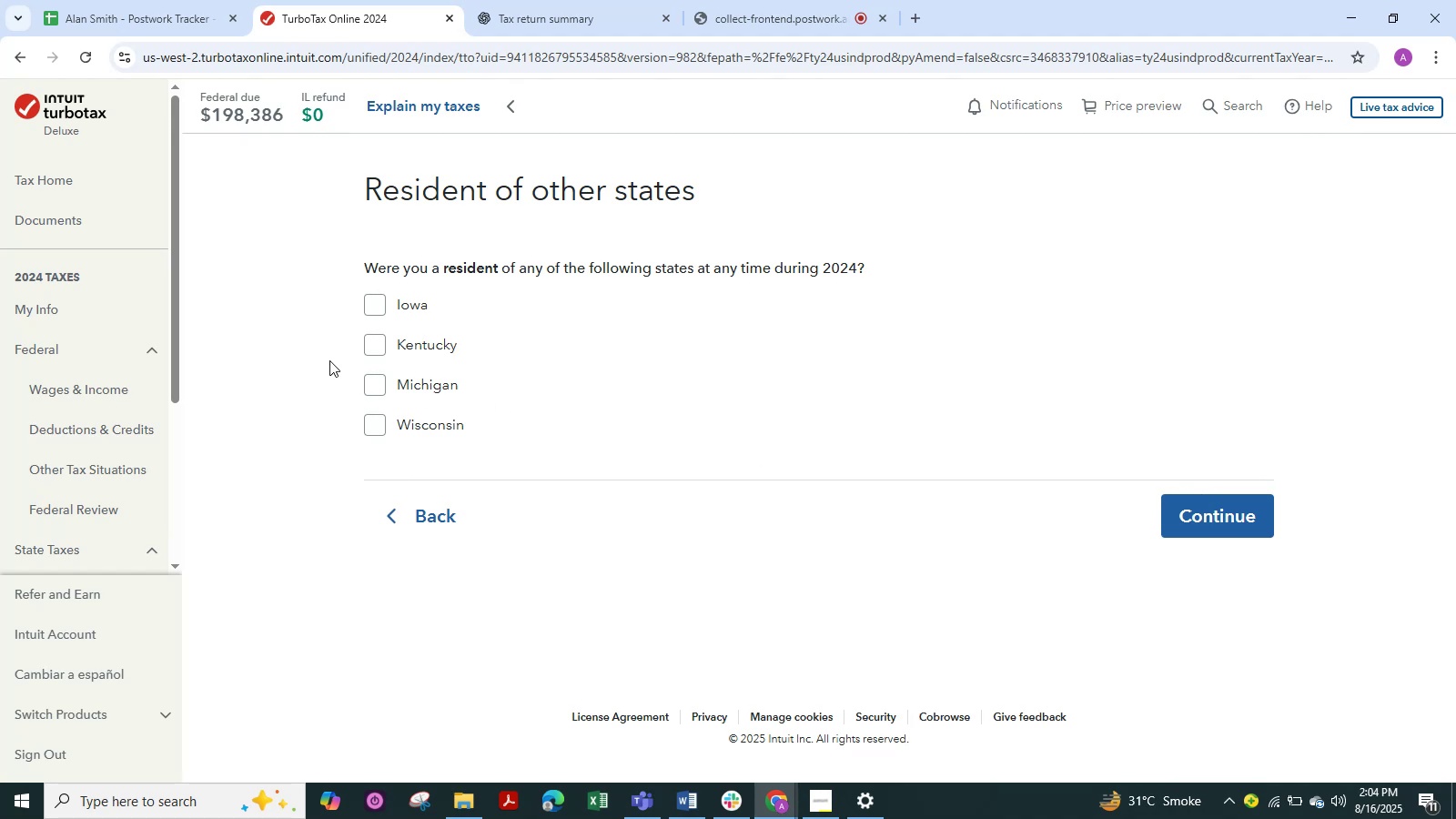 
wait(5.98)
 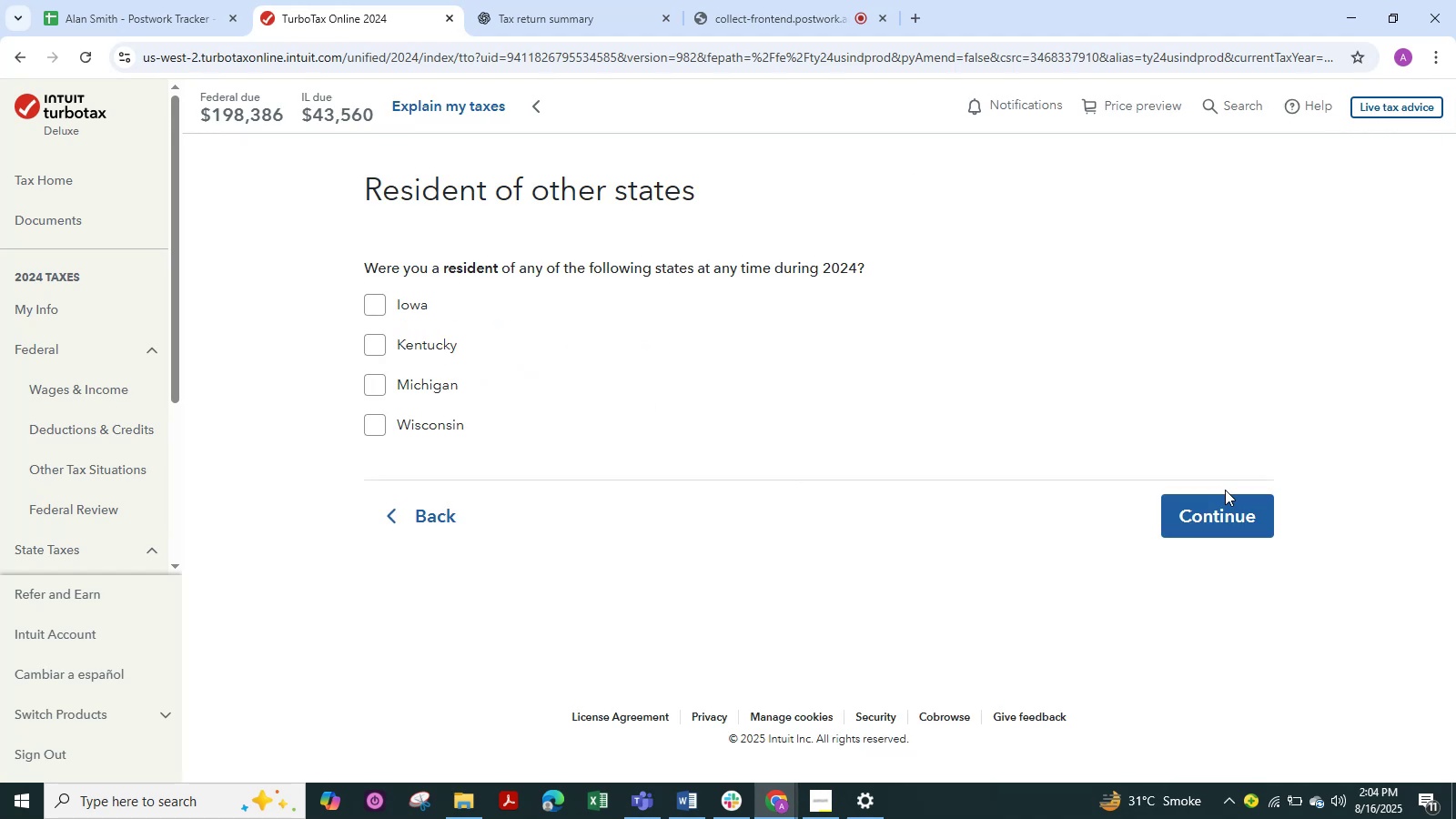 
left_click([399, 495])
 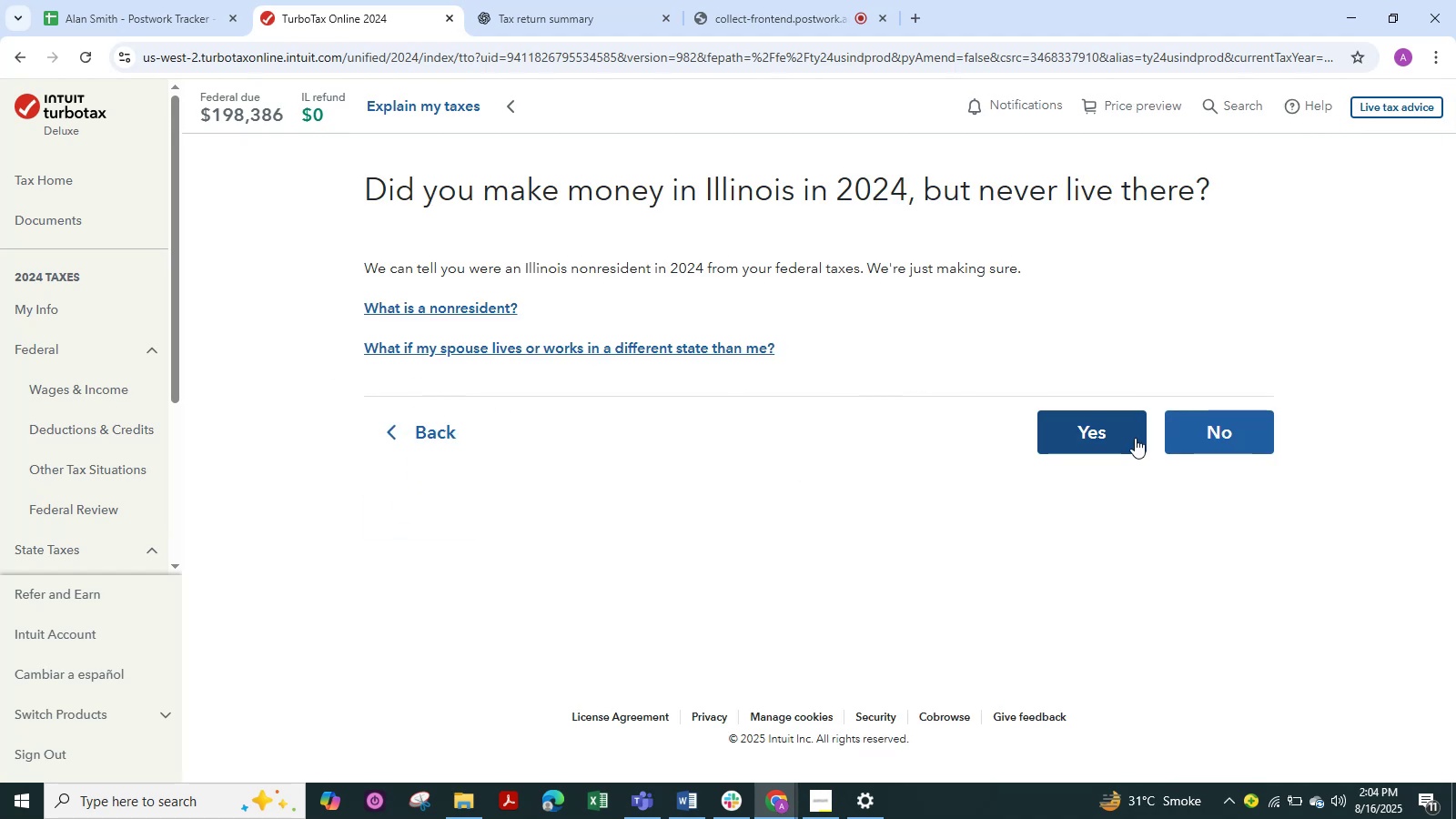 
left_click([1206, 438])
 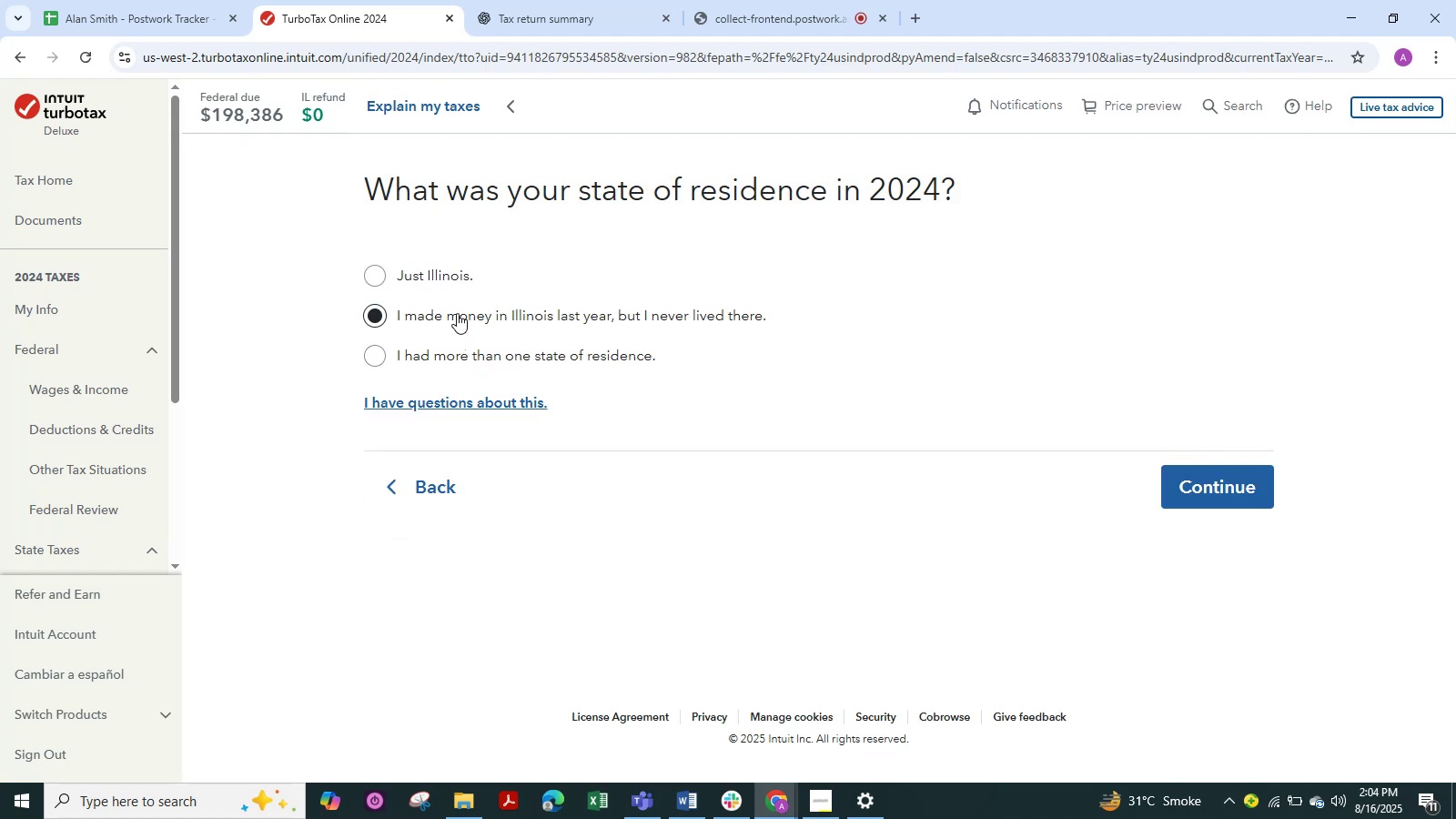 
left_click([414, 281])
 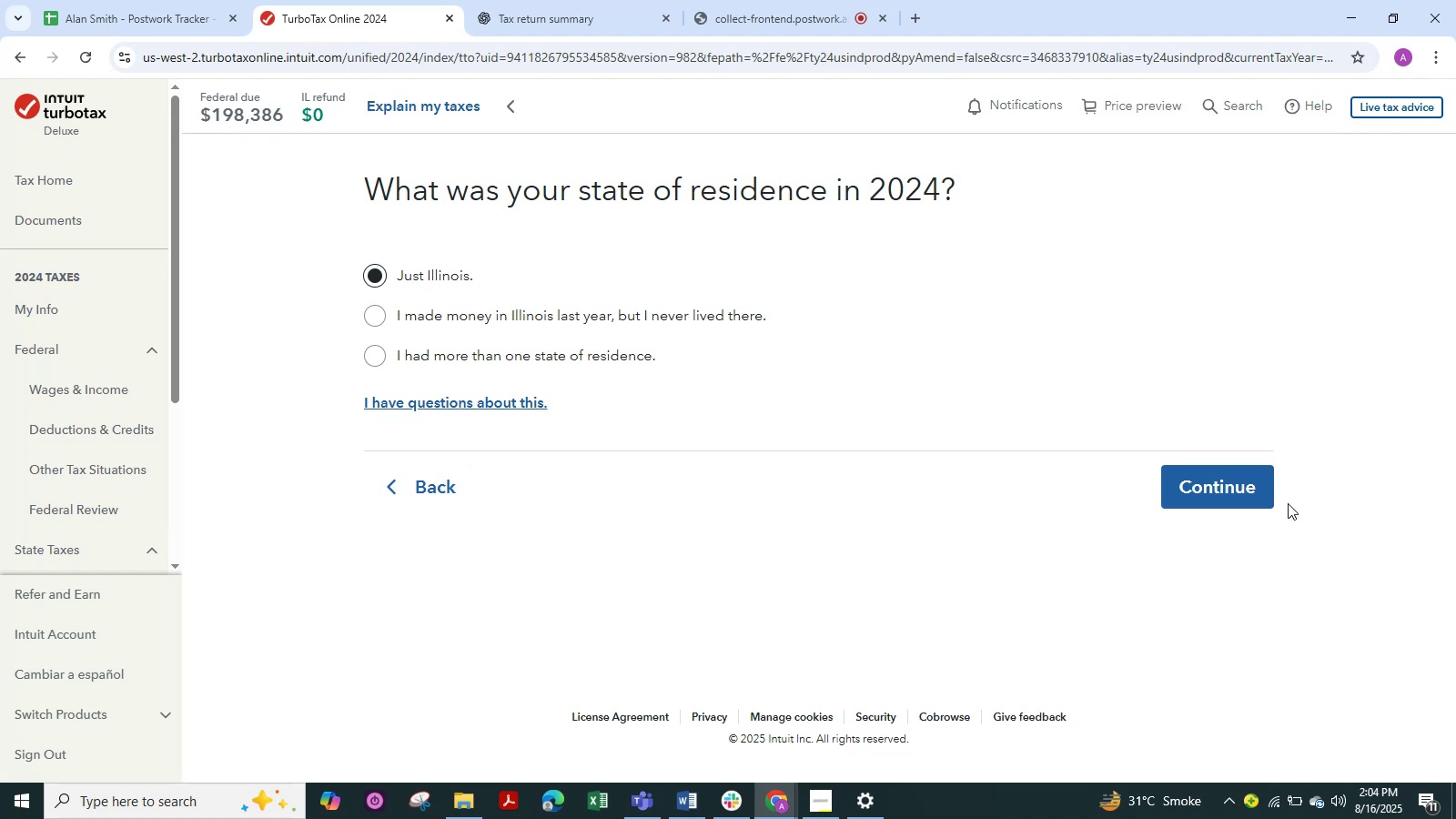 
left_click([1233, 484])
 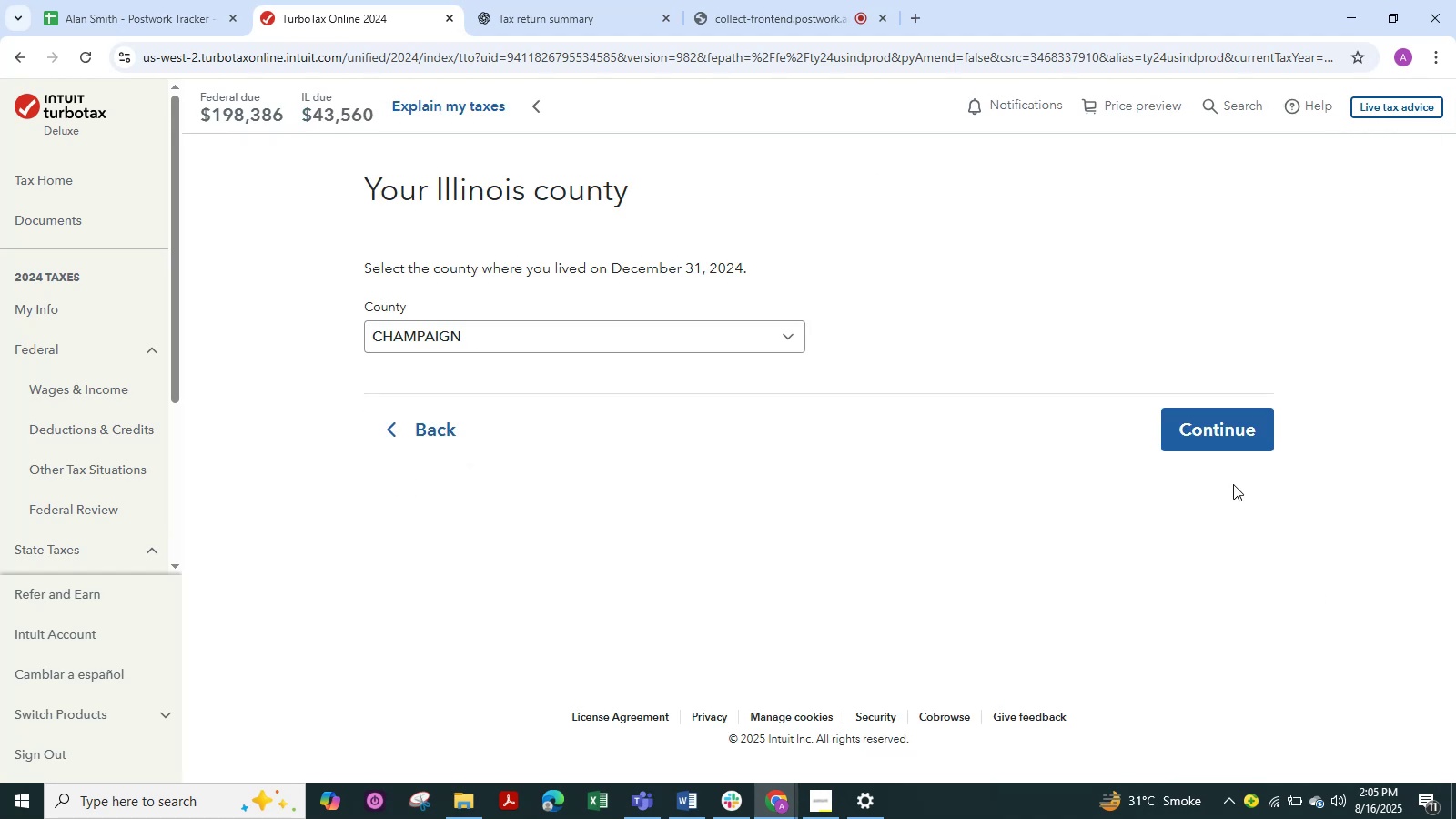 
key(Alt+Tab)
 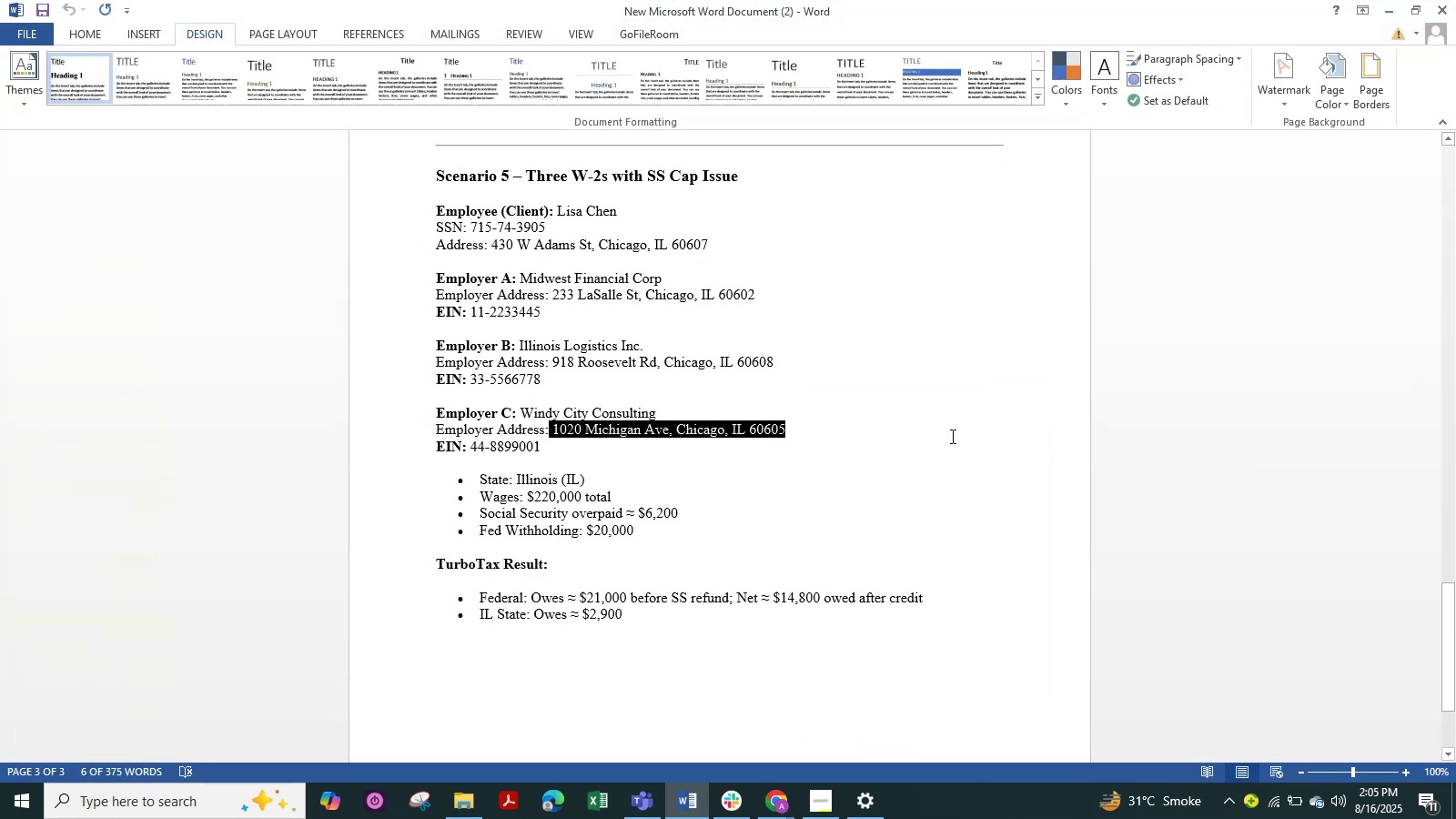 
scroll: coordinate [641, 515], scroll_direction: down, amount: 1.0
 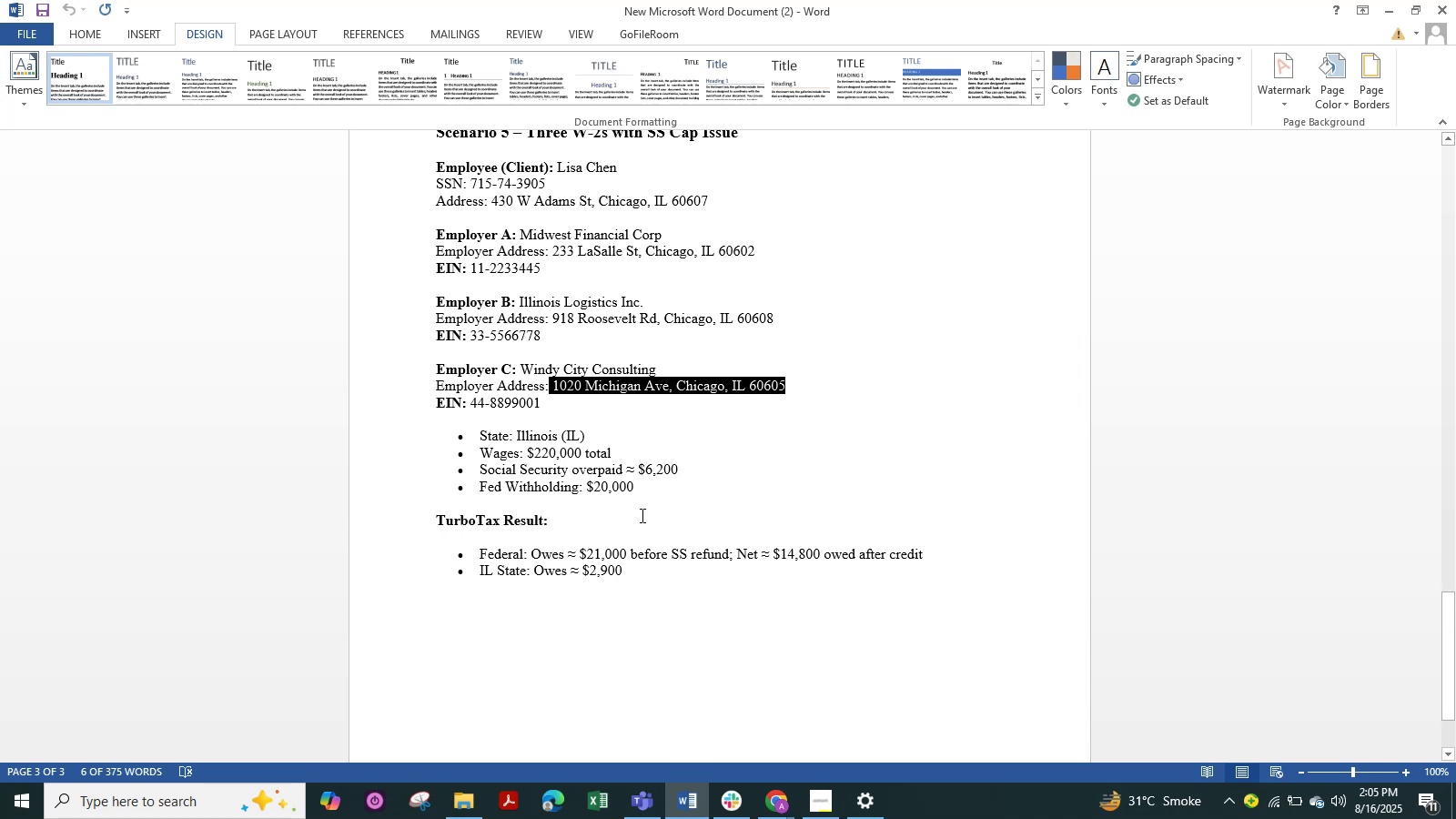 
key(Alt+Tab)
 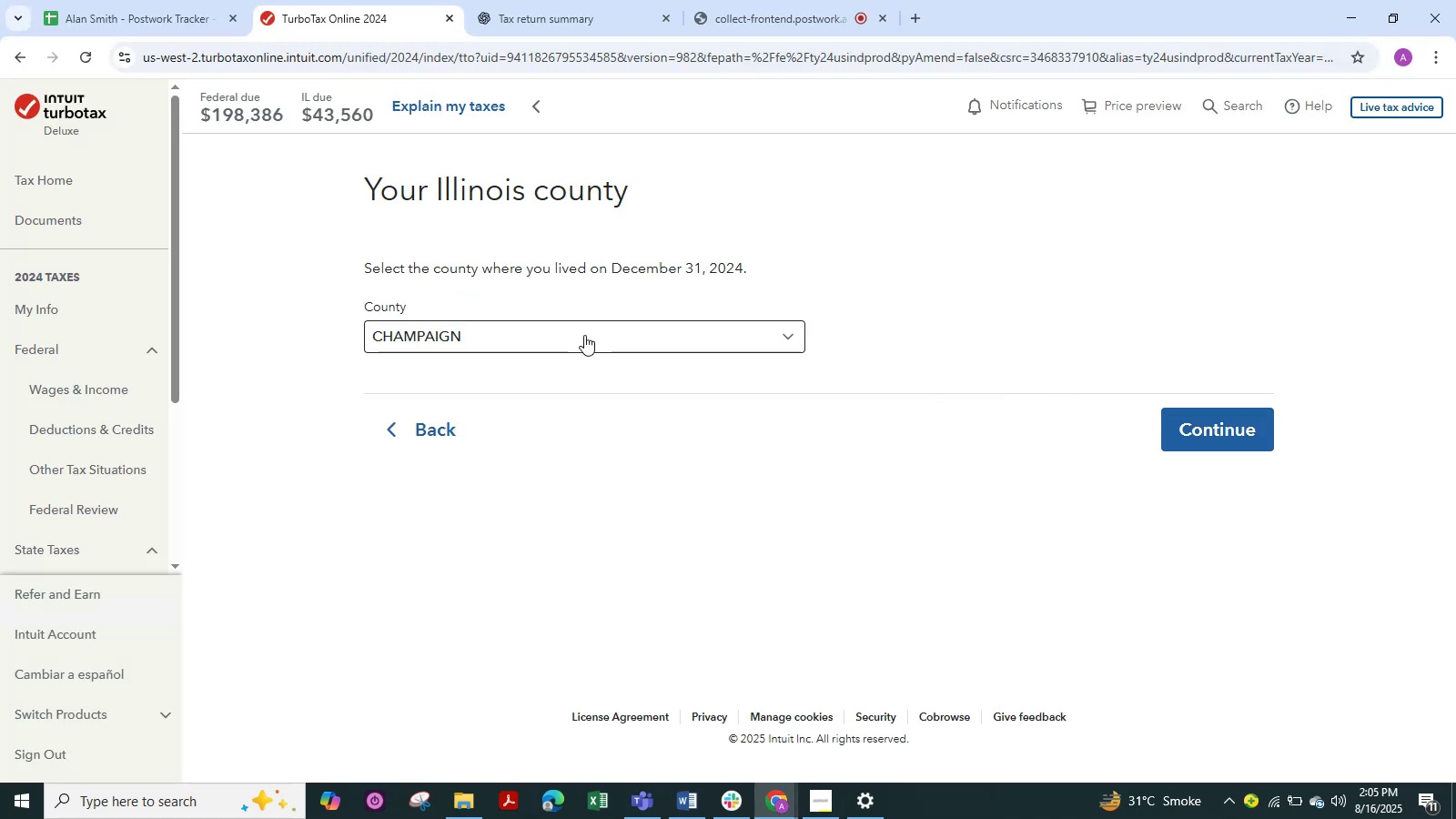 
wait(5.05)
 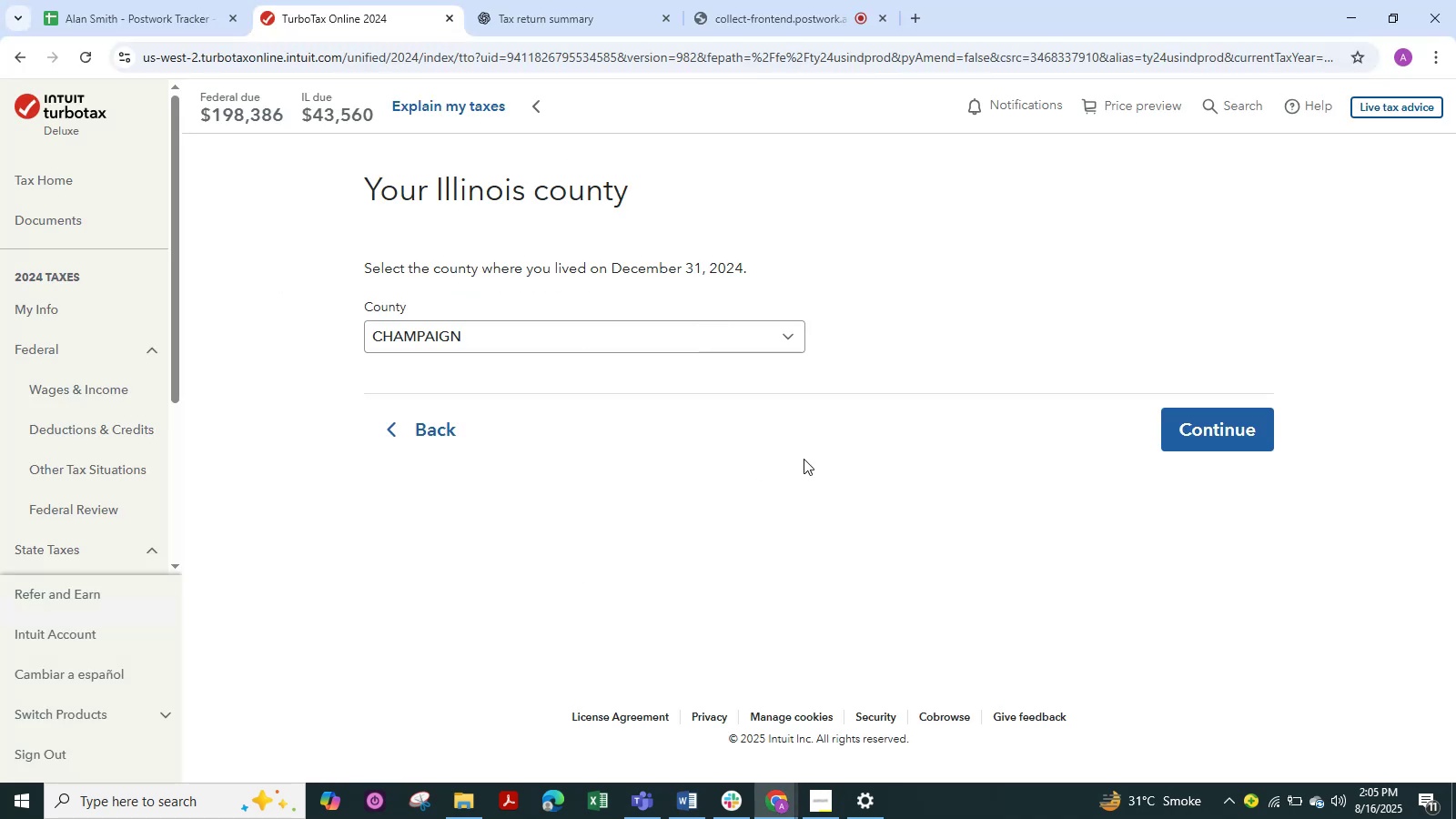 
left_click([793, 332])
 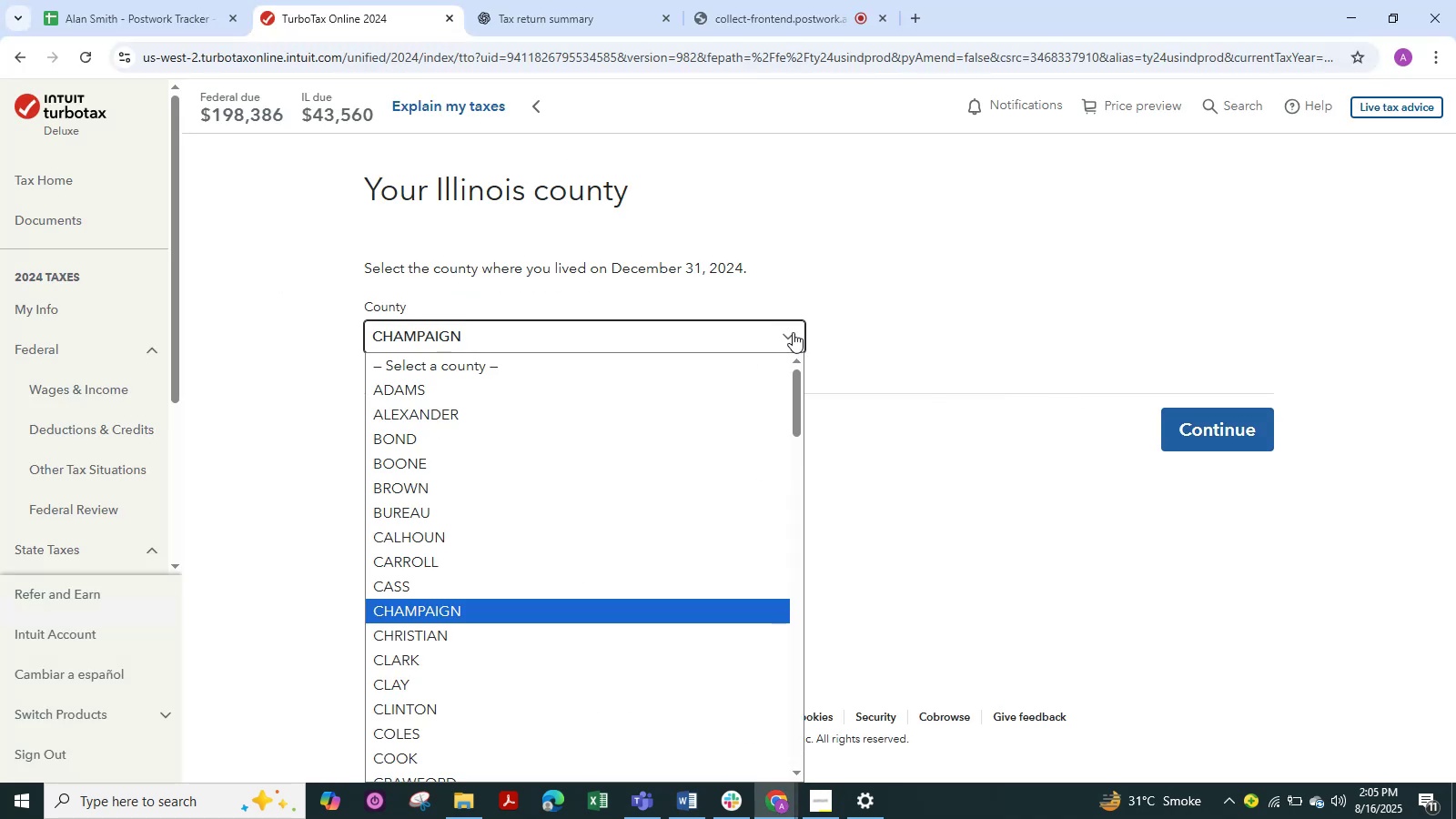 
key(Meta+Shift+S)
 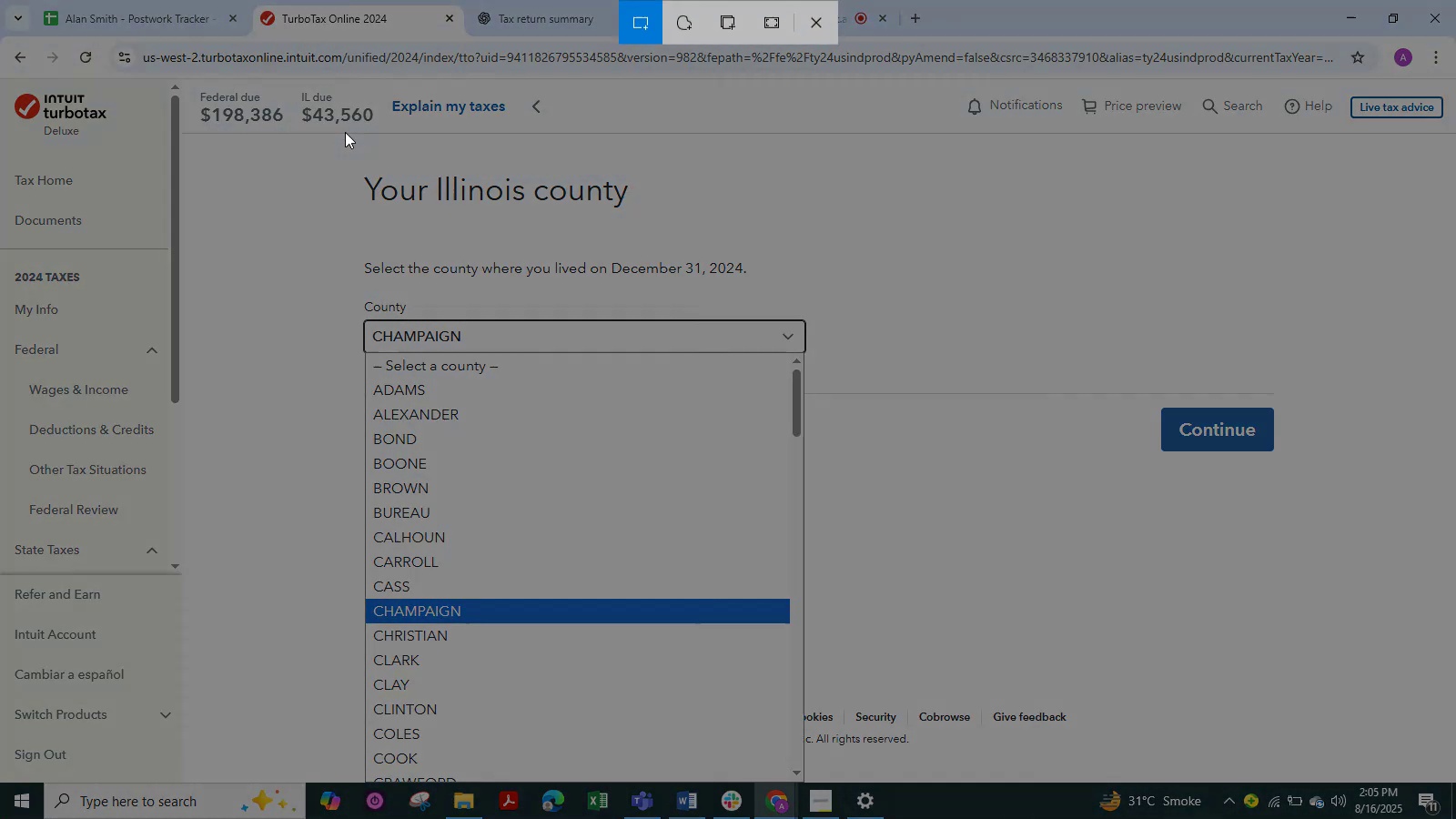 
left_click_drag(start_coordinate=[336, 152], to_coordinate=[933, 793])
 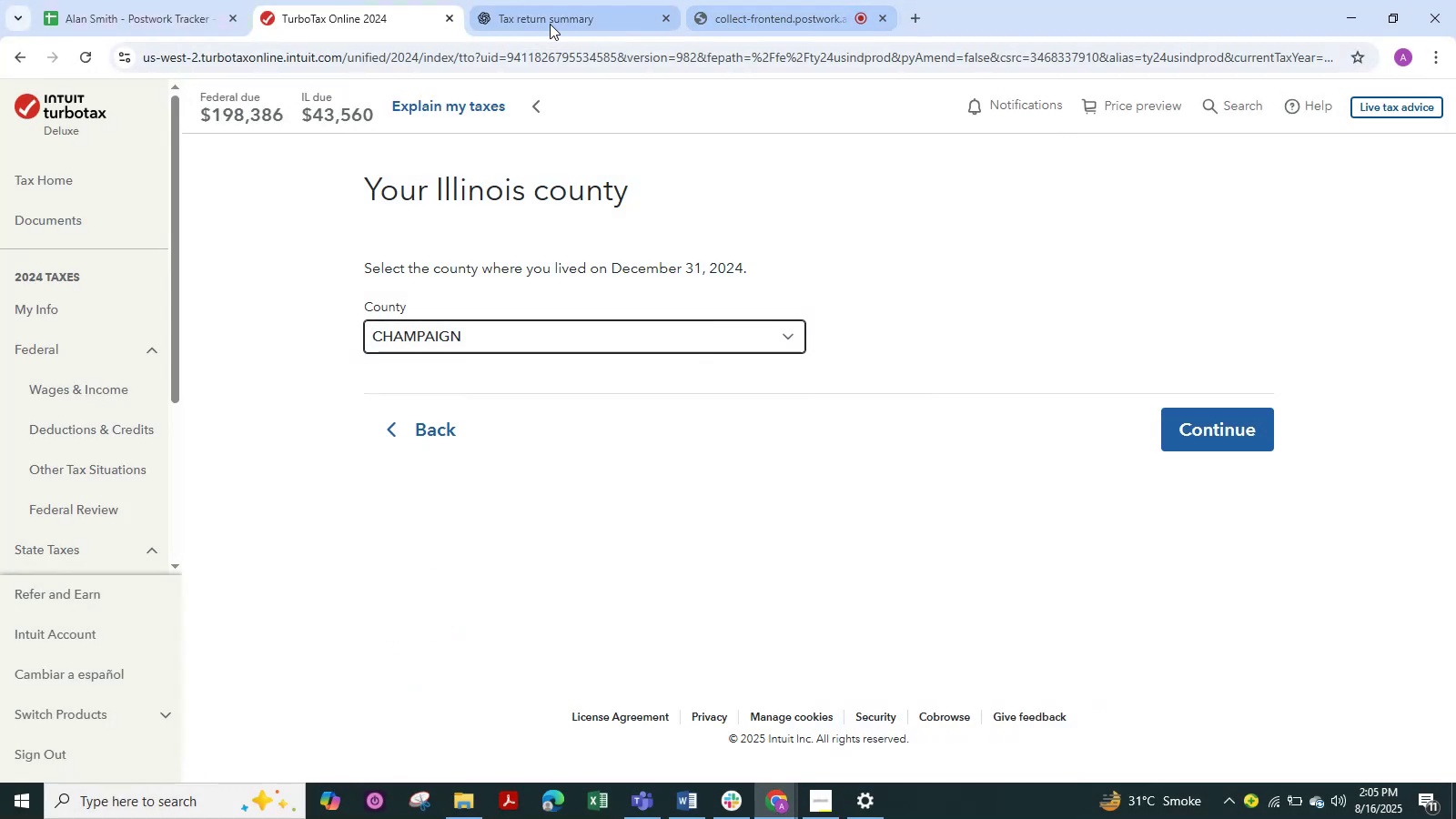 
left_click([540, 16])
 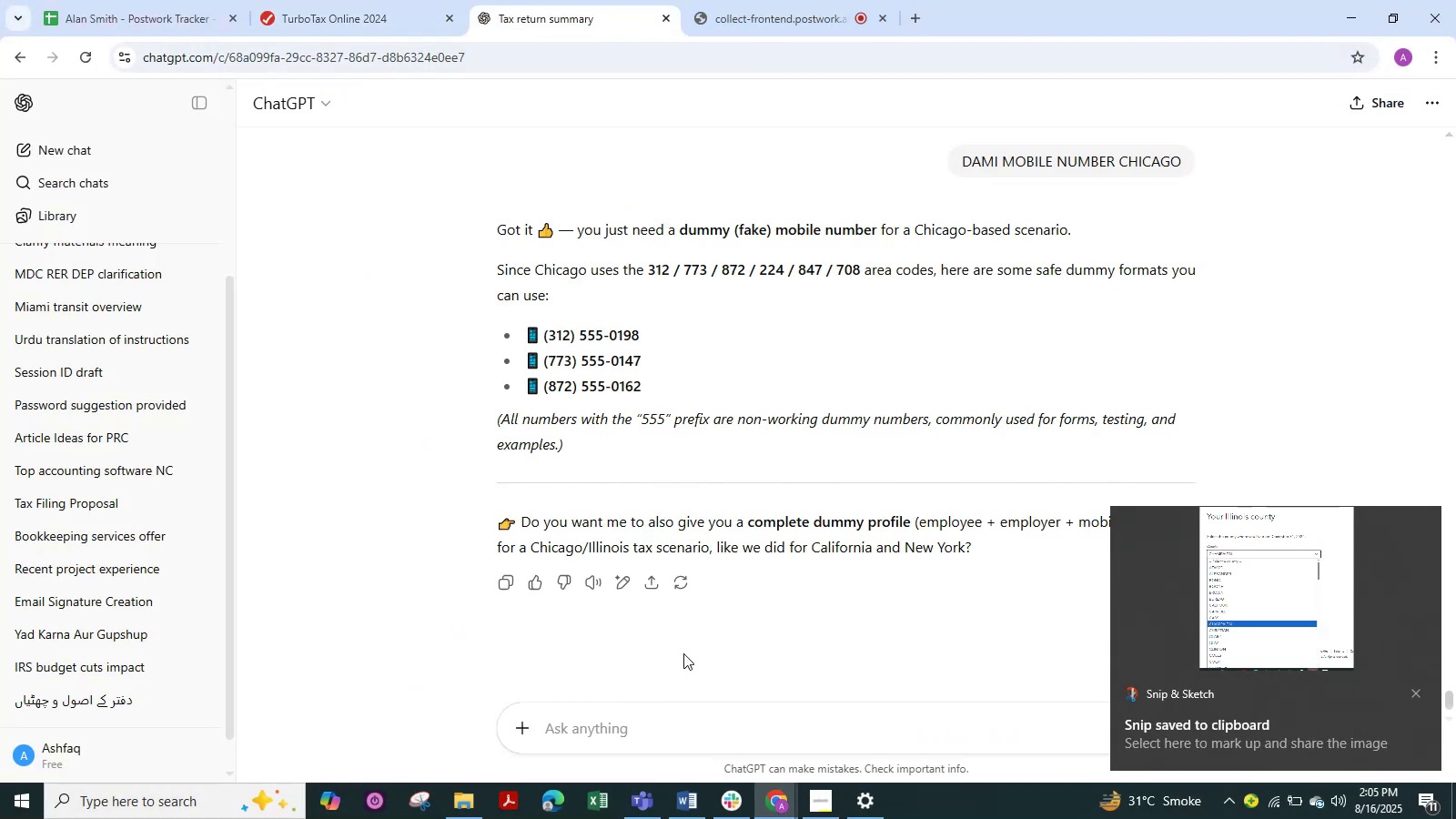 
key(Control+V)
 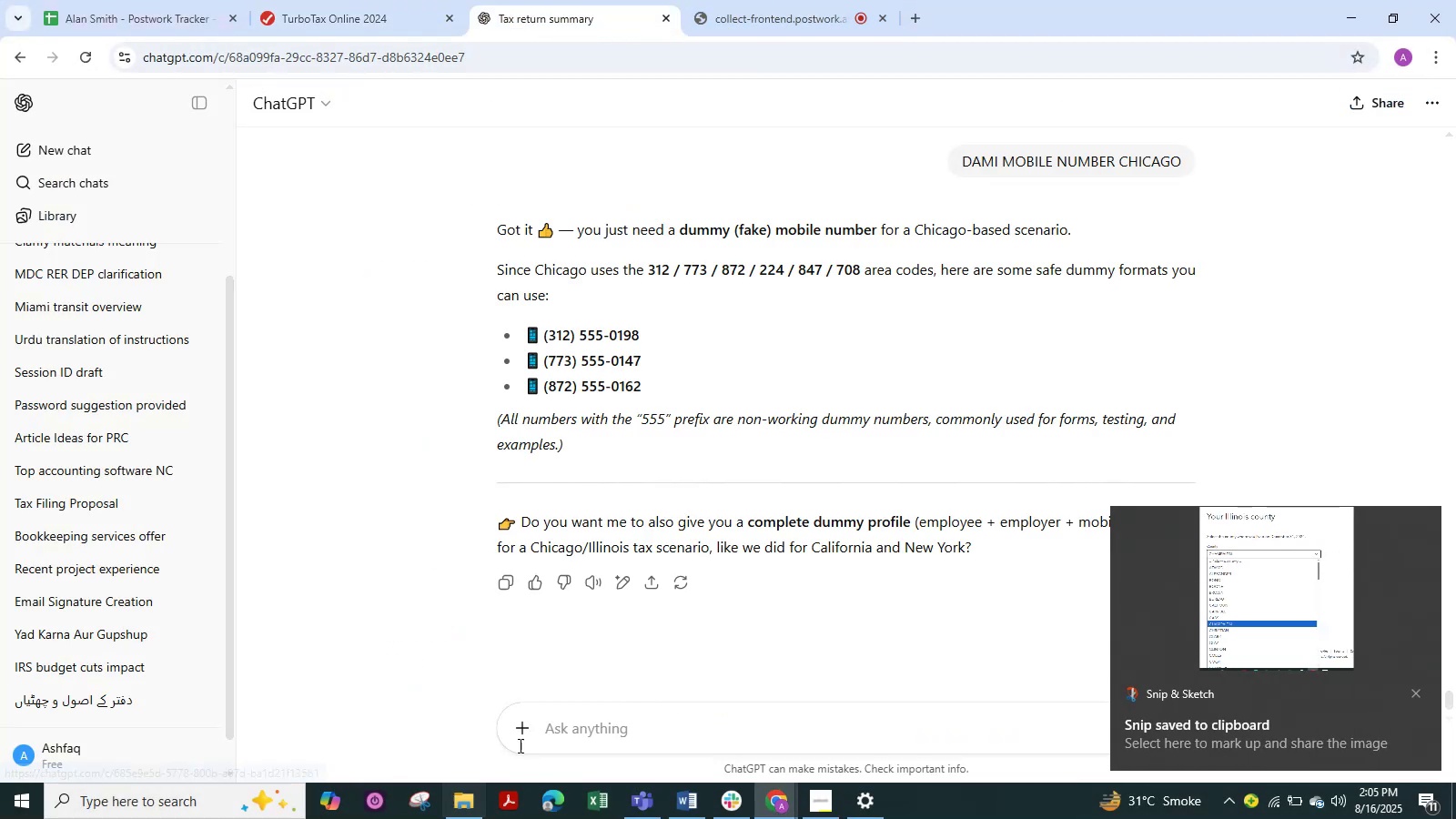 
left_click([568, 726])
 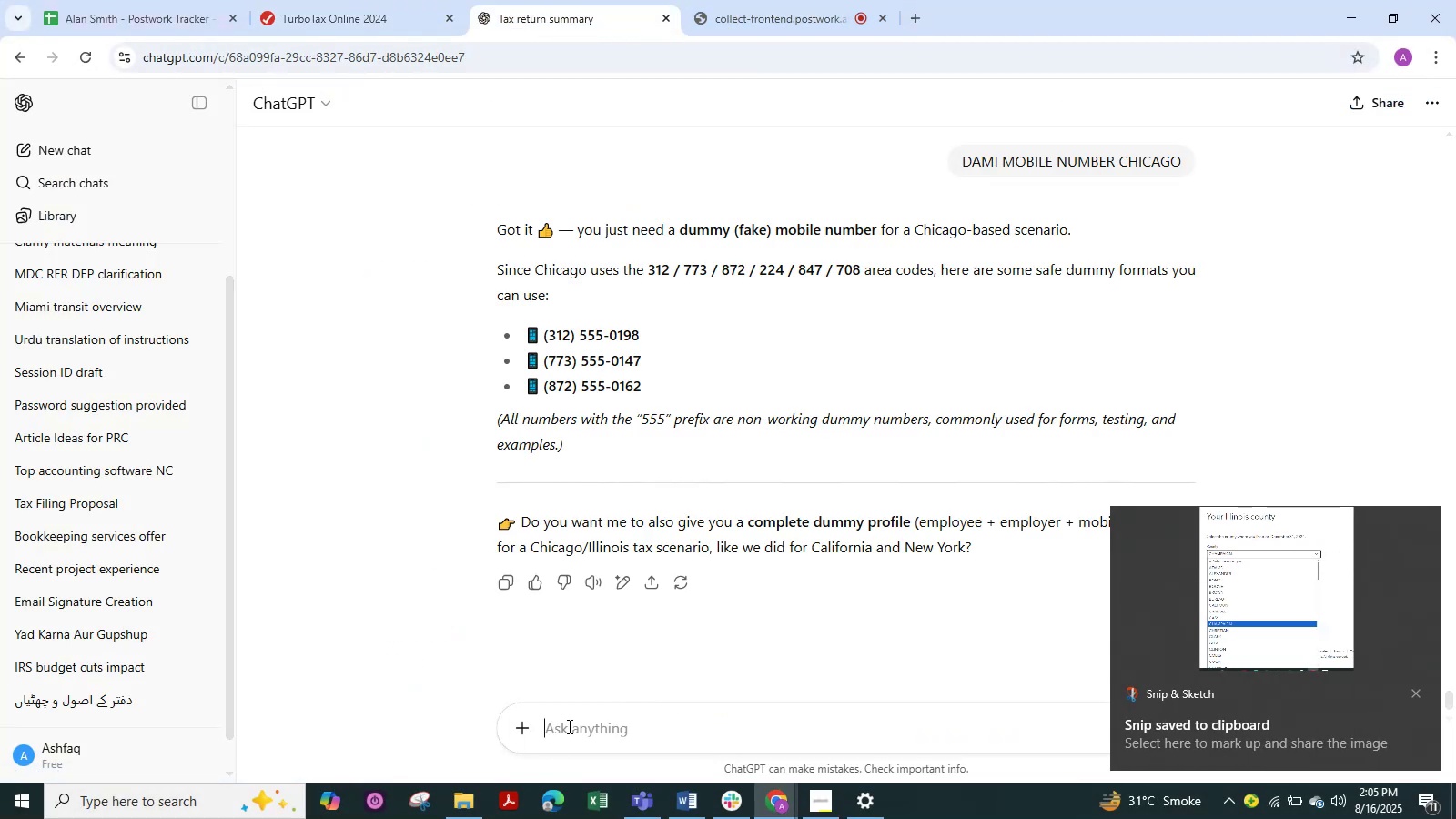 
key(Control+V)
 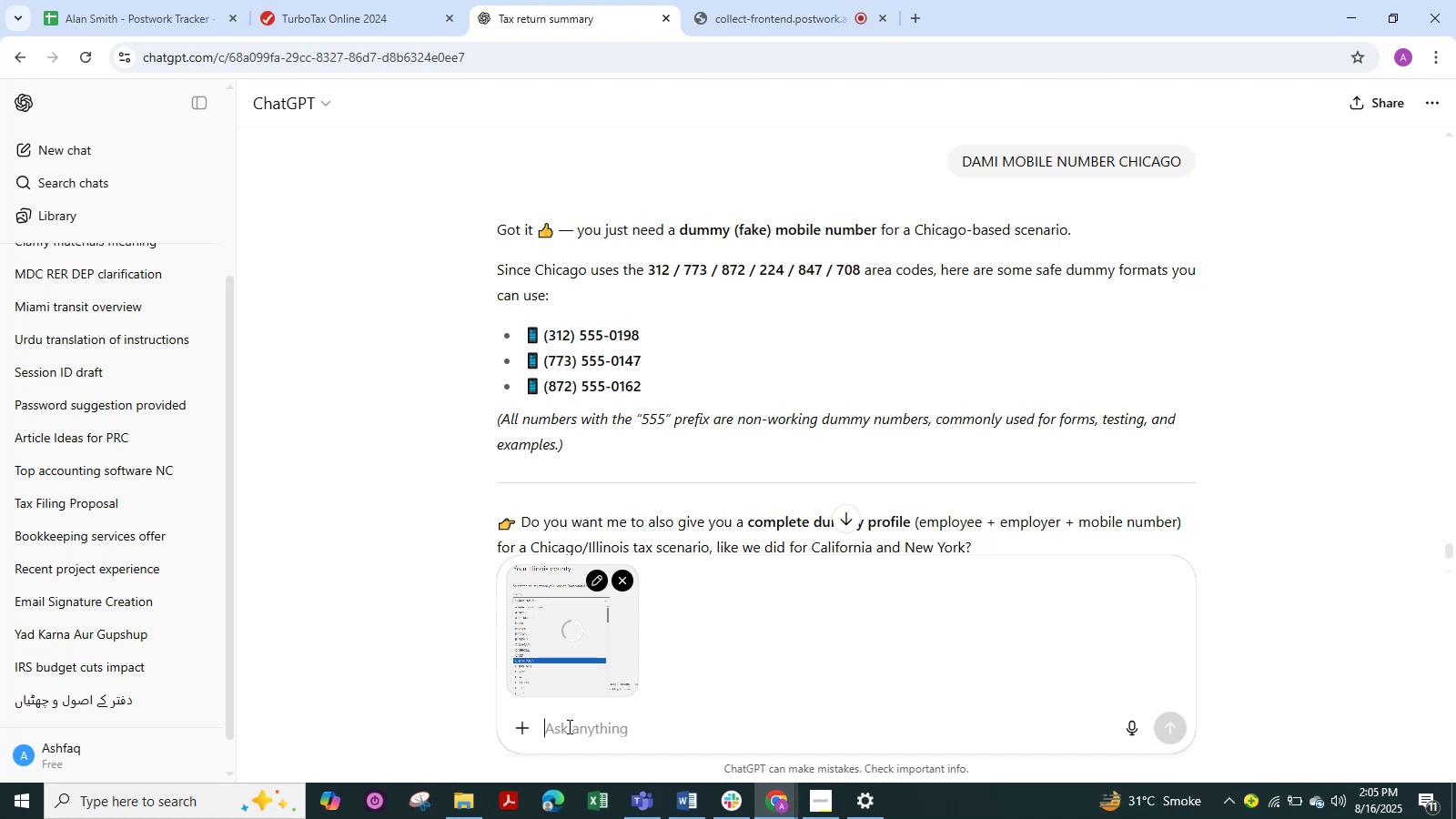 
key(NumpadEnter)
 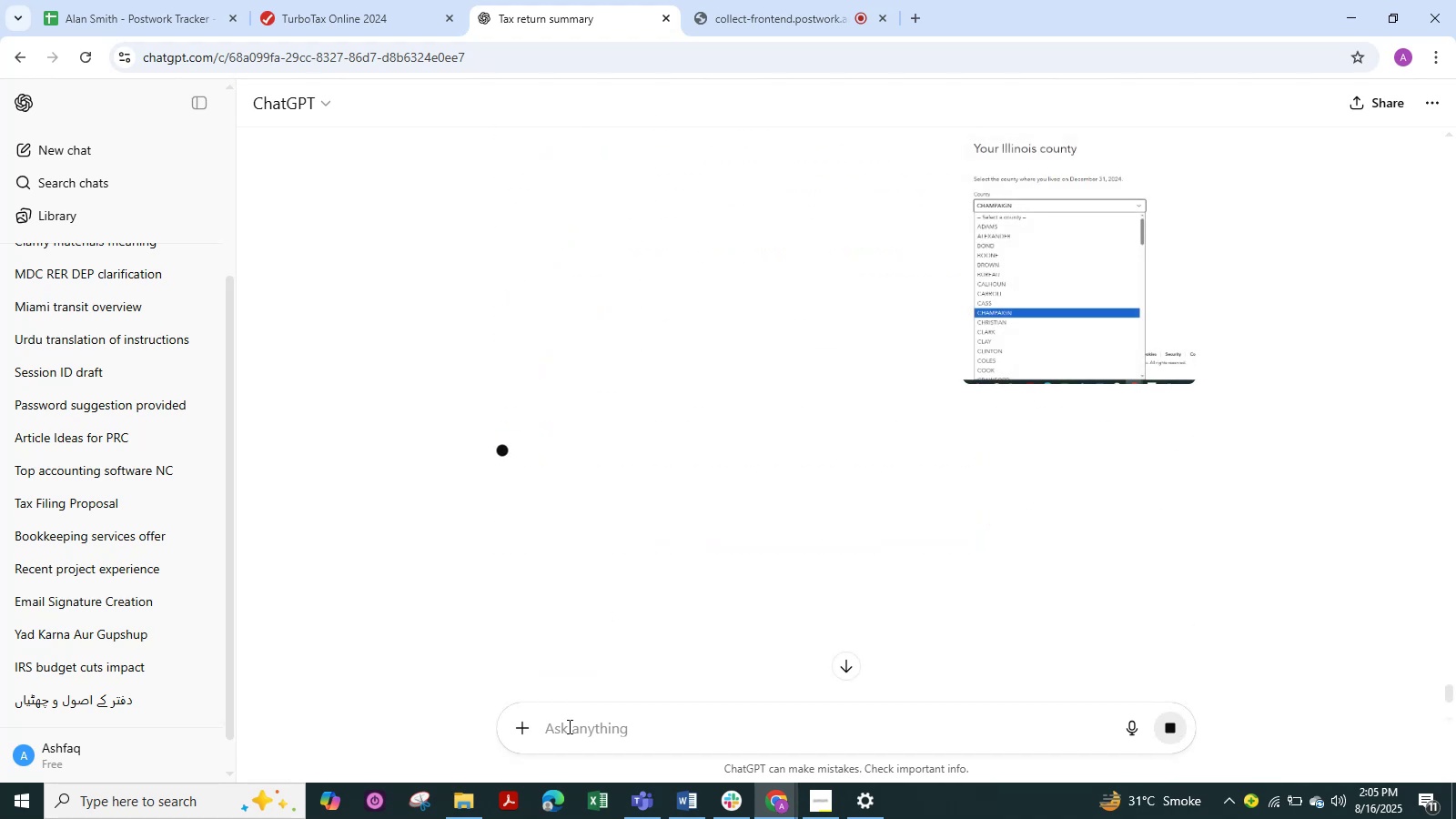 
wait(5.43)
 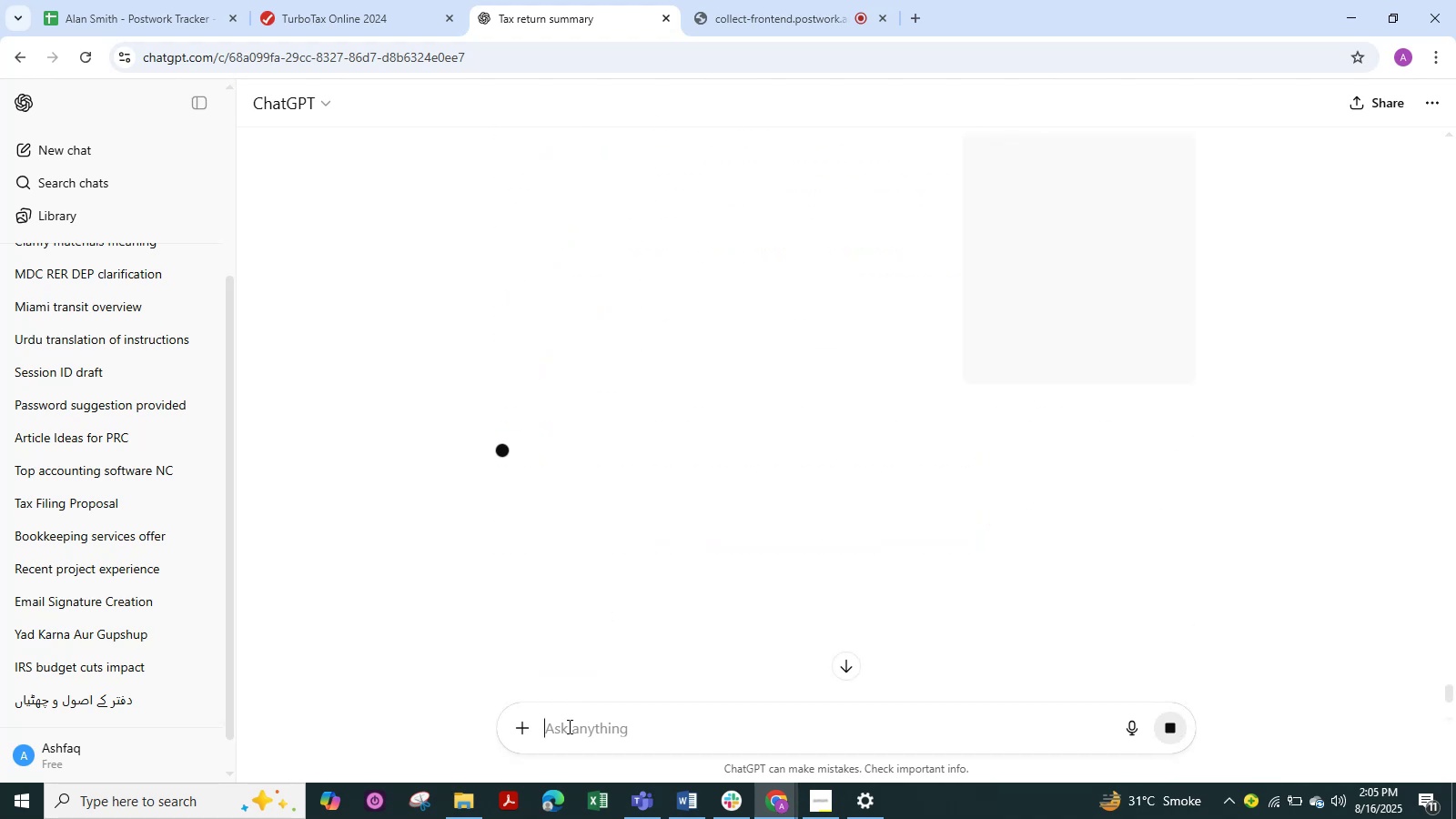 
mouse_move([684, 789])
 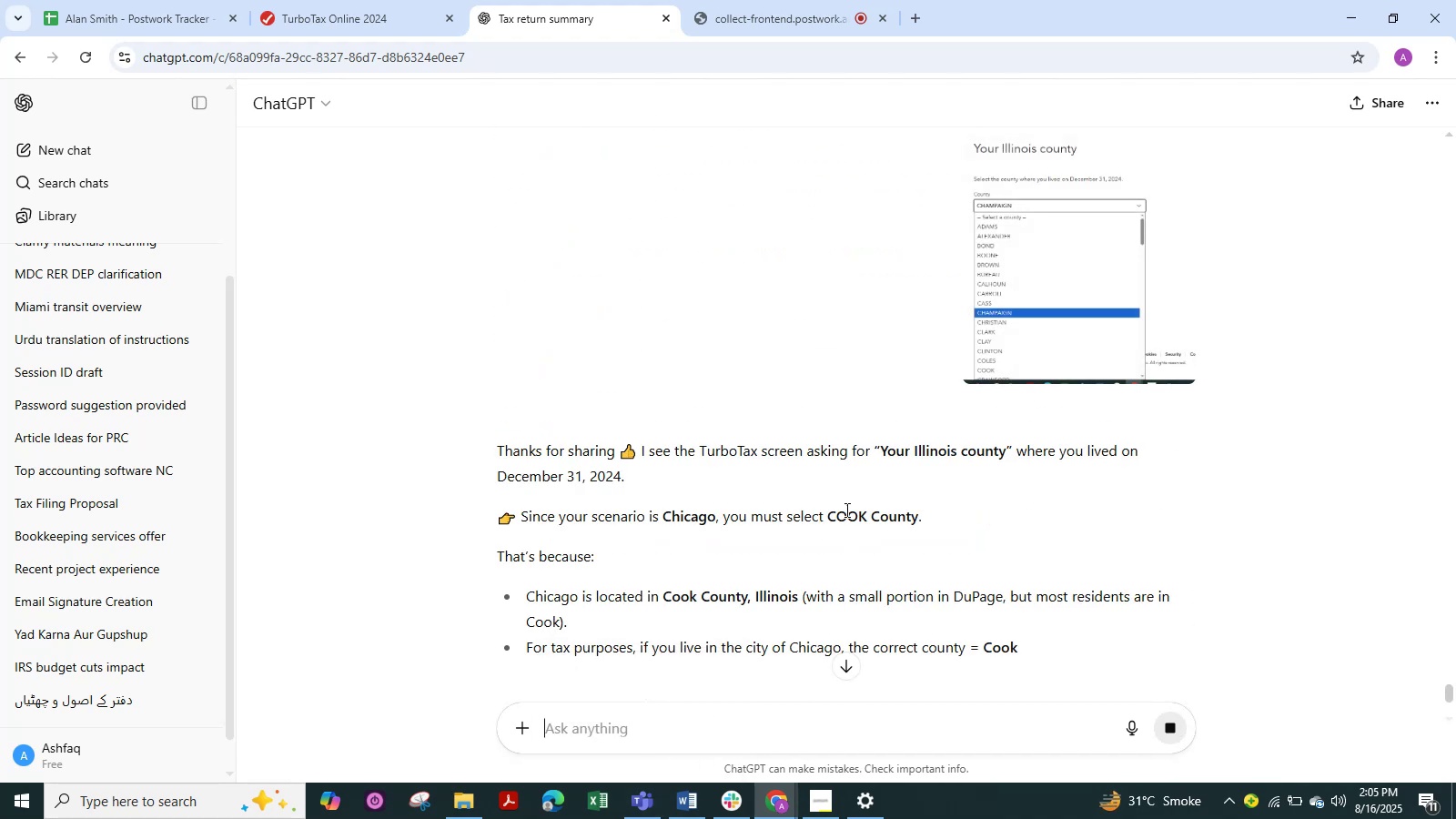 
scroll: coordinate [845, 498], scroll_direction: down, amount: 1.0
 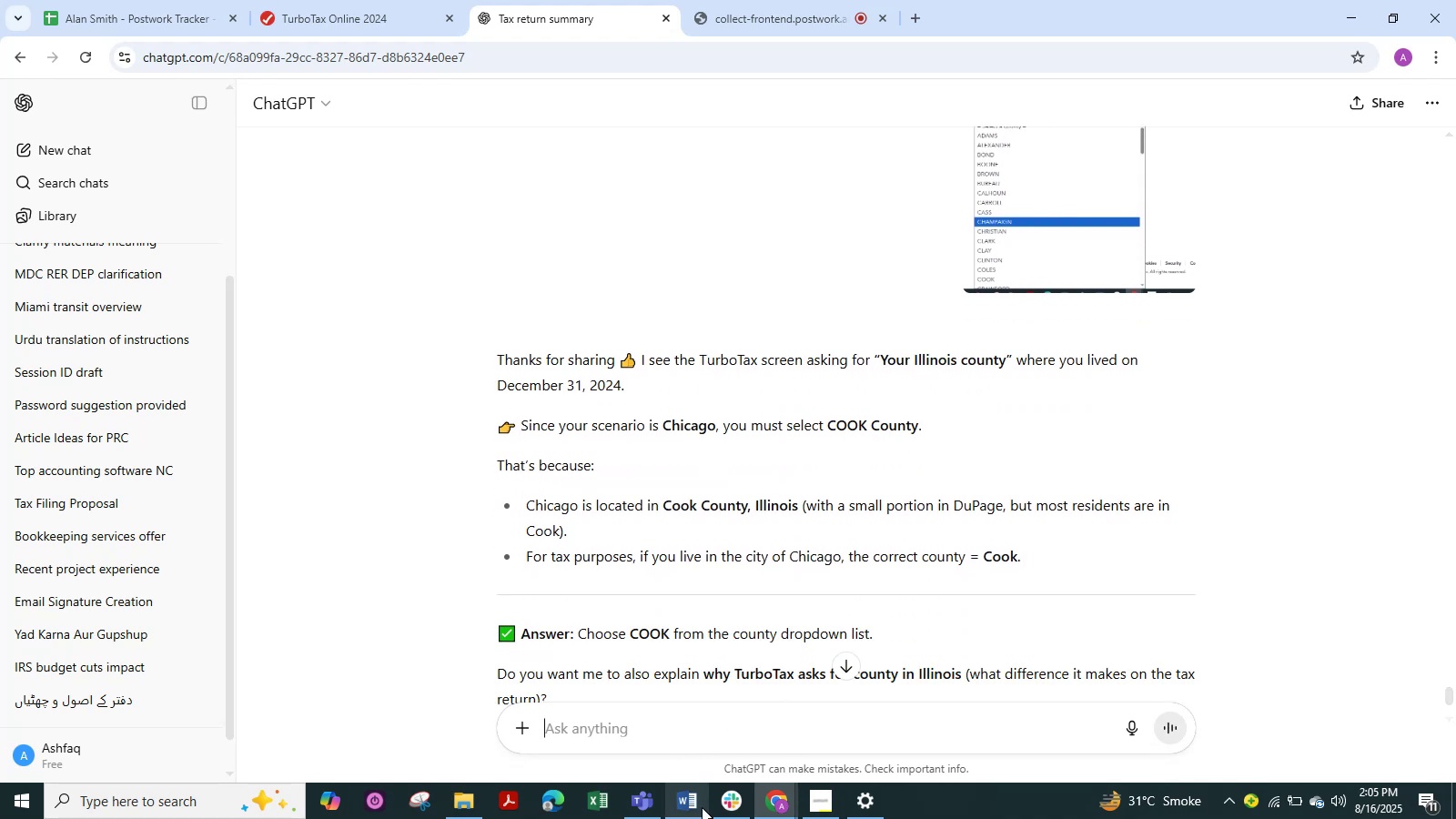 
key(Alt+Tab)
 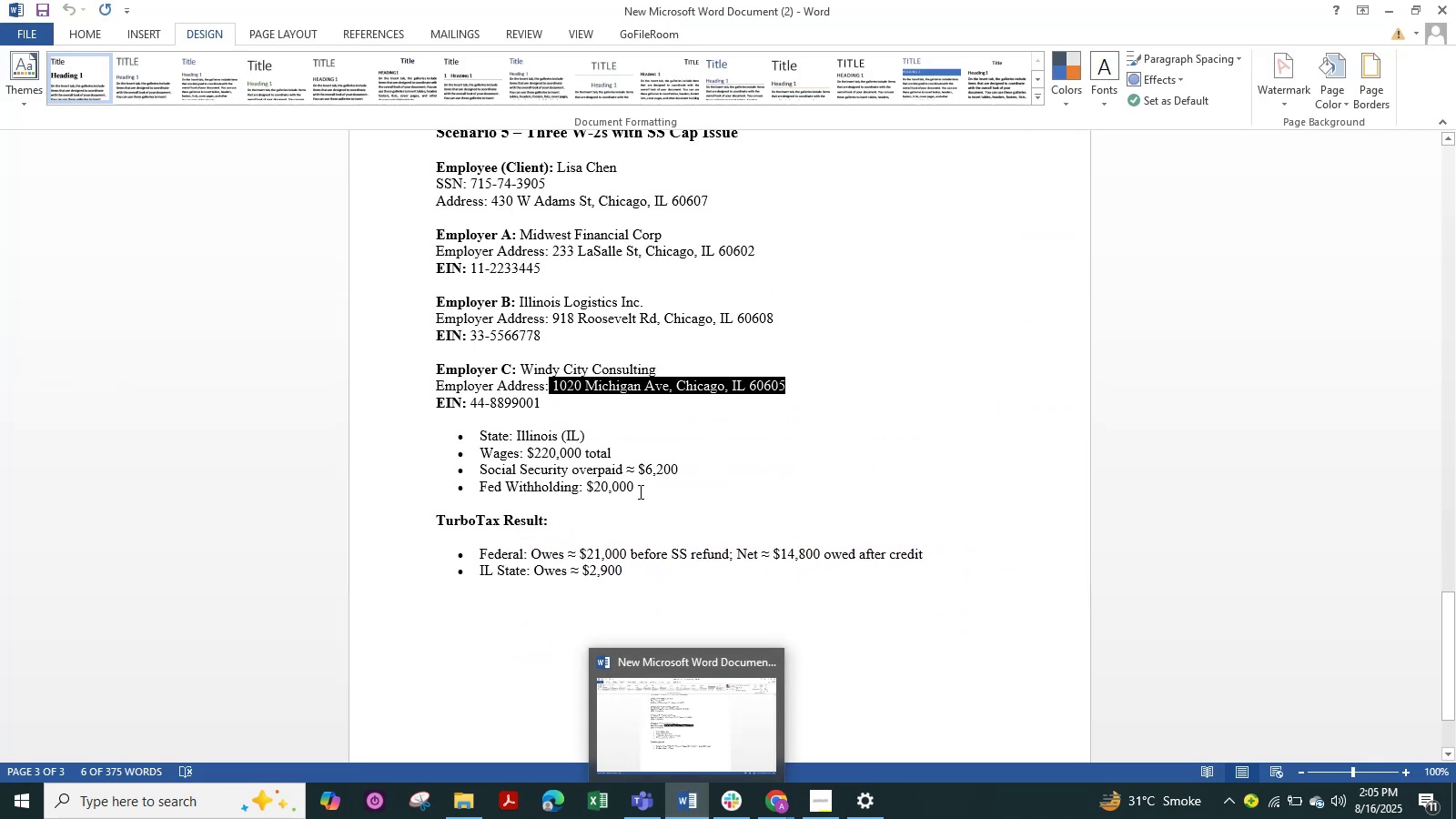 
key(Alt+Tab)
 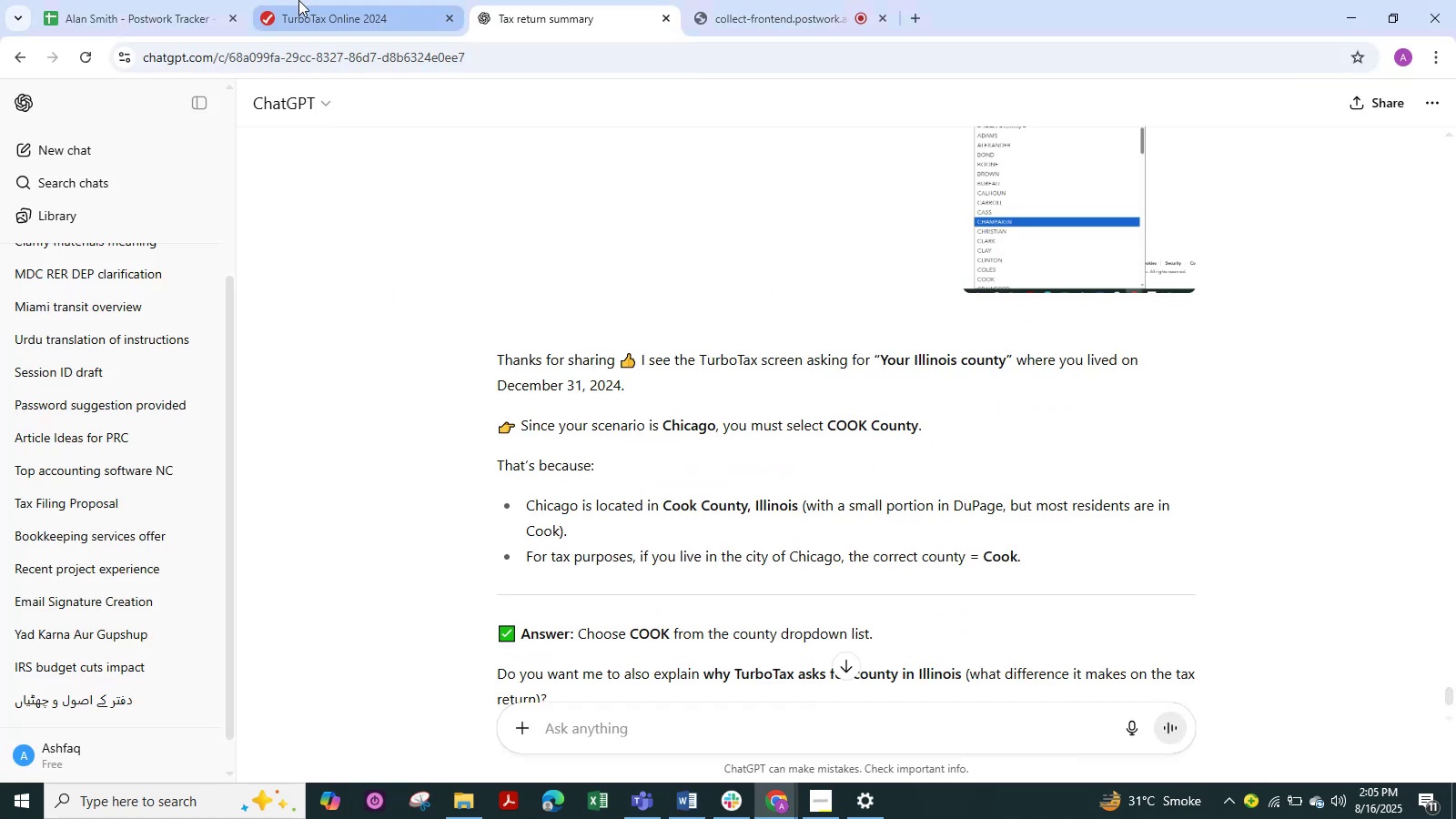 
left_click([298, 0])
 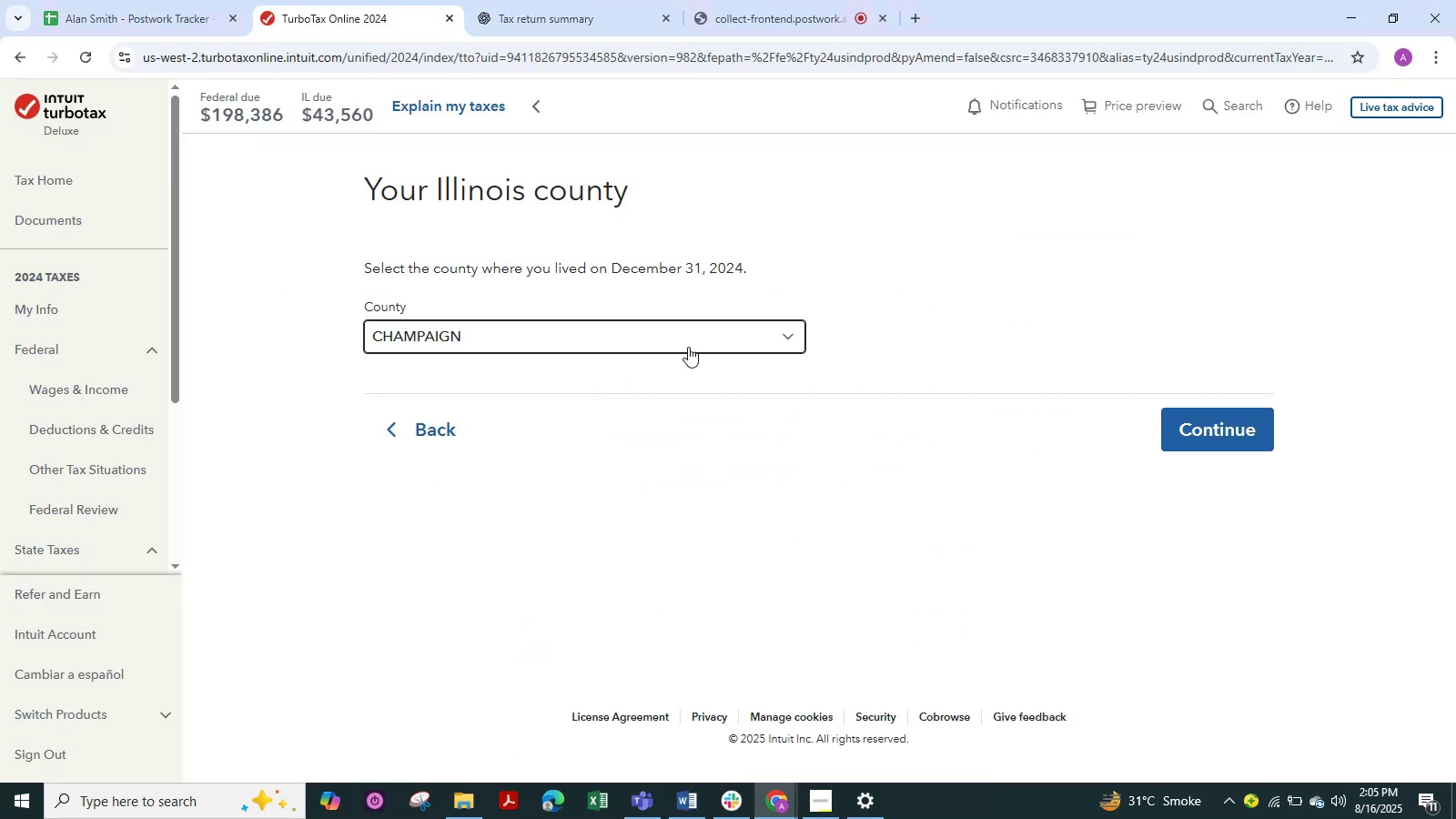 
left_click([714, 329])
 